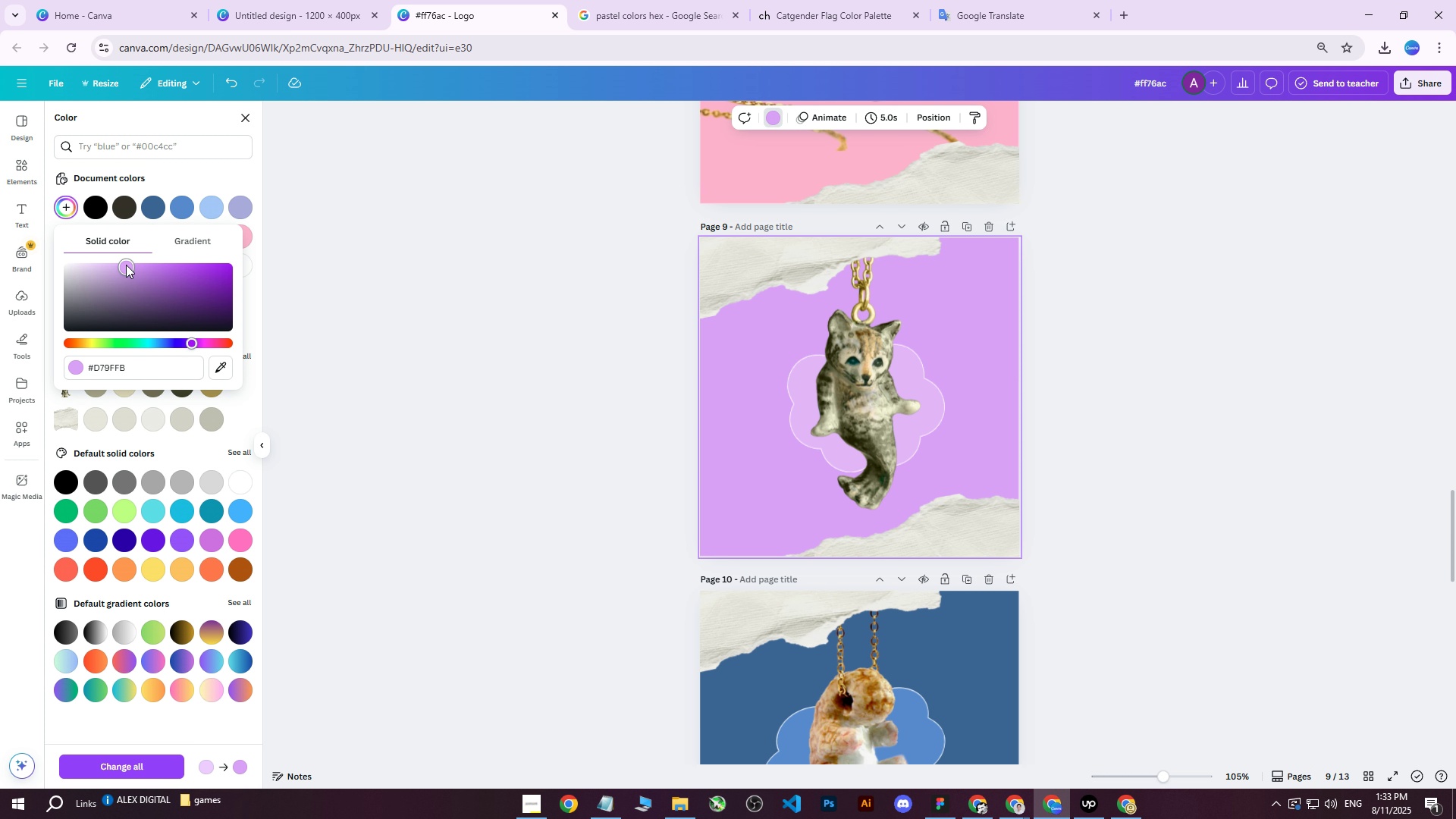 
scroll: coordinate [491, 322], scroll_direction: none, amount: 0.0
 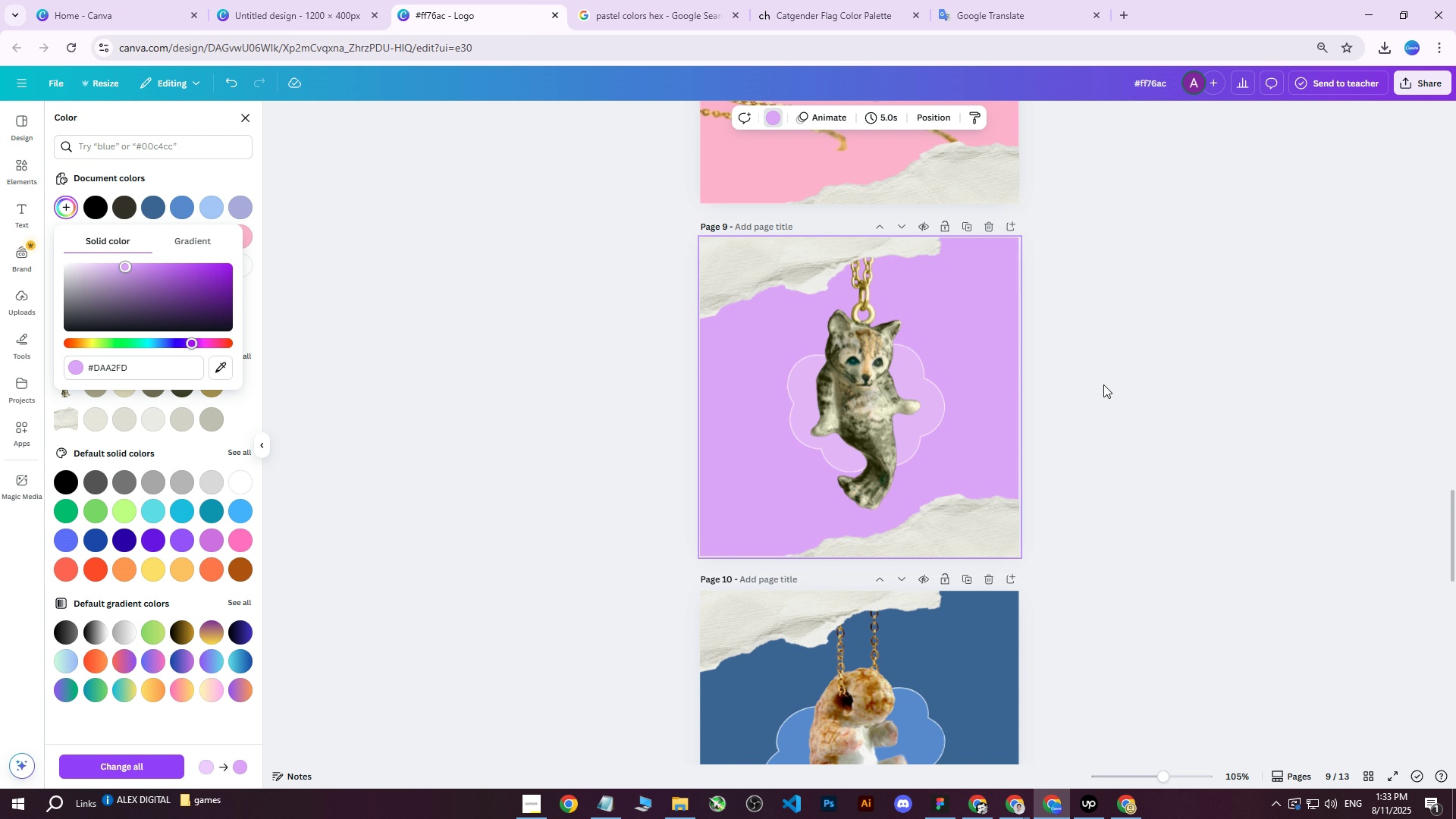 
left_click([1105, 381])
 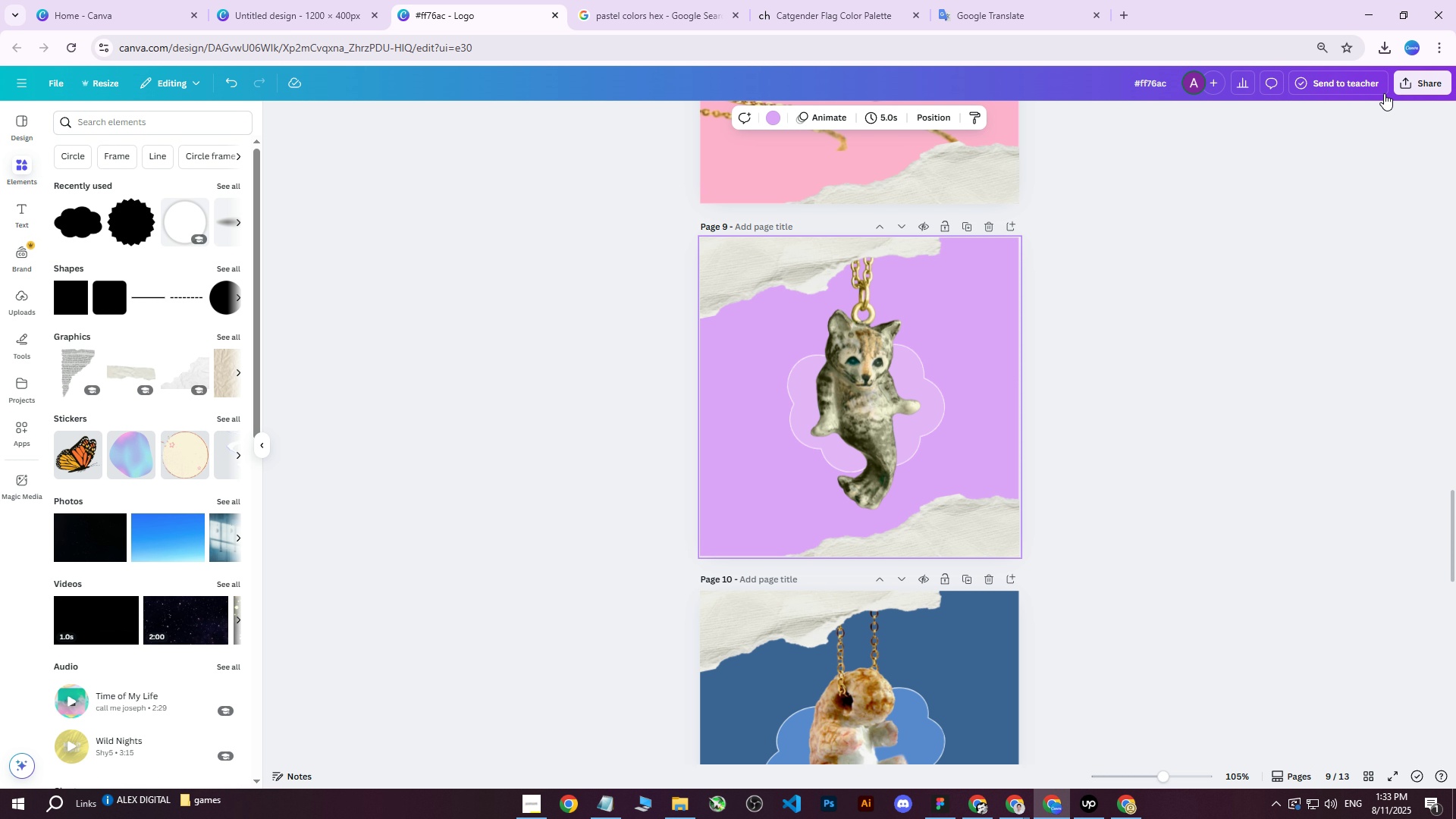 
left_click([1423, 83])
 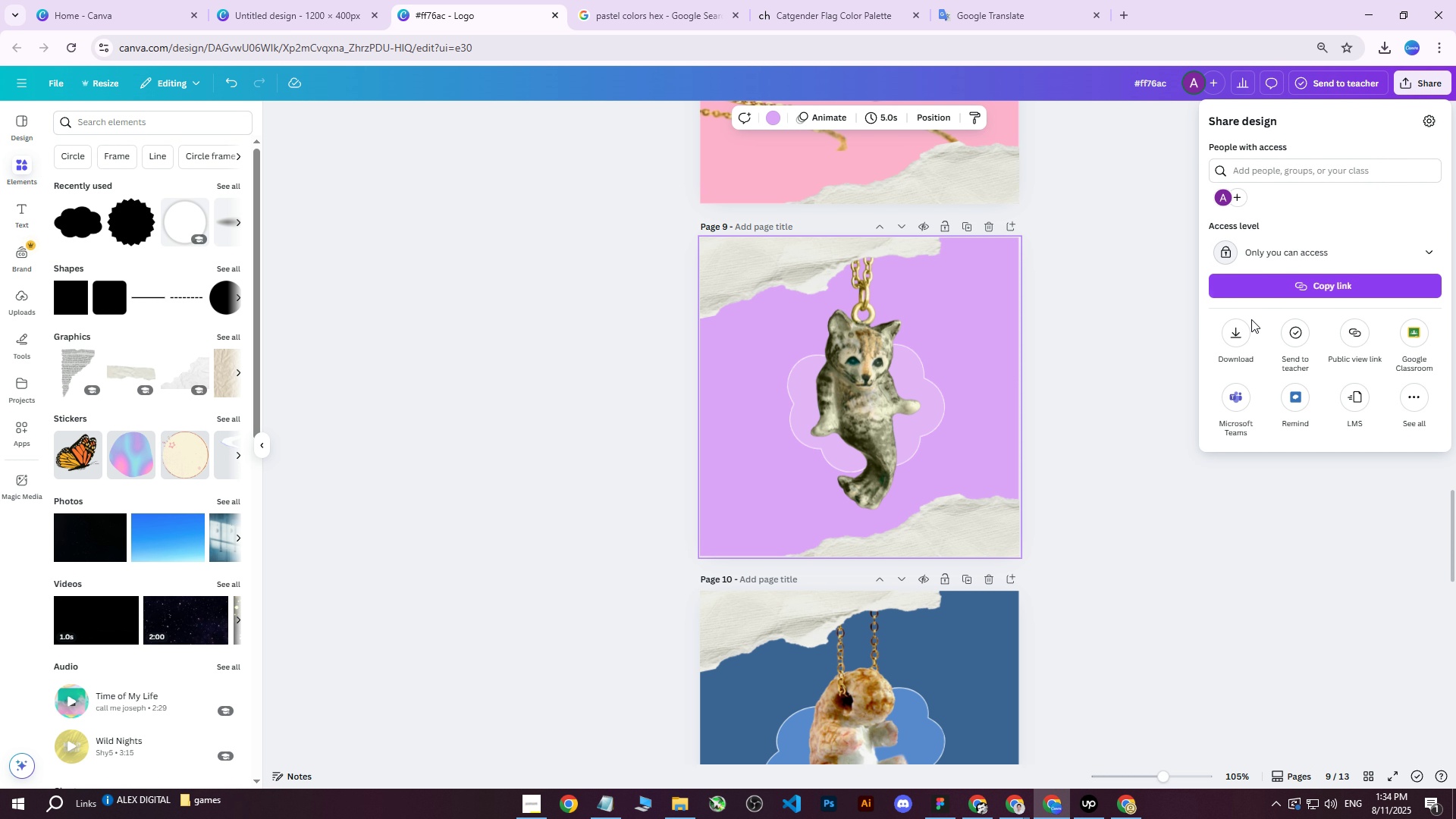 
left_click([1238, 344])
 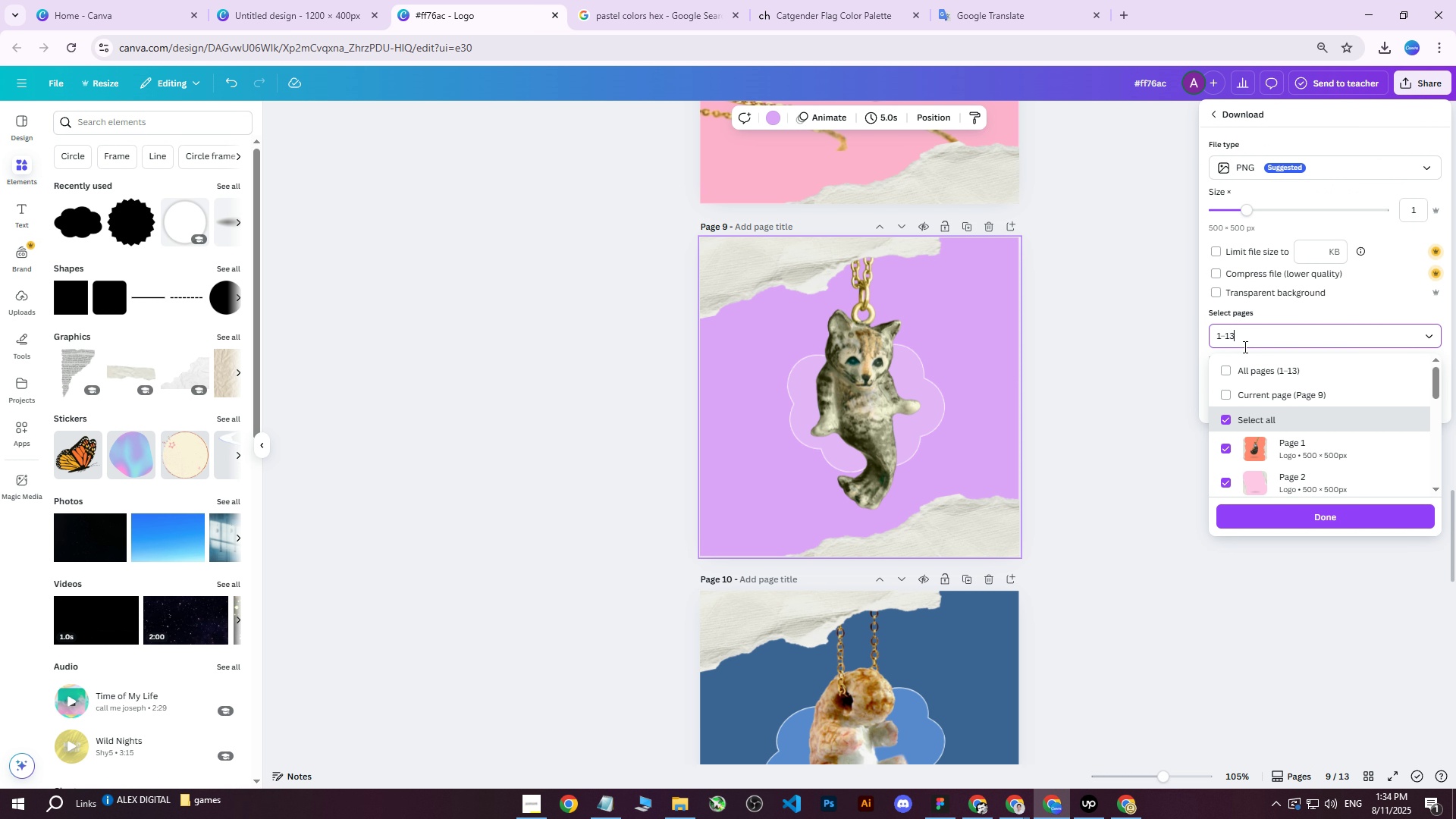 
double_click([1235, 366])
 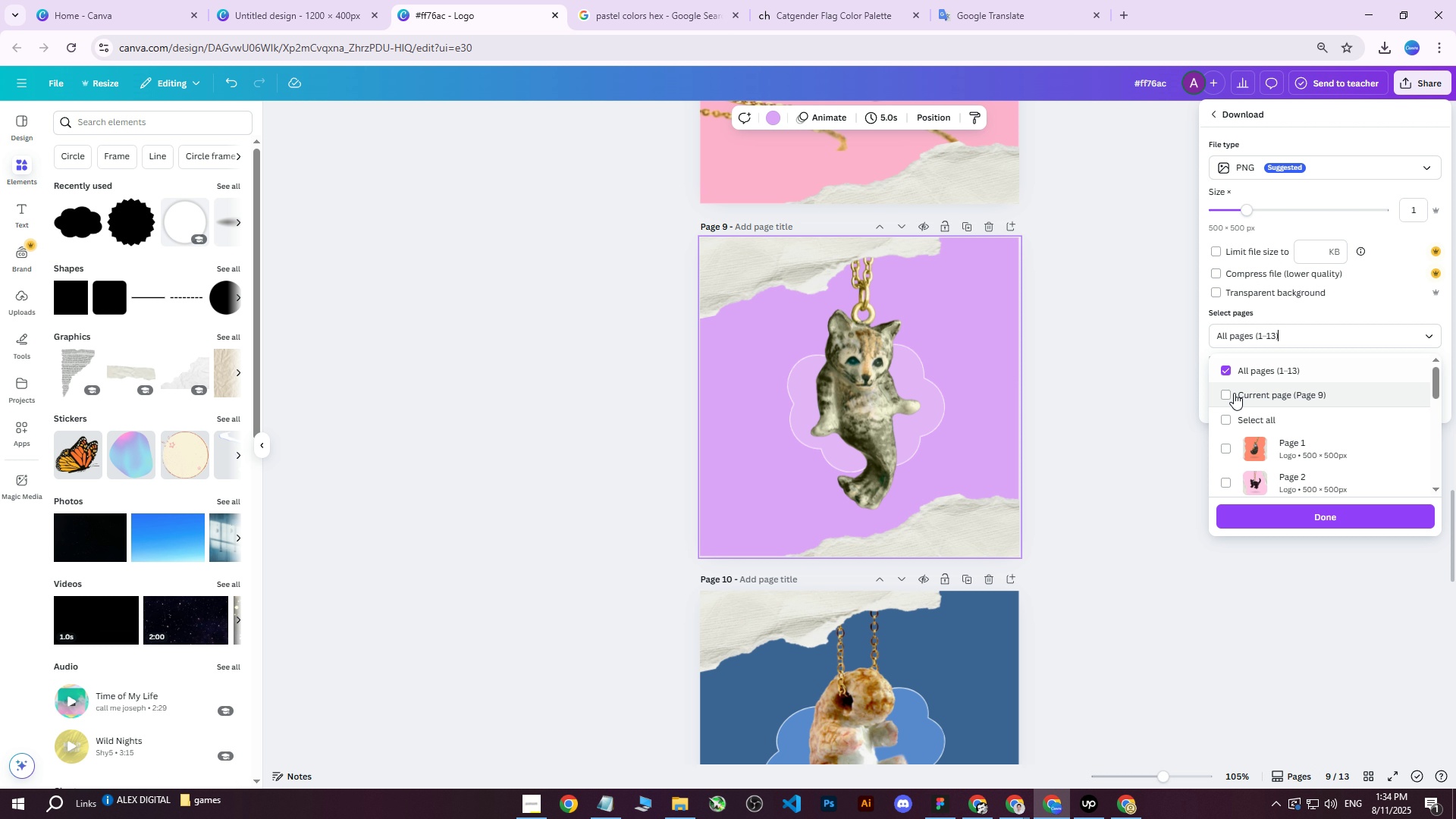 
triple_click([1234, 393])
 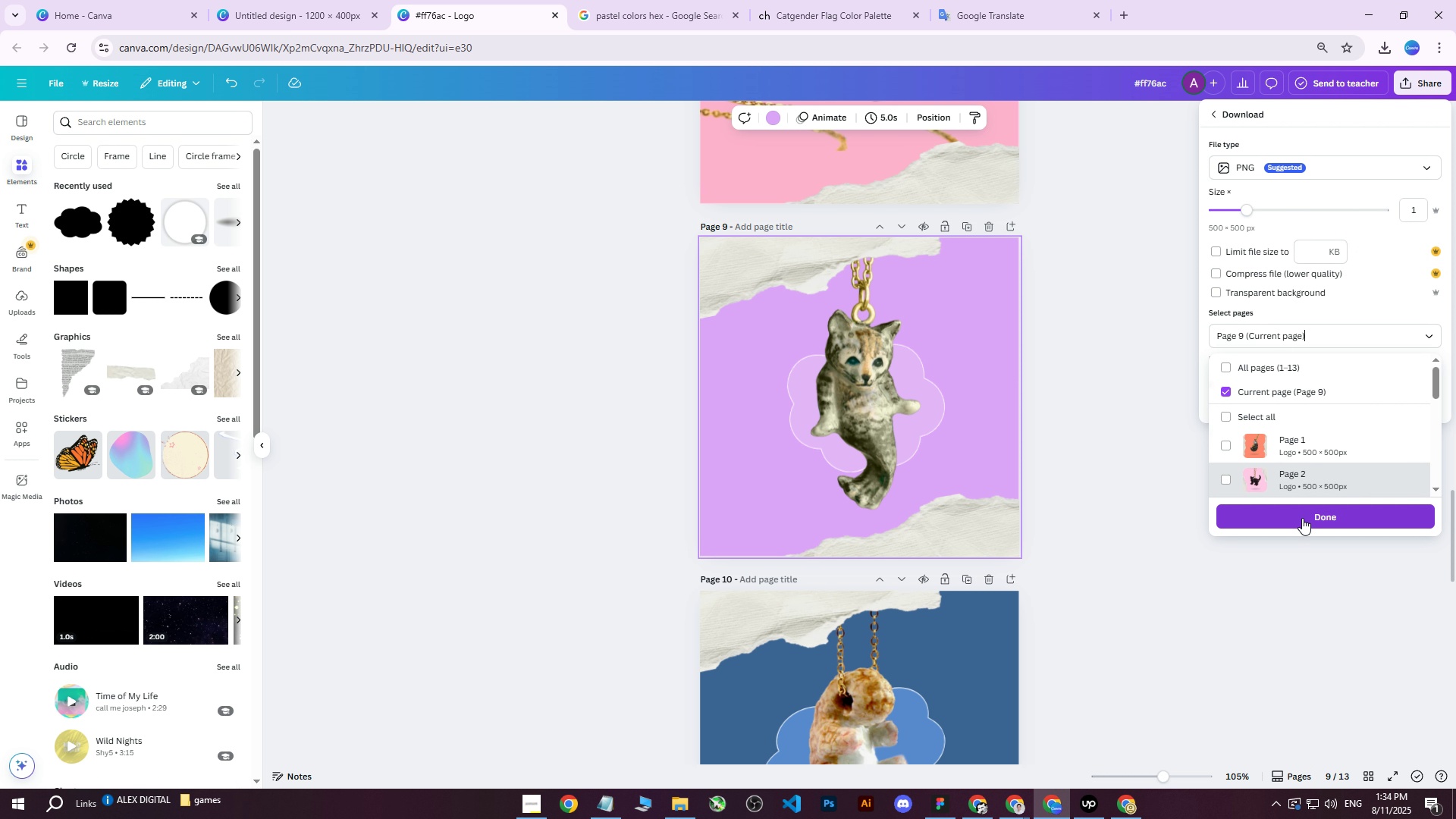 
left_click([1302, 517])
 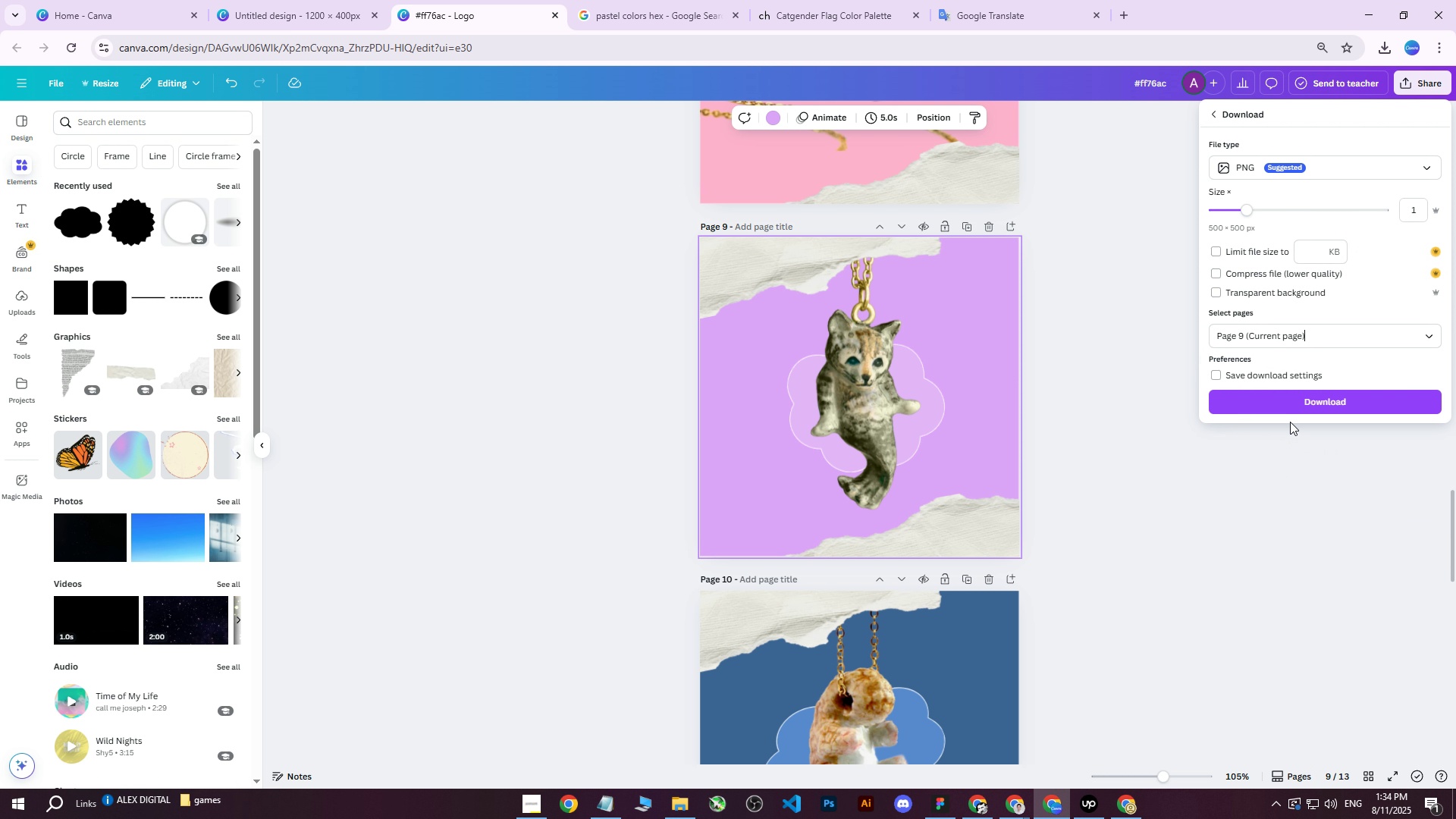 
left_click([1288, 408])
 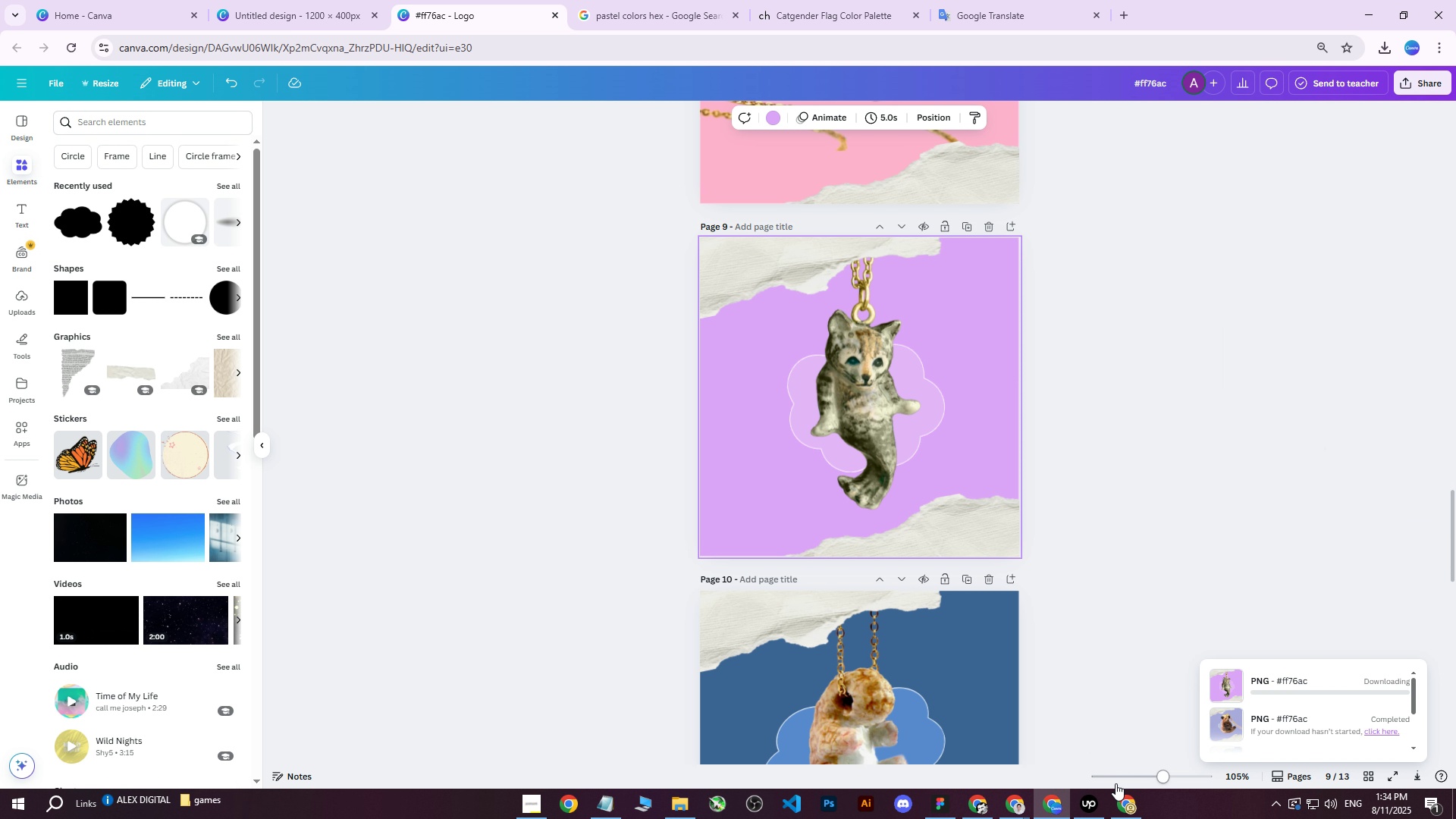 
left_click([1123, 799])
 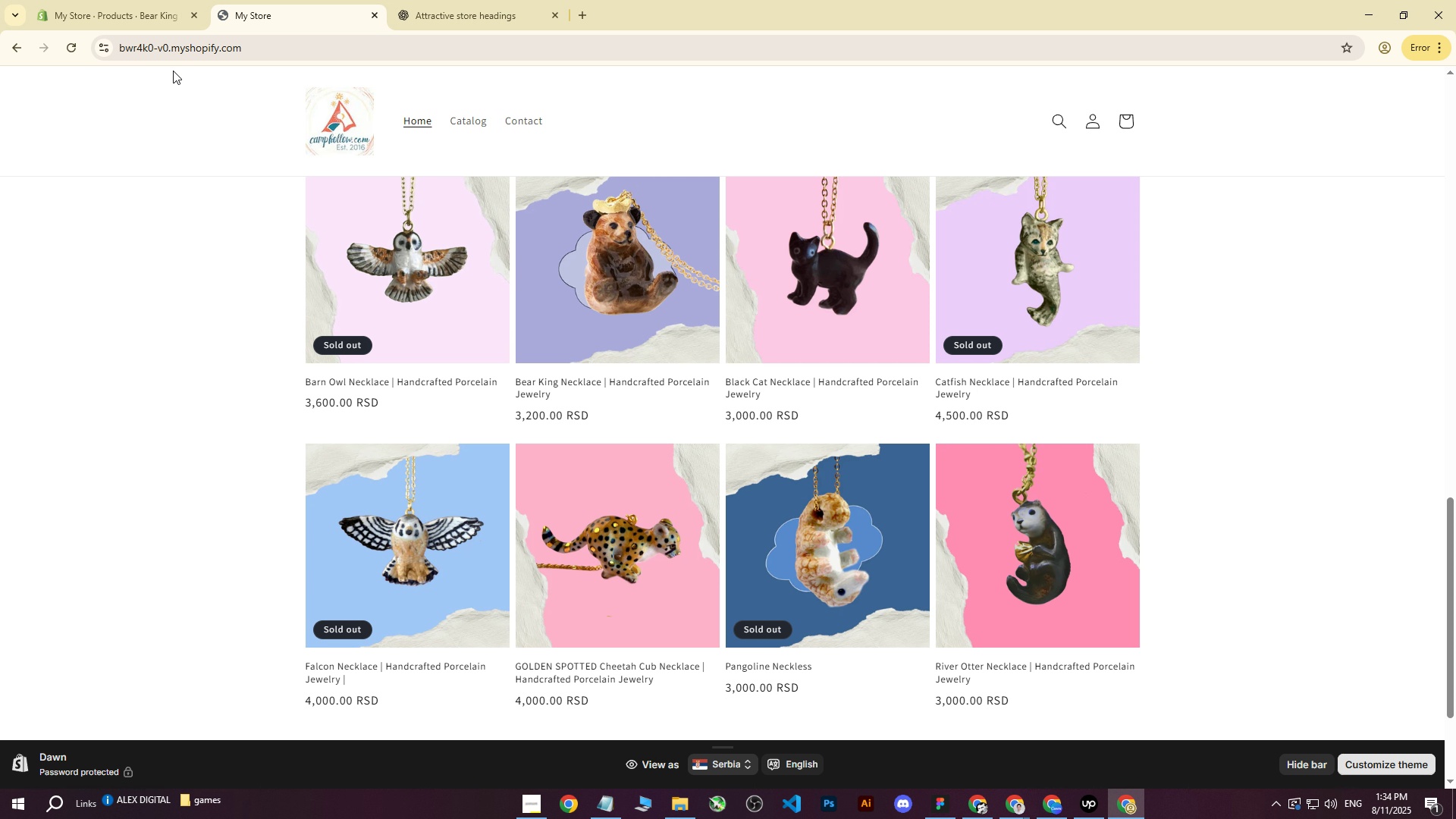 
left_click([122, 0])
 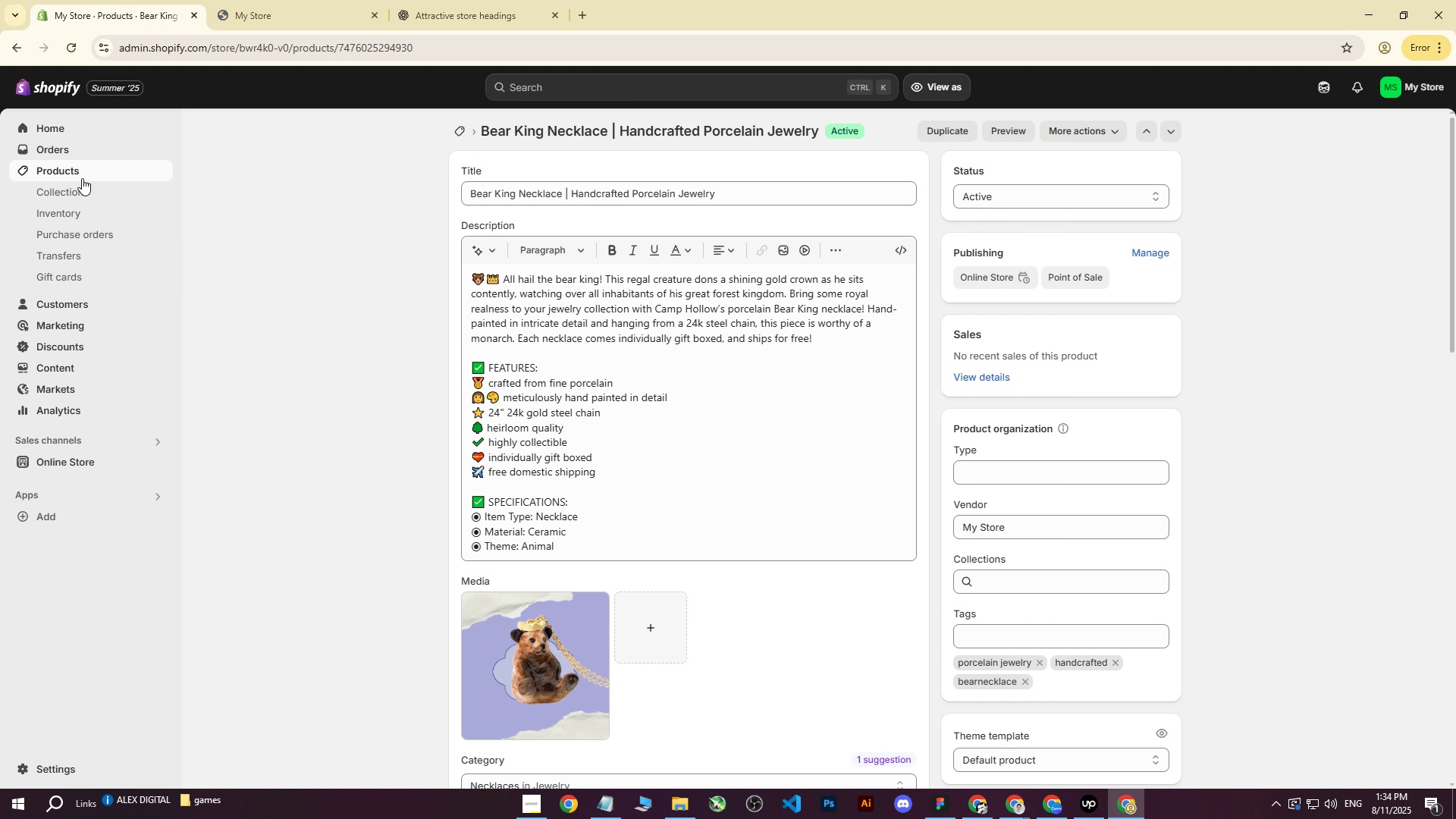 
left_click([80, 174])
 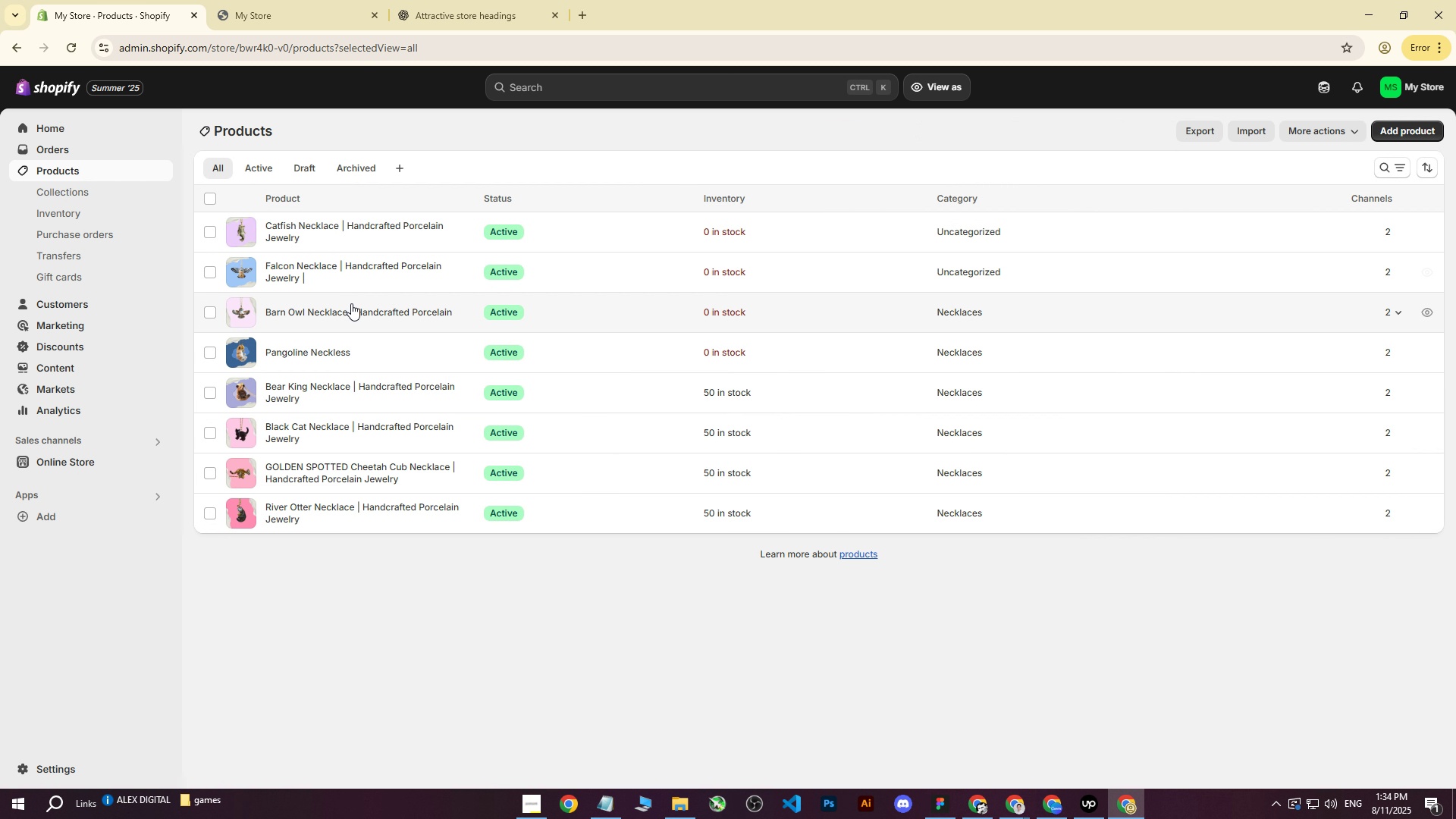 
left_click([326, 226])
 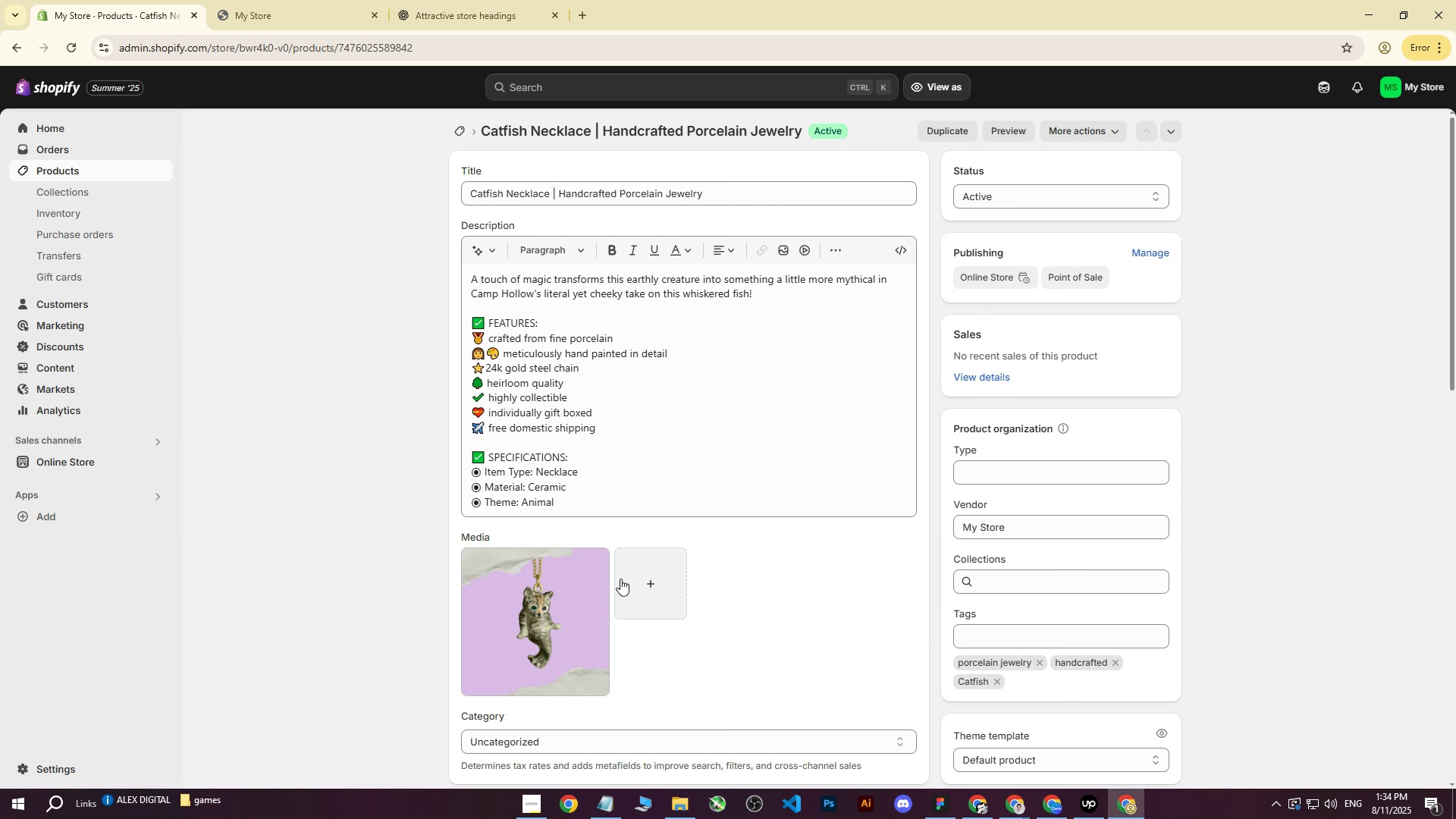 
left_click([475, 560])
 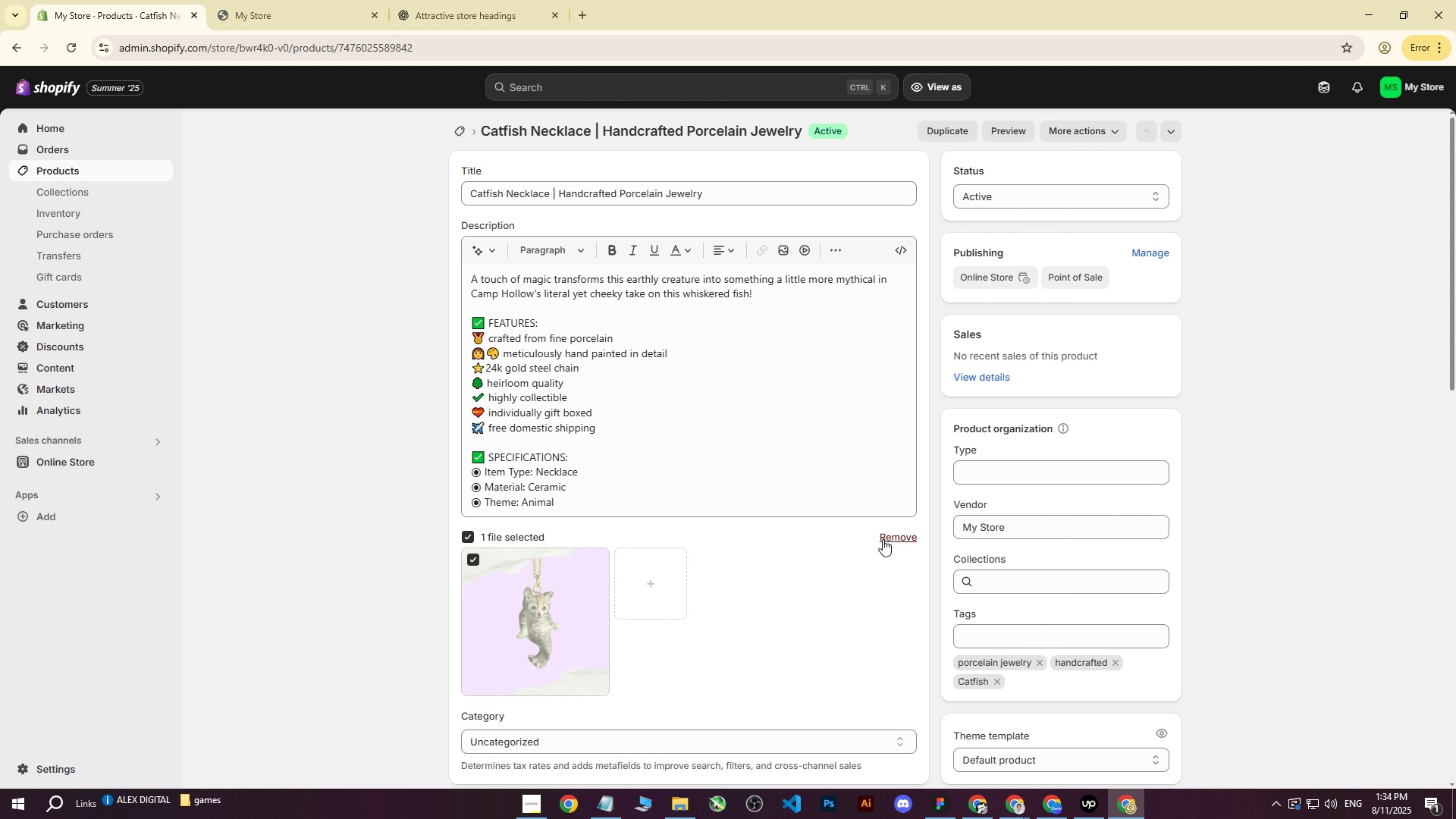 
left_click([895, 535])
 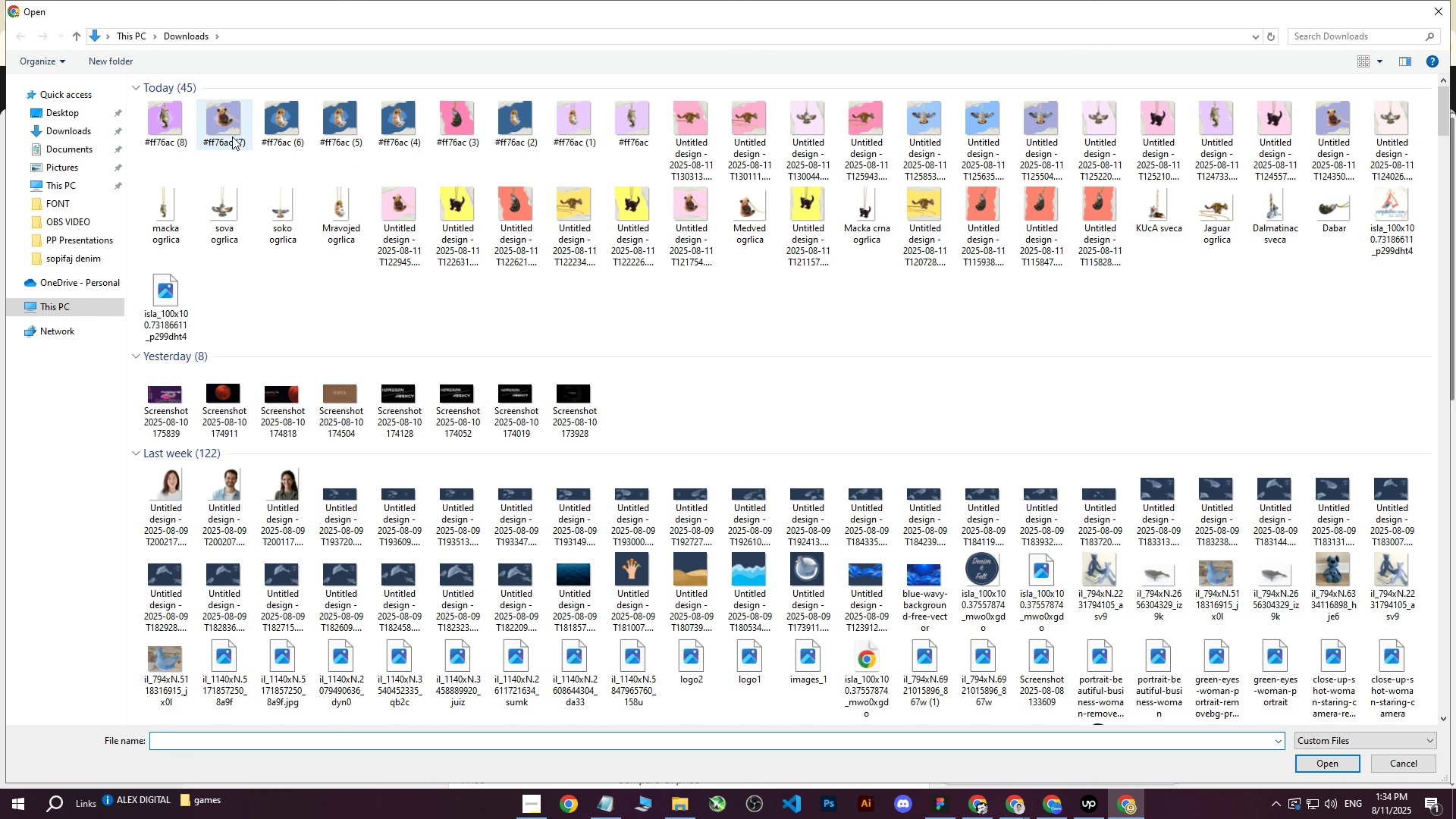 
left_click([156, 118])
 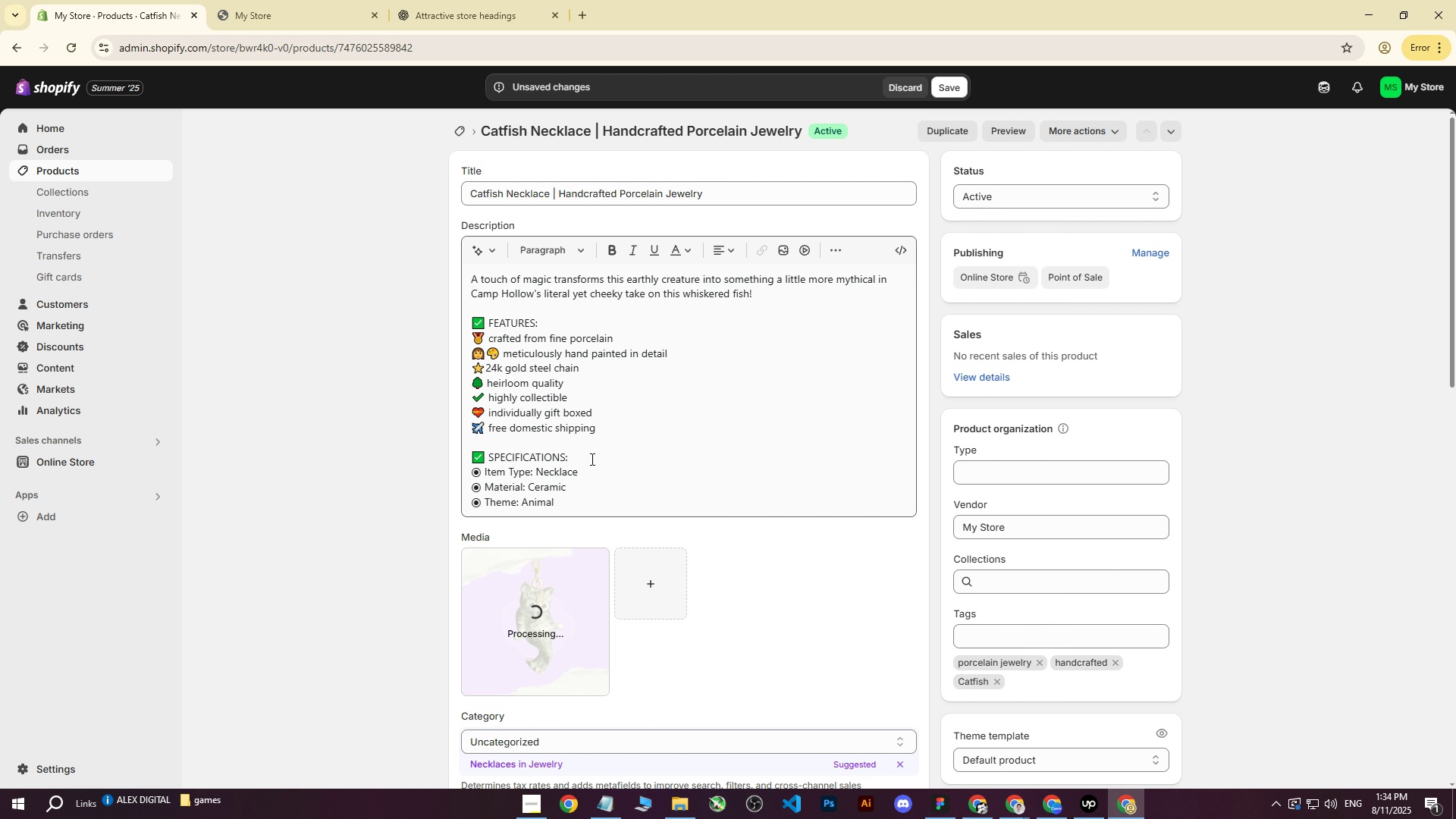 
wait(6.08)
 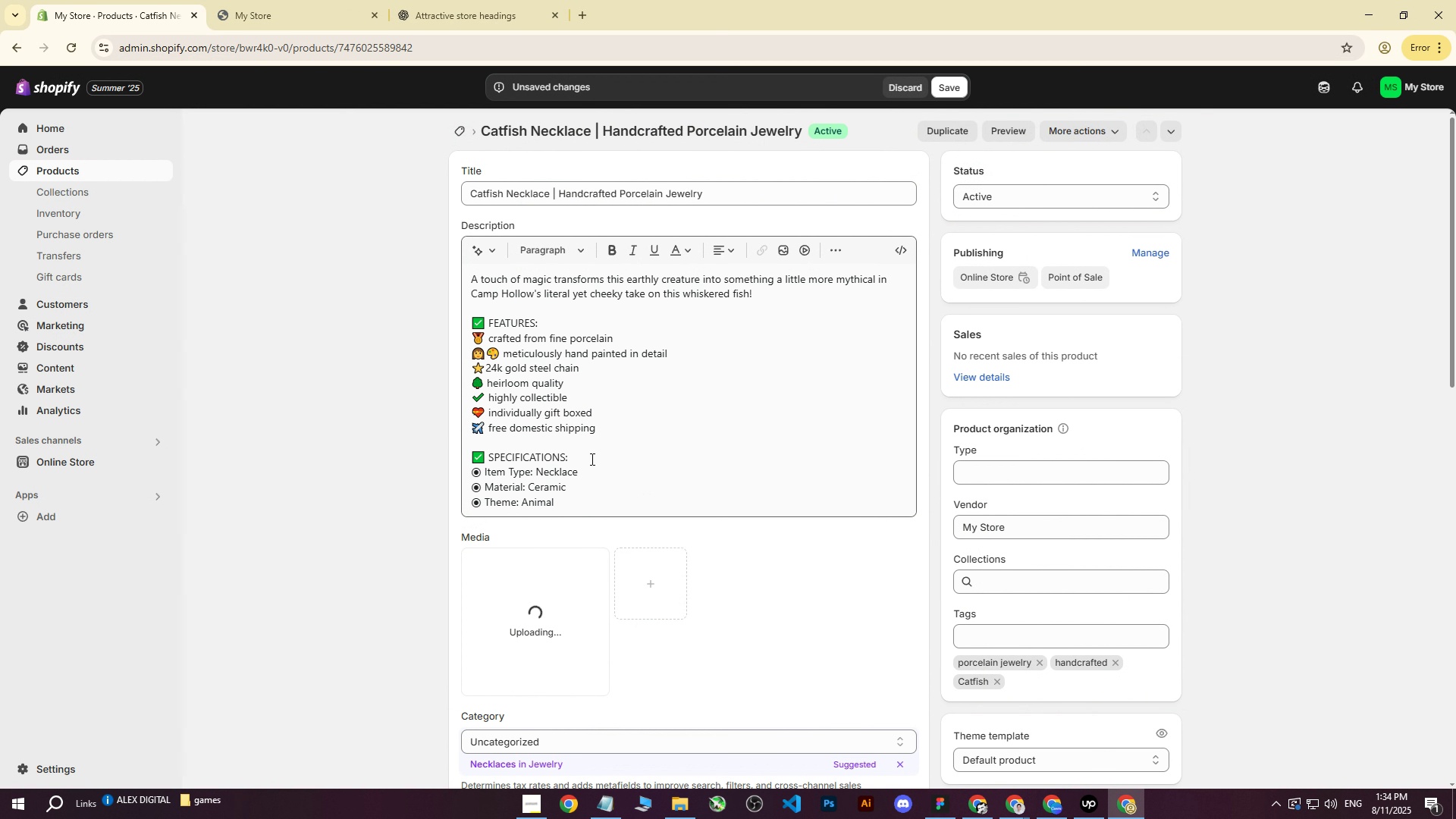 
scroll: coordinate [676, 544], scroll_direction: down, amount: 3.0
 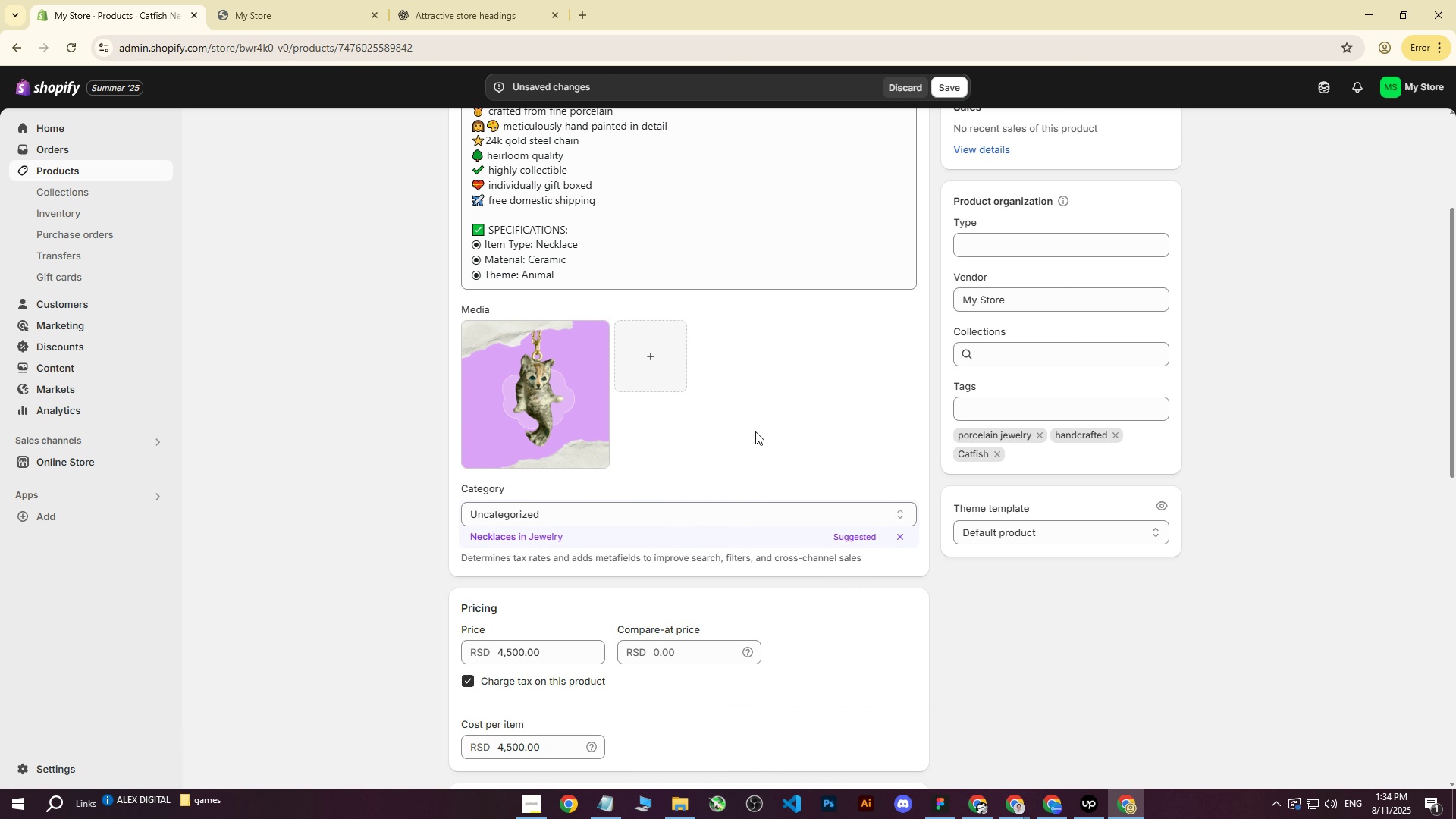 
scroll: coordinate [934, 194], scroll_direction: up, amount: 4.0
 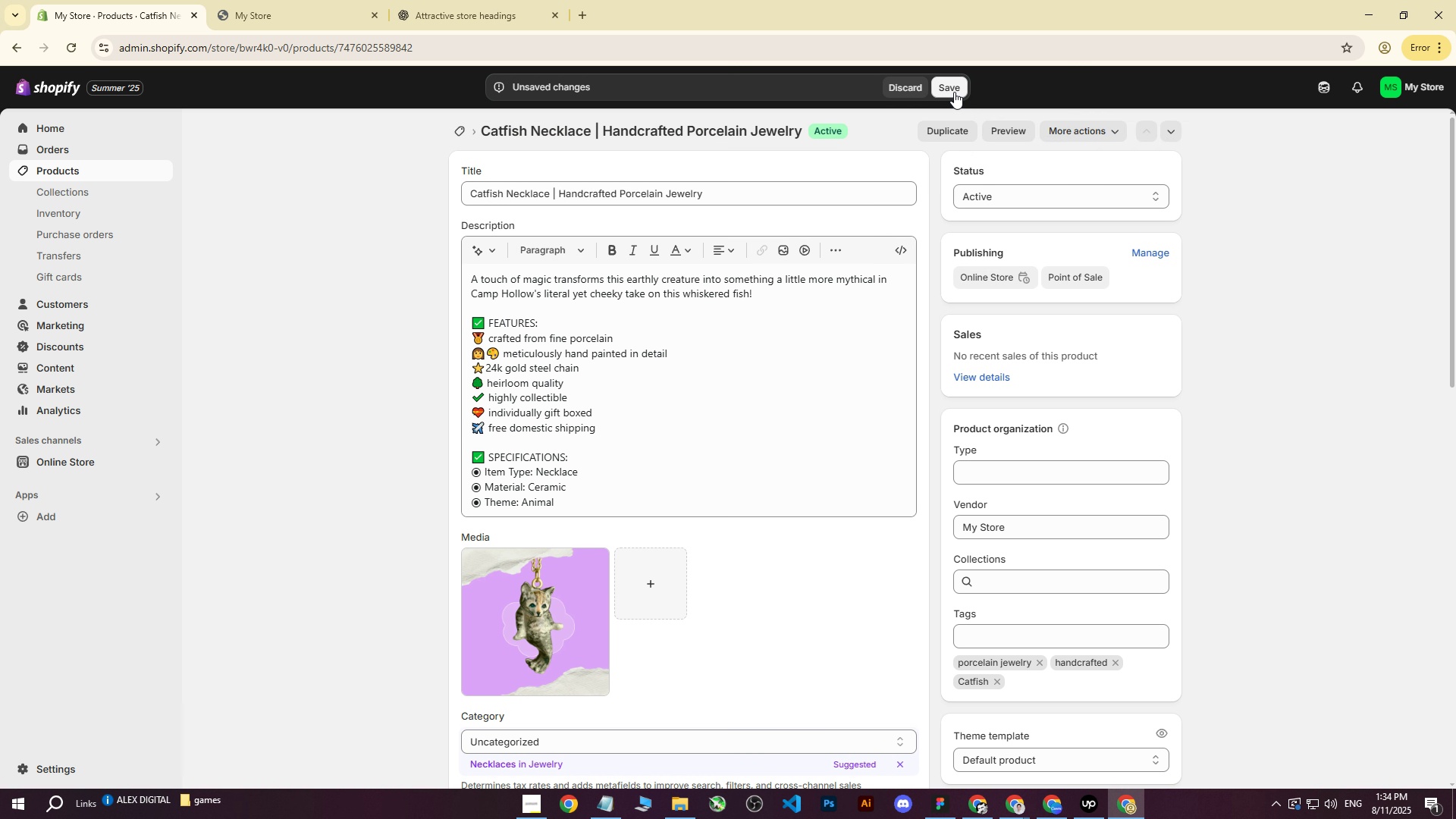 
left_click([952, 90])
 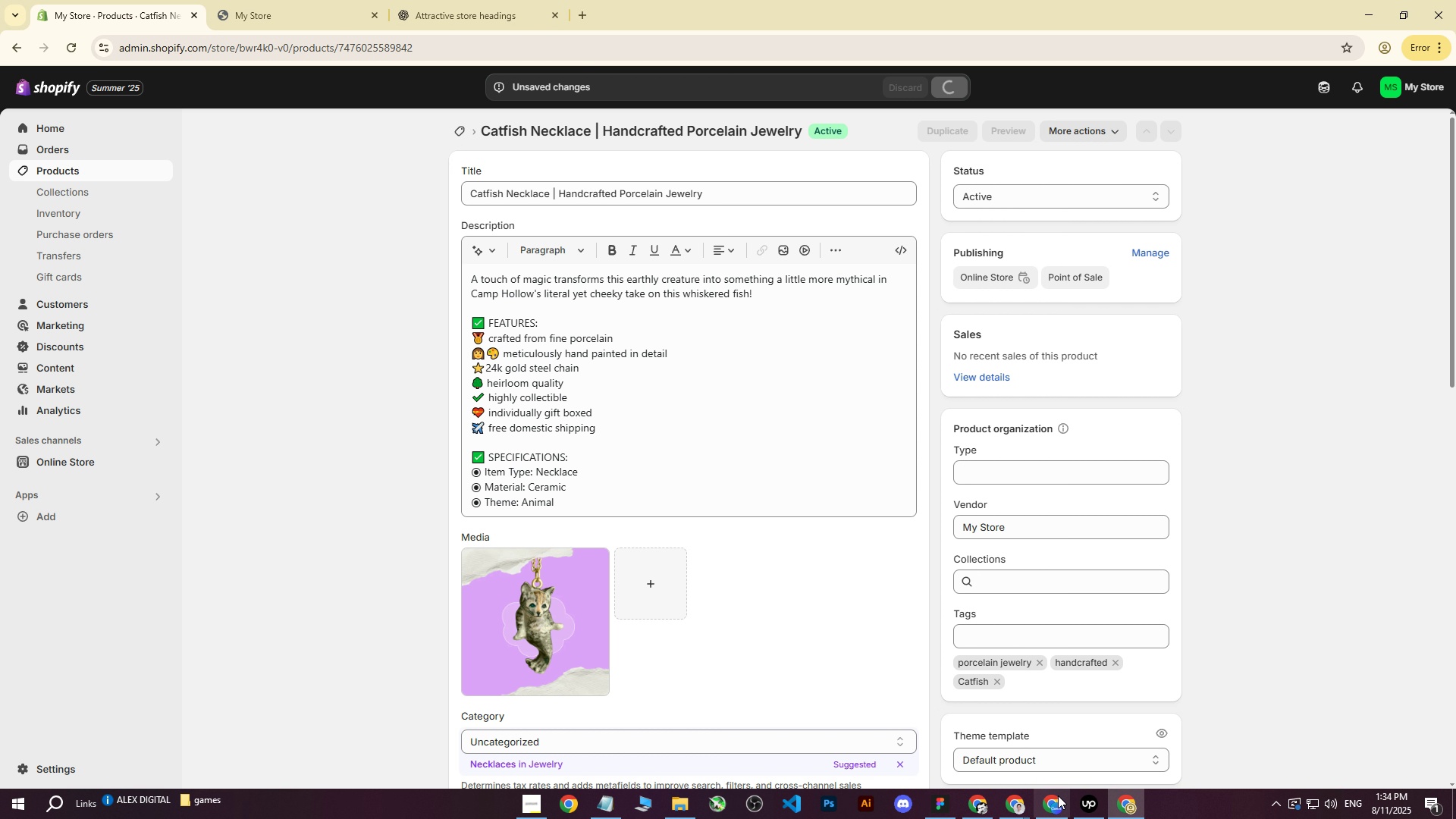 
left_click([1050, 808])
 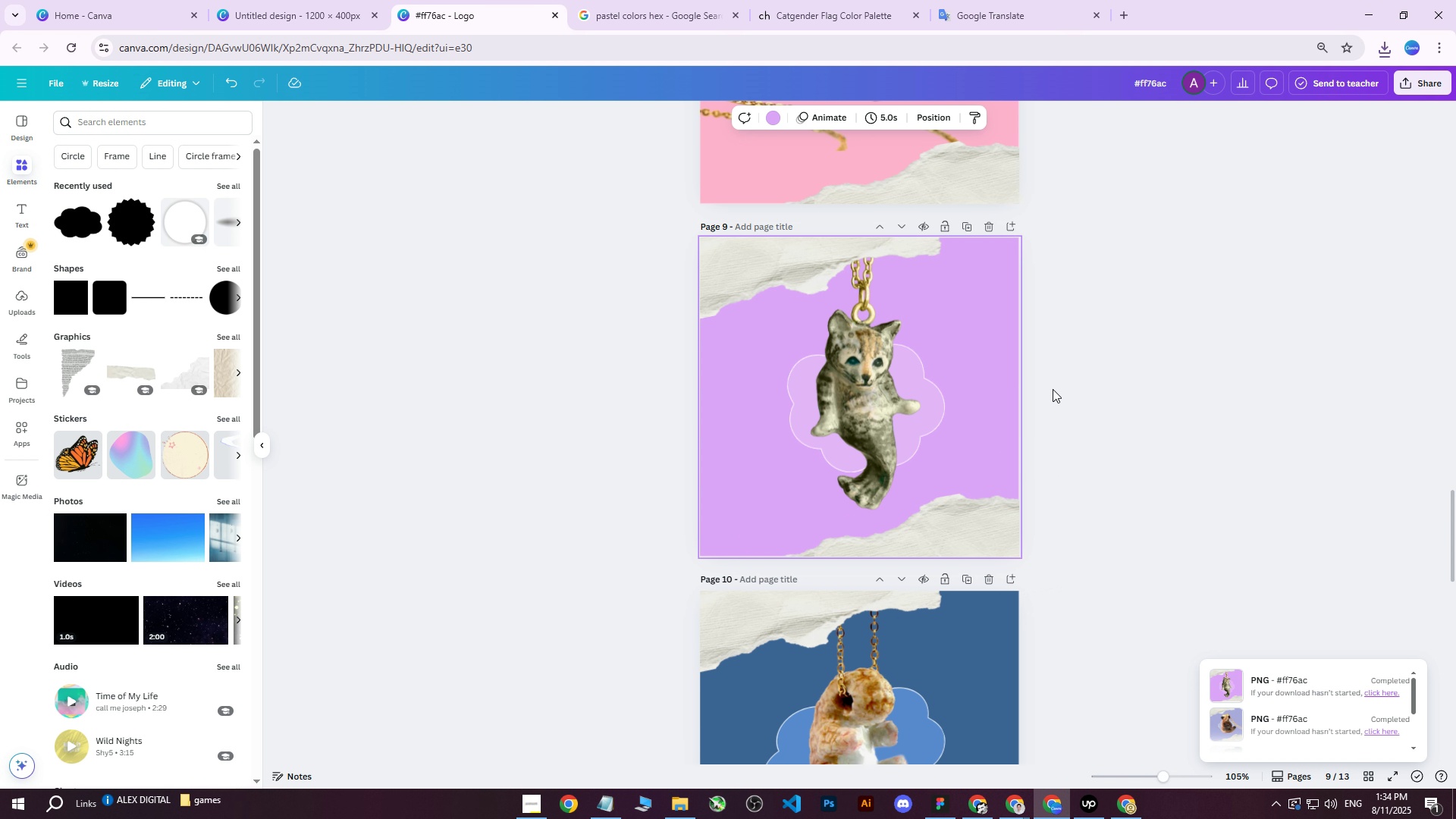 
scroll: coordinate [1051, 419], scroll_direction: up, amount: 9.0
 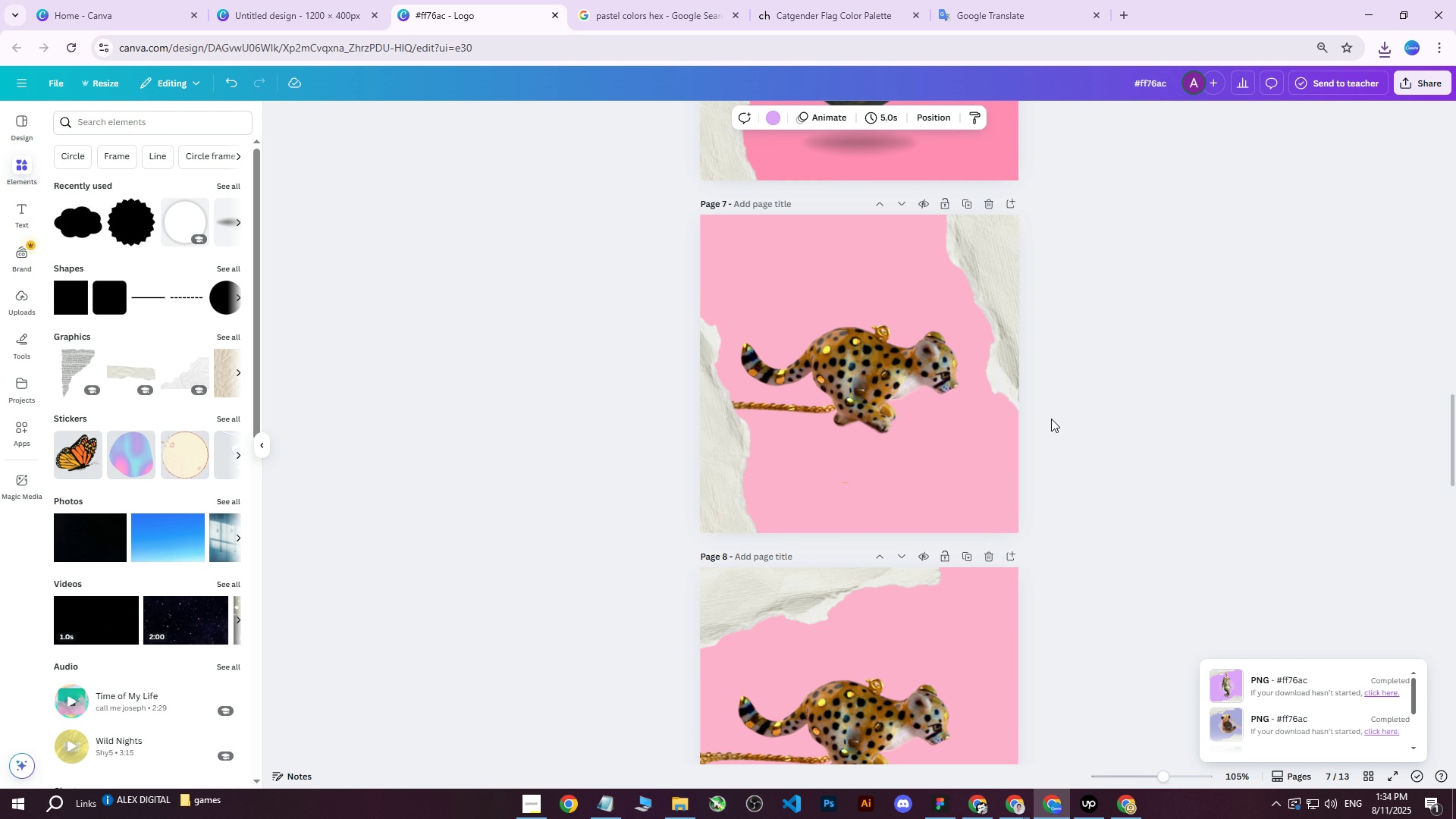 
scroll: coordinate [1045, 422], scroll_direction: down, amount: 6.0
 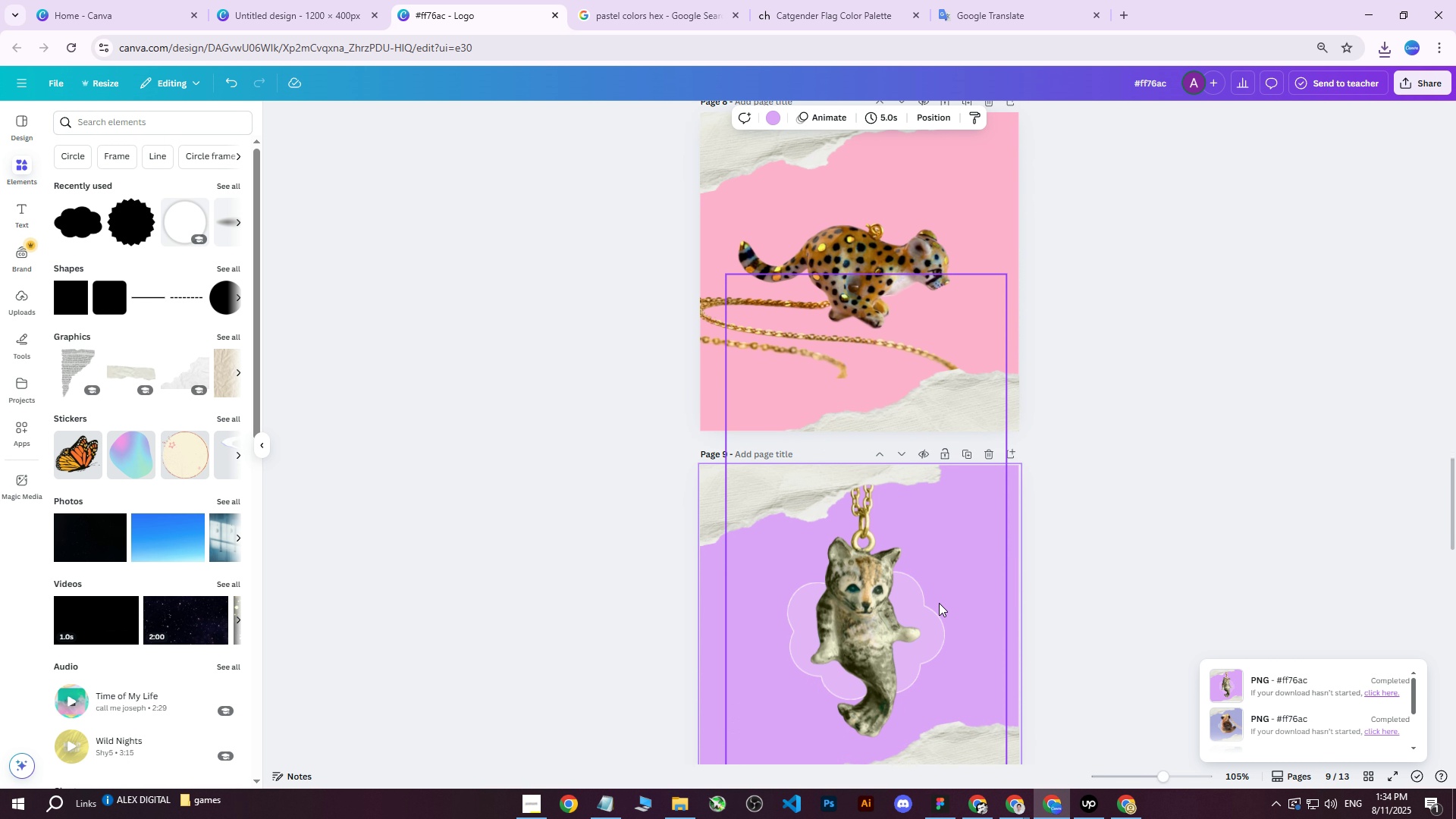 
scroll: coordinate [909, 470], scroll_direction: up, amount: 6.0
 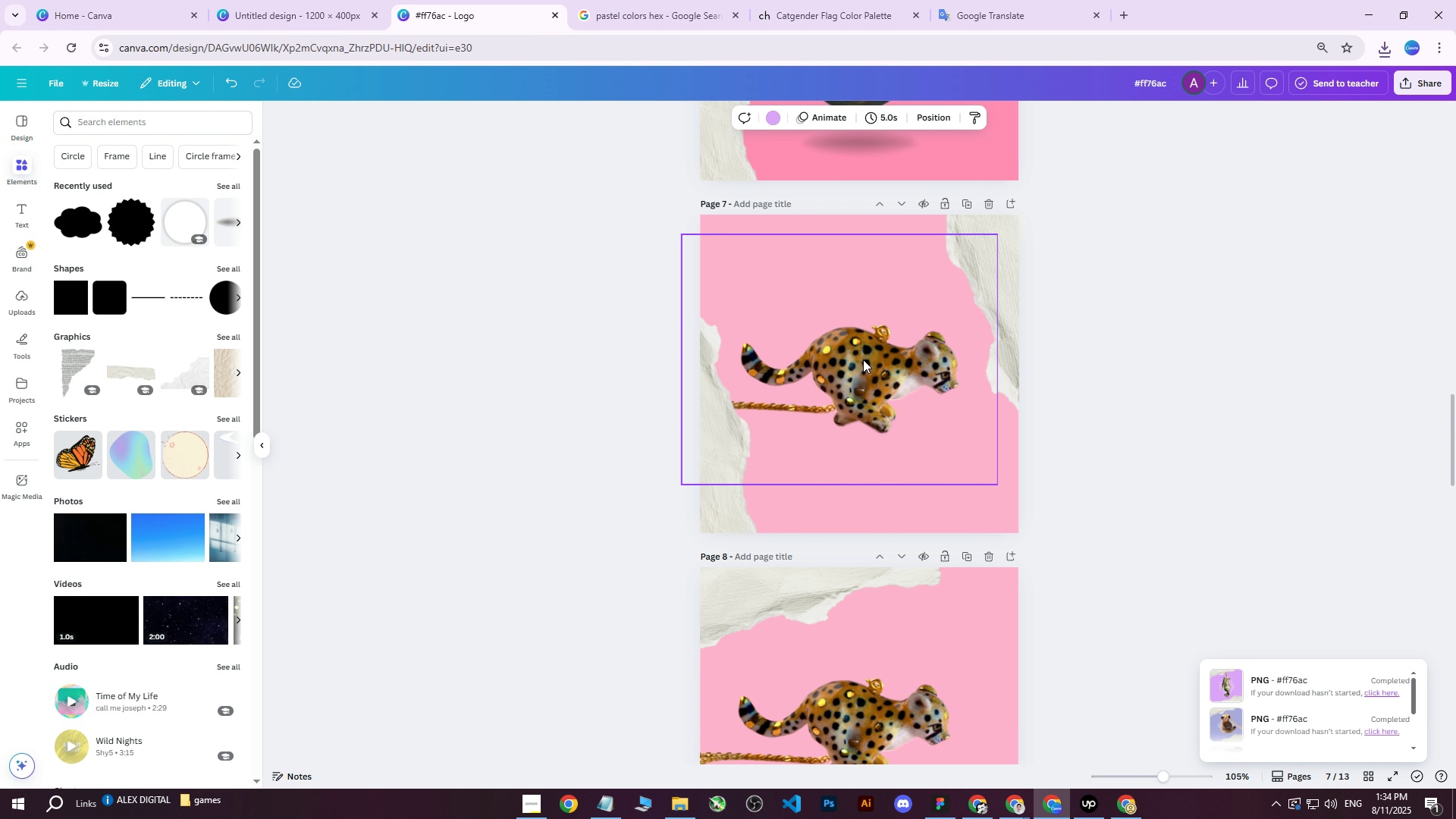 
left_click([862, 358])
 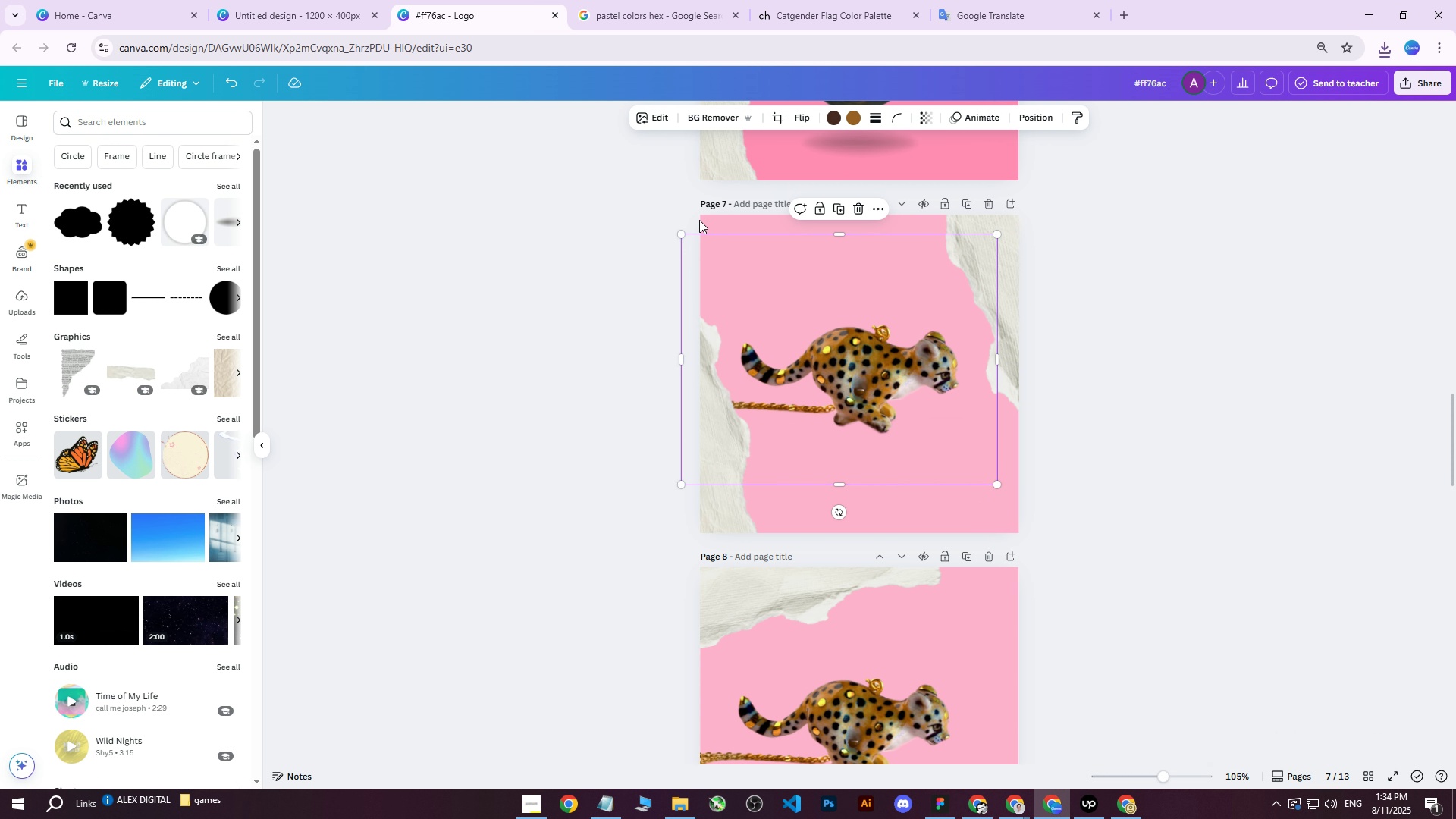 
left_click([705, 223])
 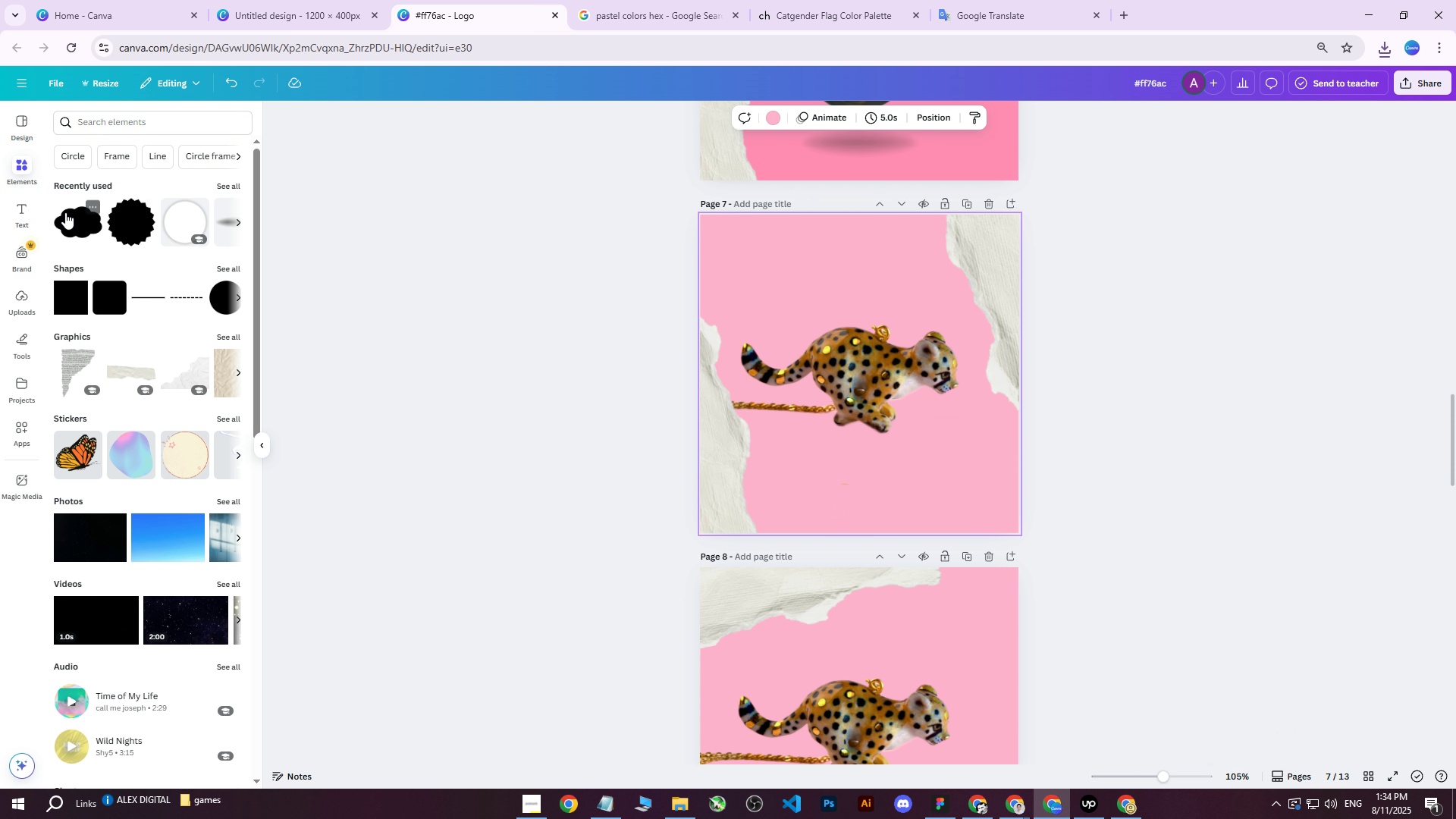 
left_click([61, 220])
 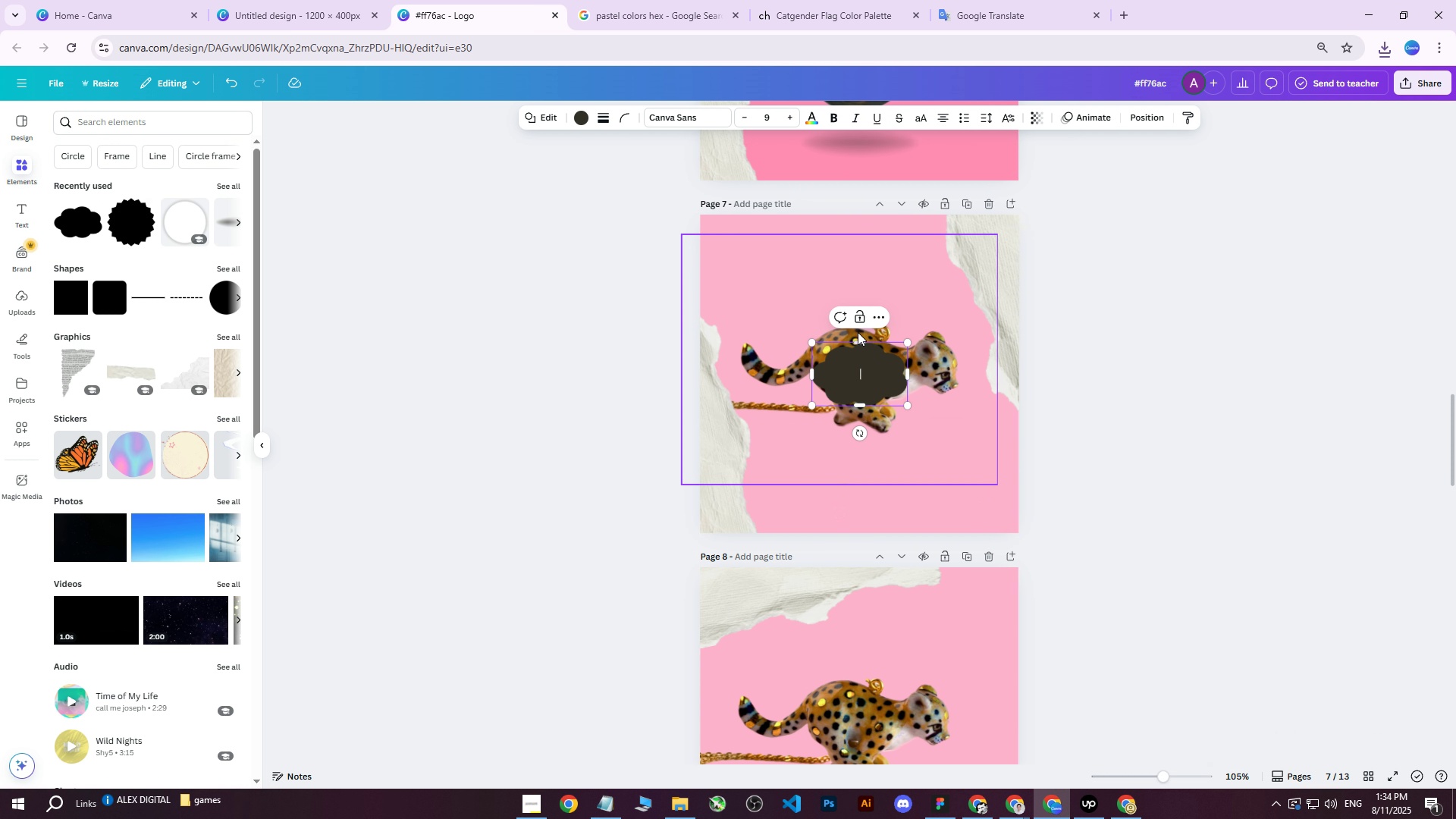 
left_click_drag(start_coordinate=[809, 341], to_coordinate=[761, 315])
 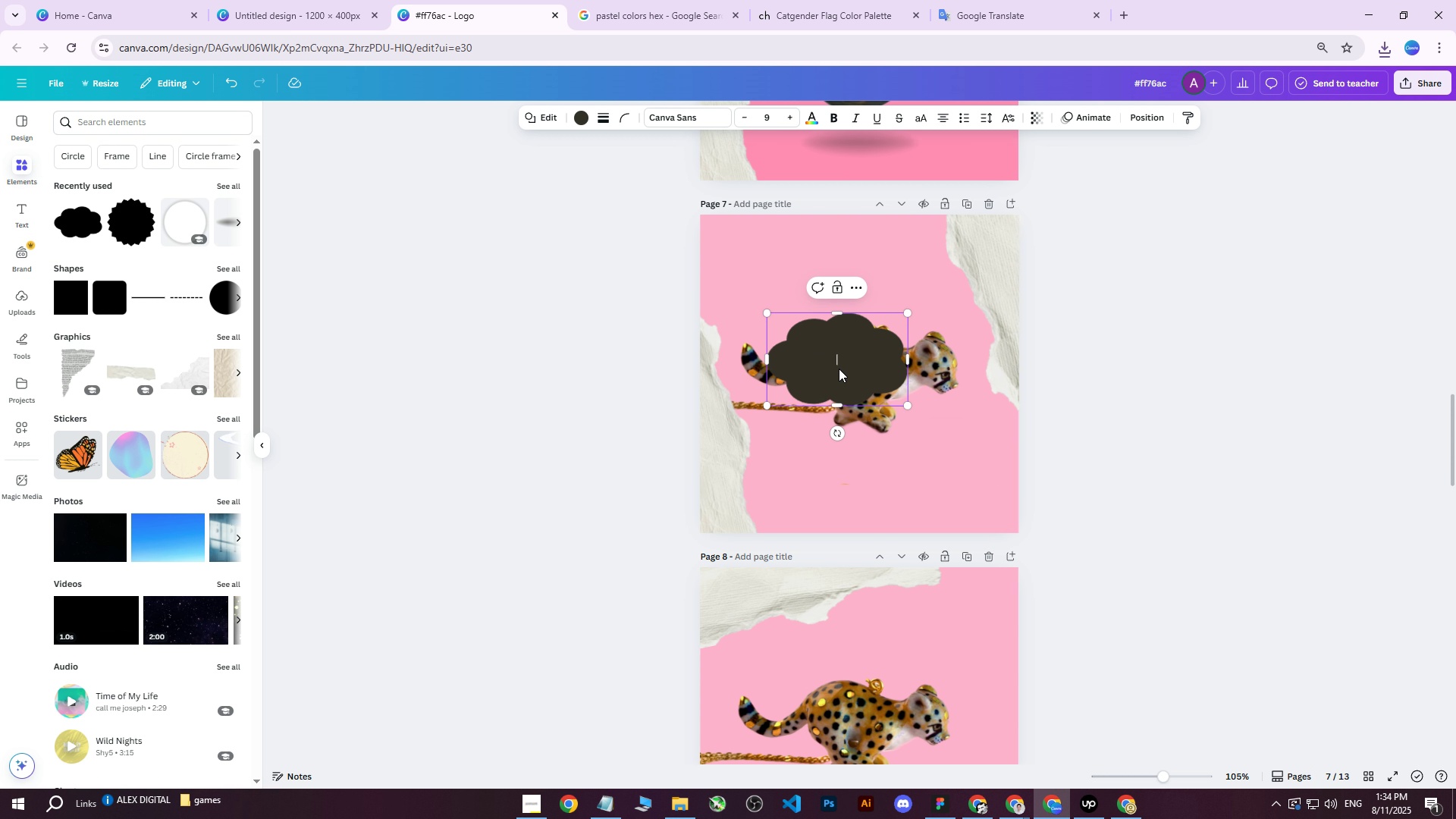 
left_click_drag(start_coordinate=[848, 373], to_coordinate=[861, 382])
 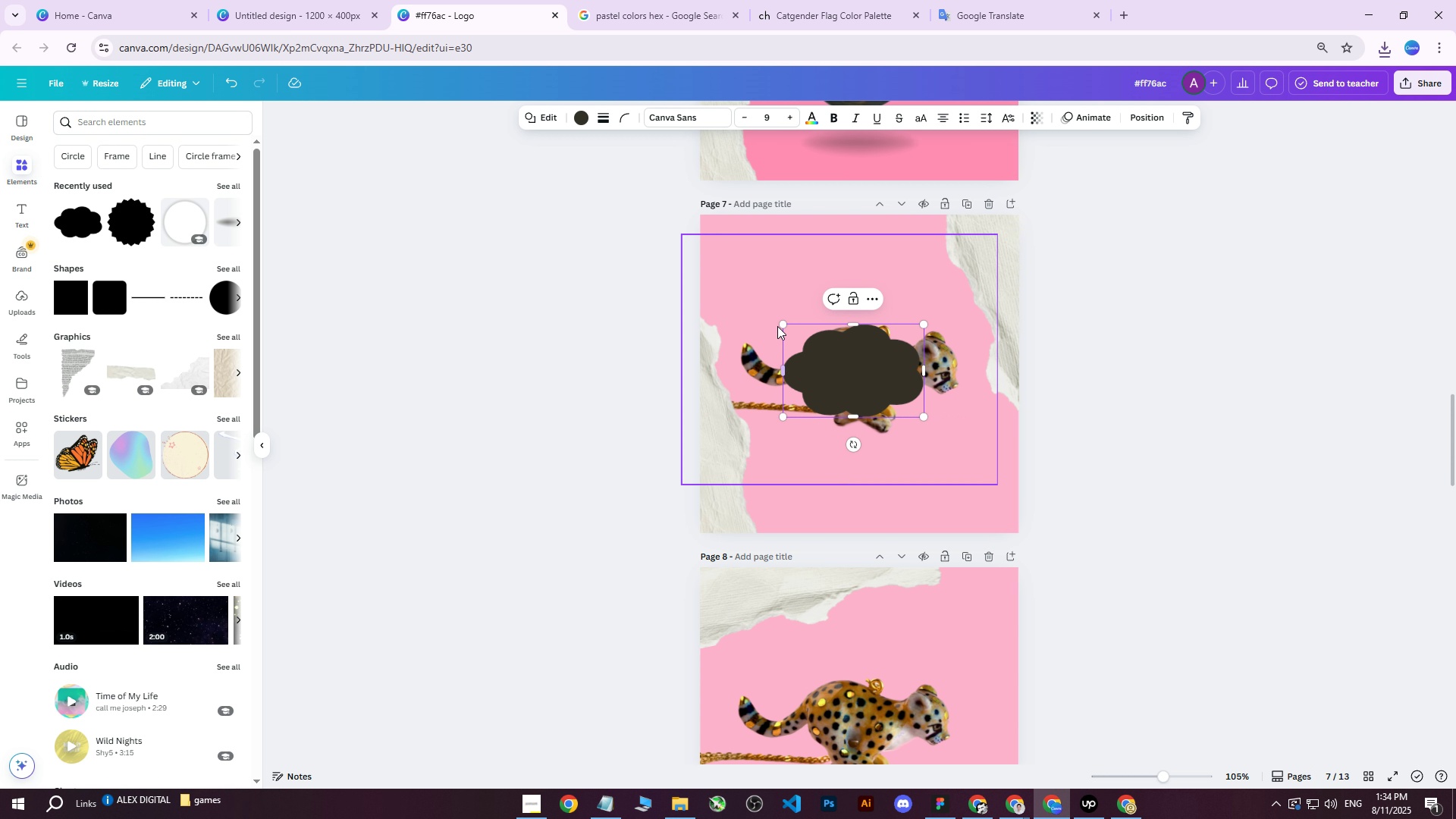 
left_click_drag(start_coordinate=[781, 325], to_coordinate=[754, 302])
 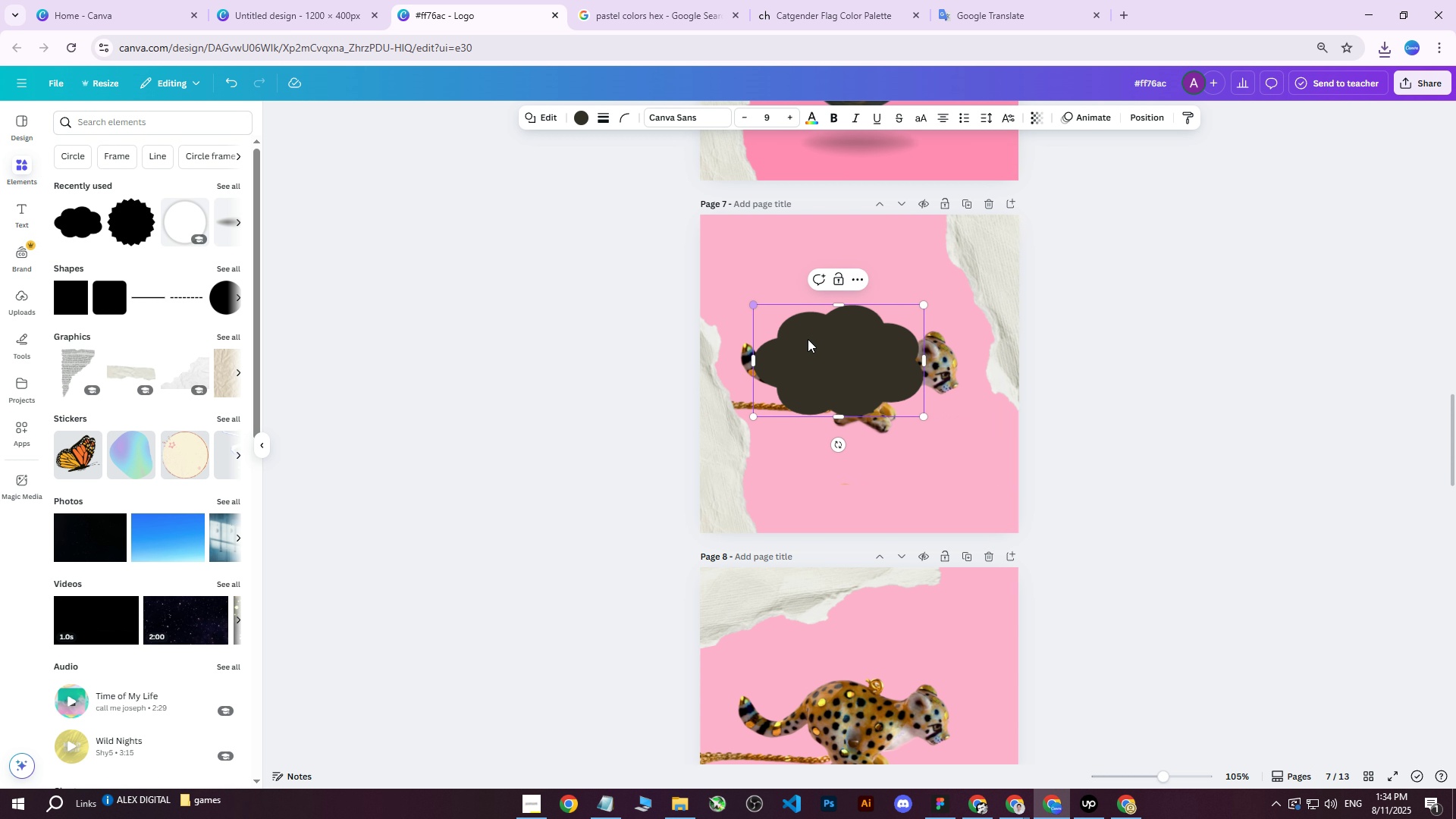 
left_click_drag(start_coordinate=[826, 355], to_coordinate=[843, 369])
 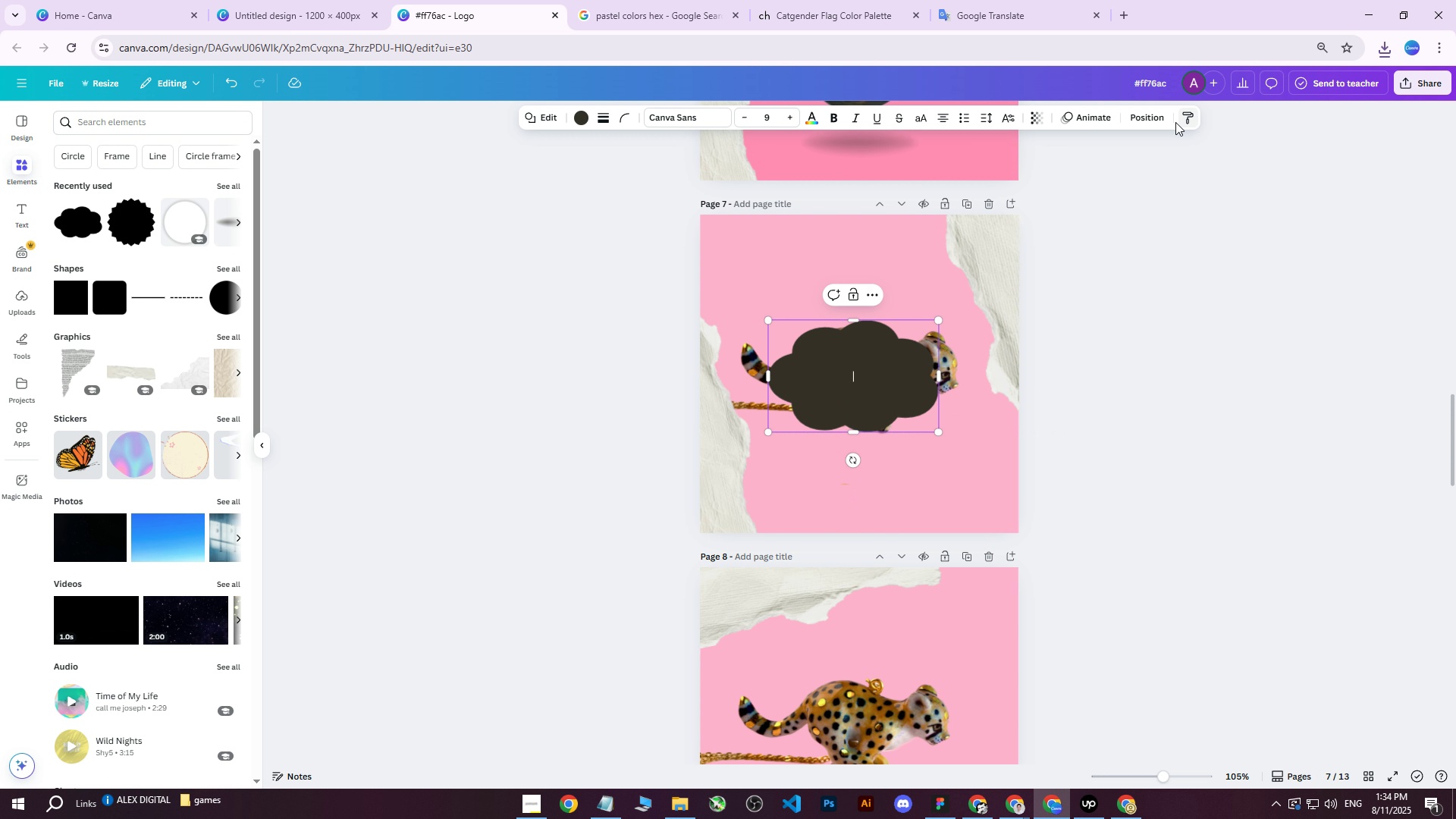 
left_click([1148, 122])
 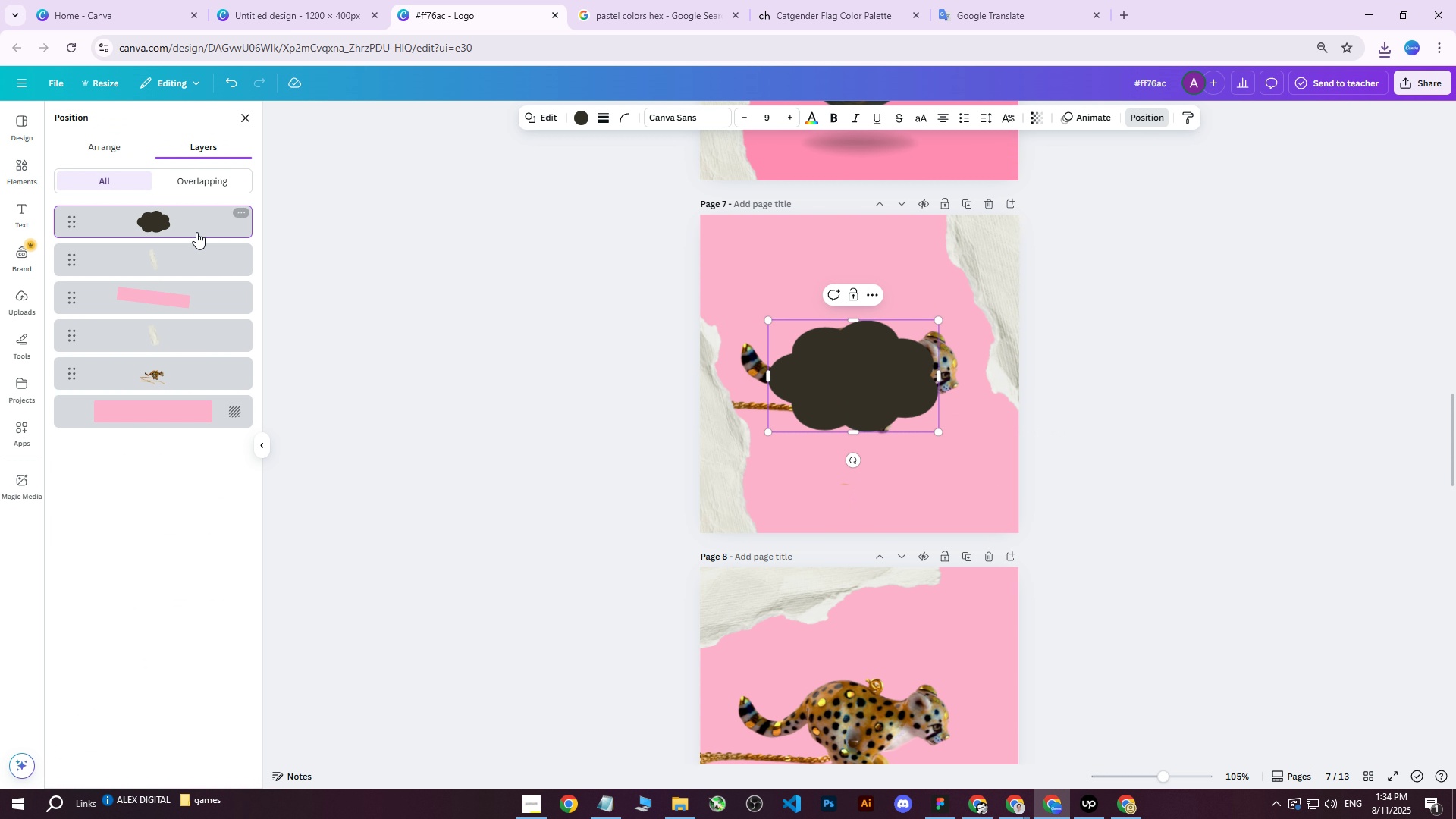 
left_click_drag(start_coordinate=[155, 222], to_coordinate=[152, 376])
 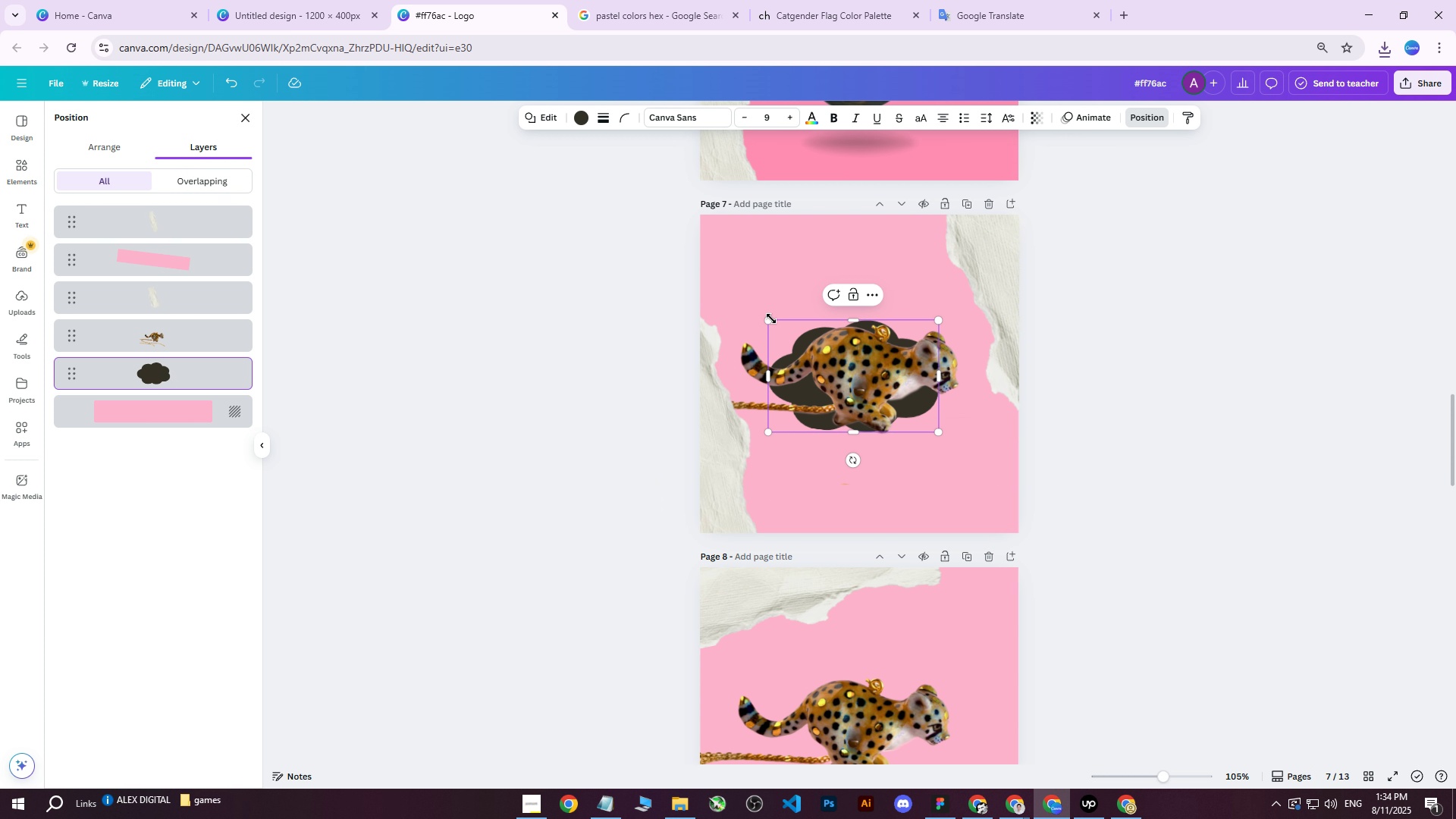 
left_click([588, 120])
 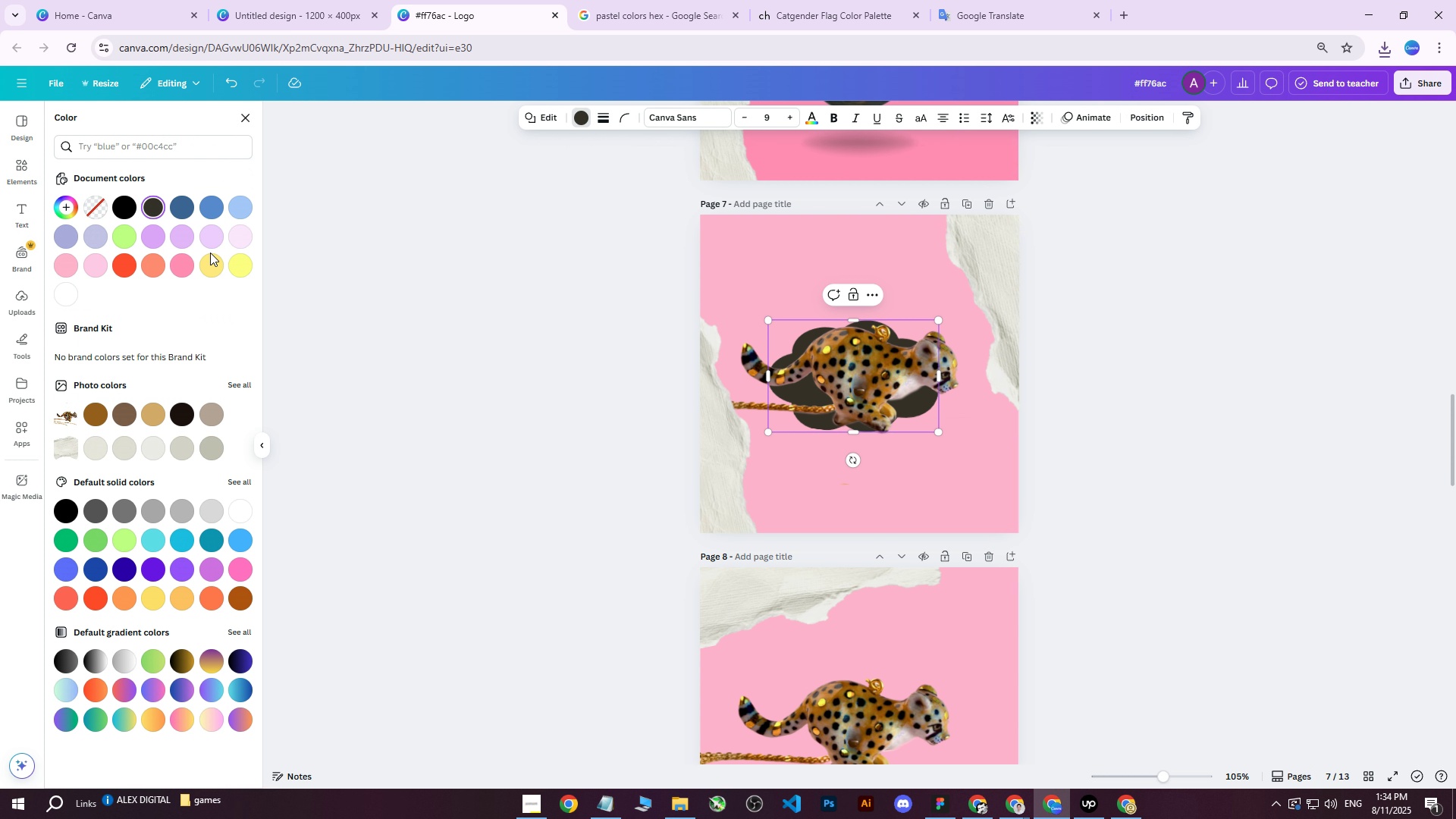 
left_click([189, 266])
 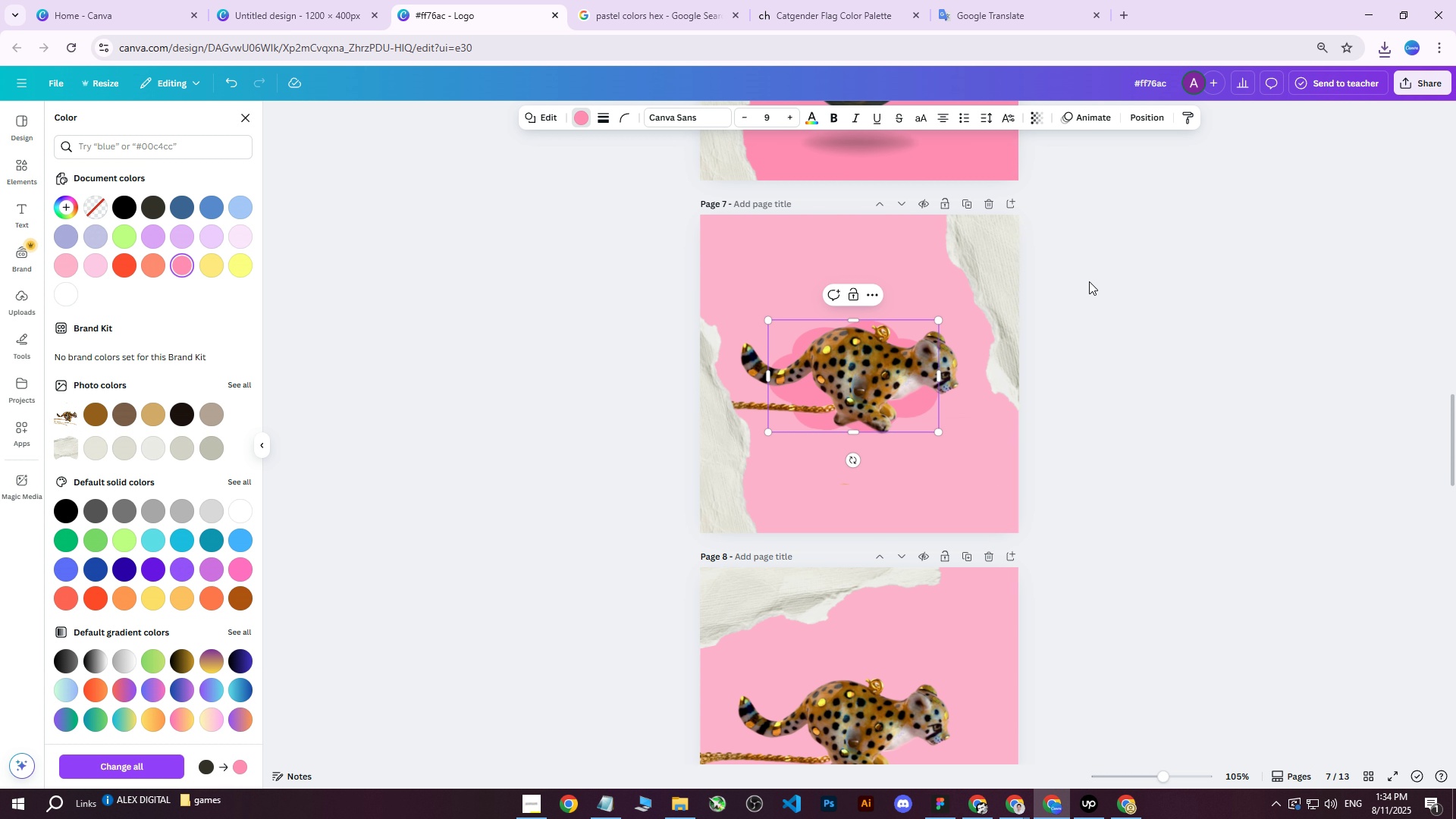 
left_click([101, 268])
 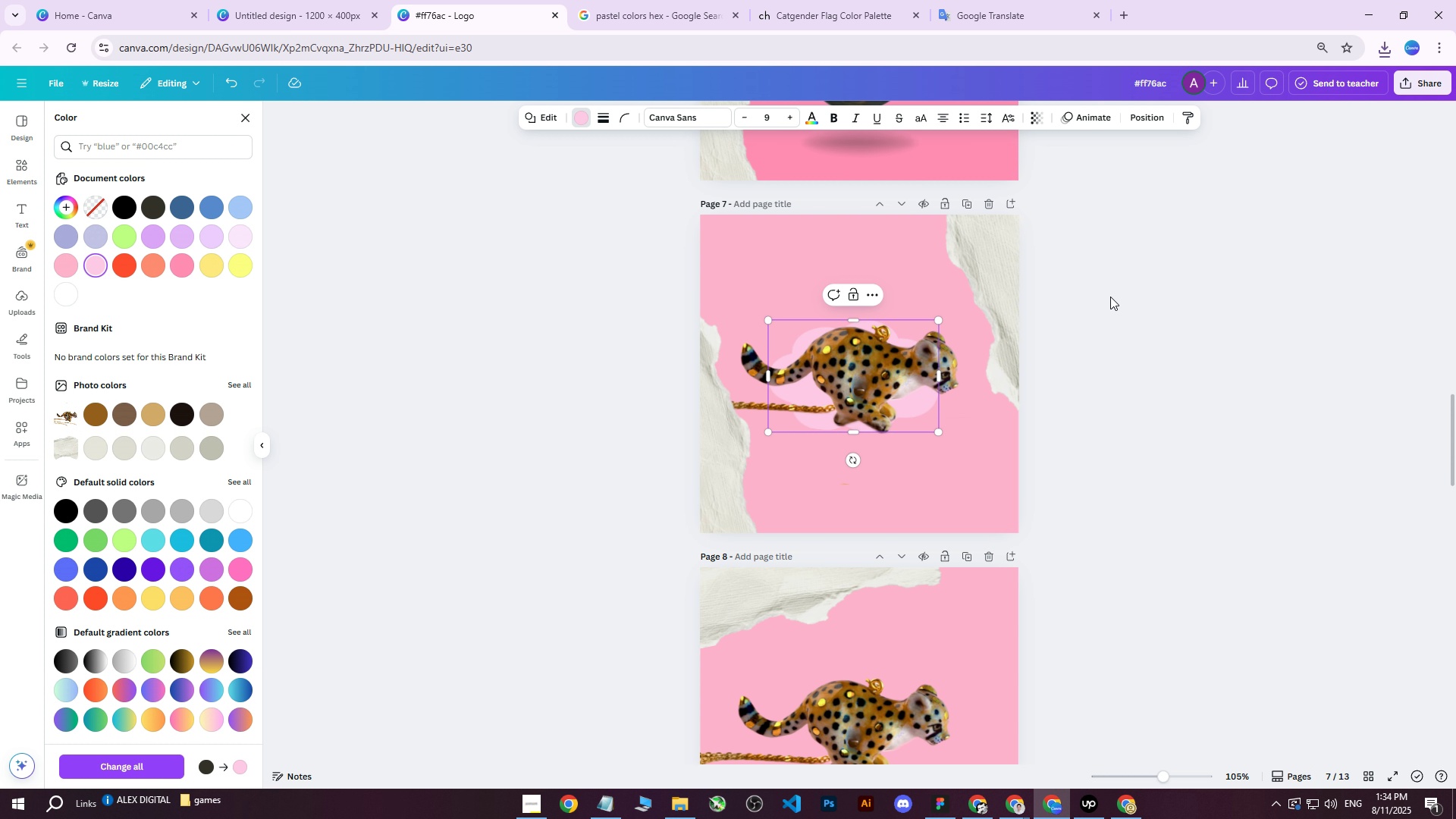 
left_click([598, 120])
 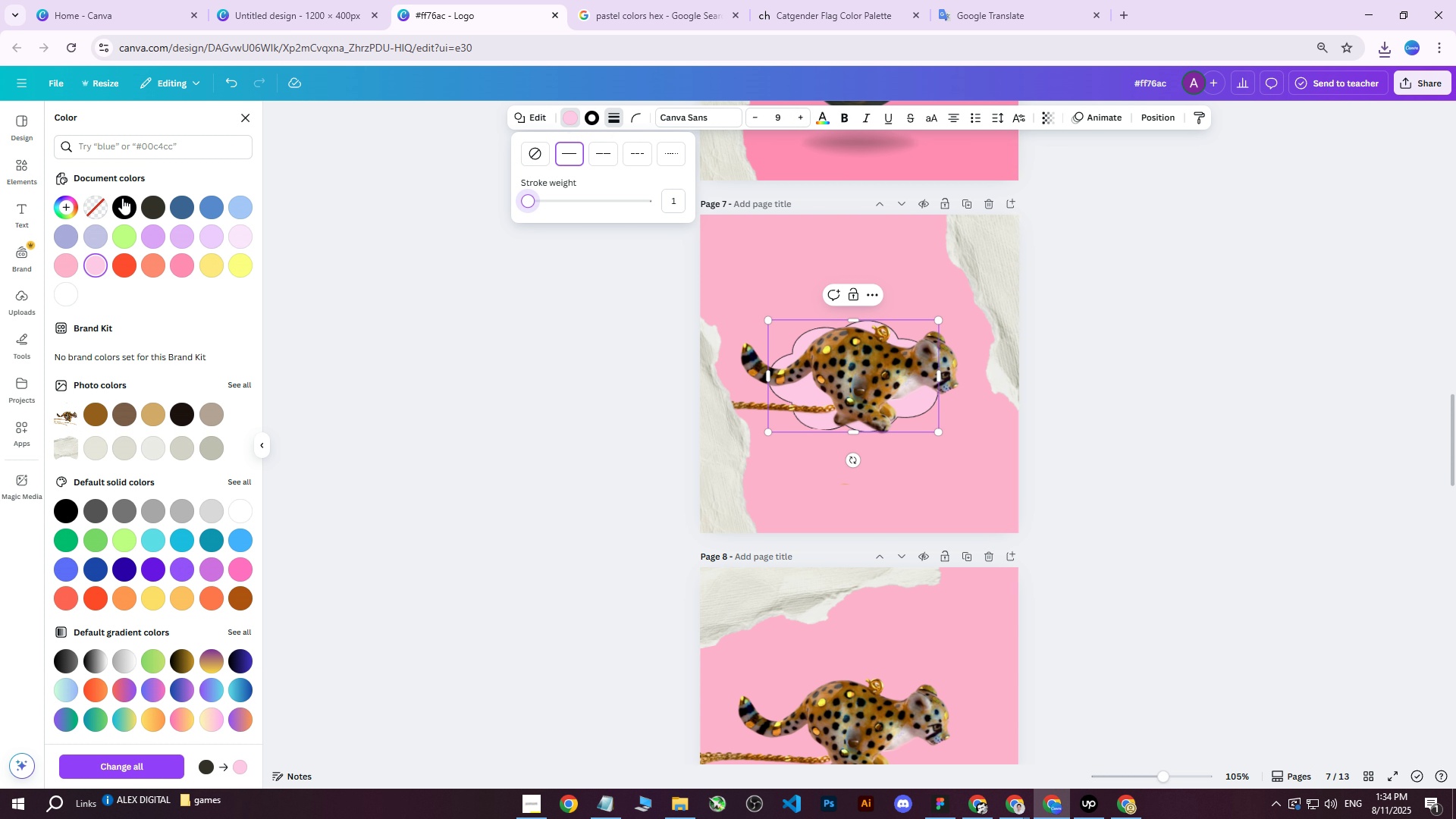 
left_click([62, 293])
 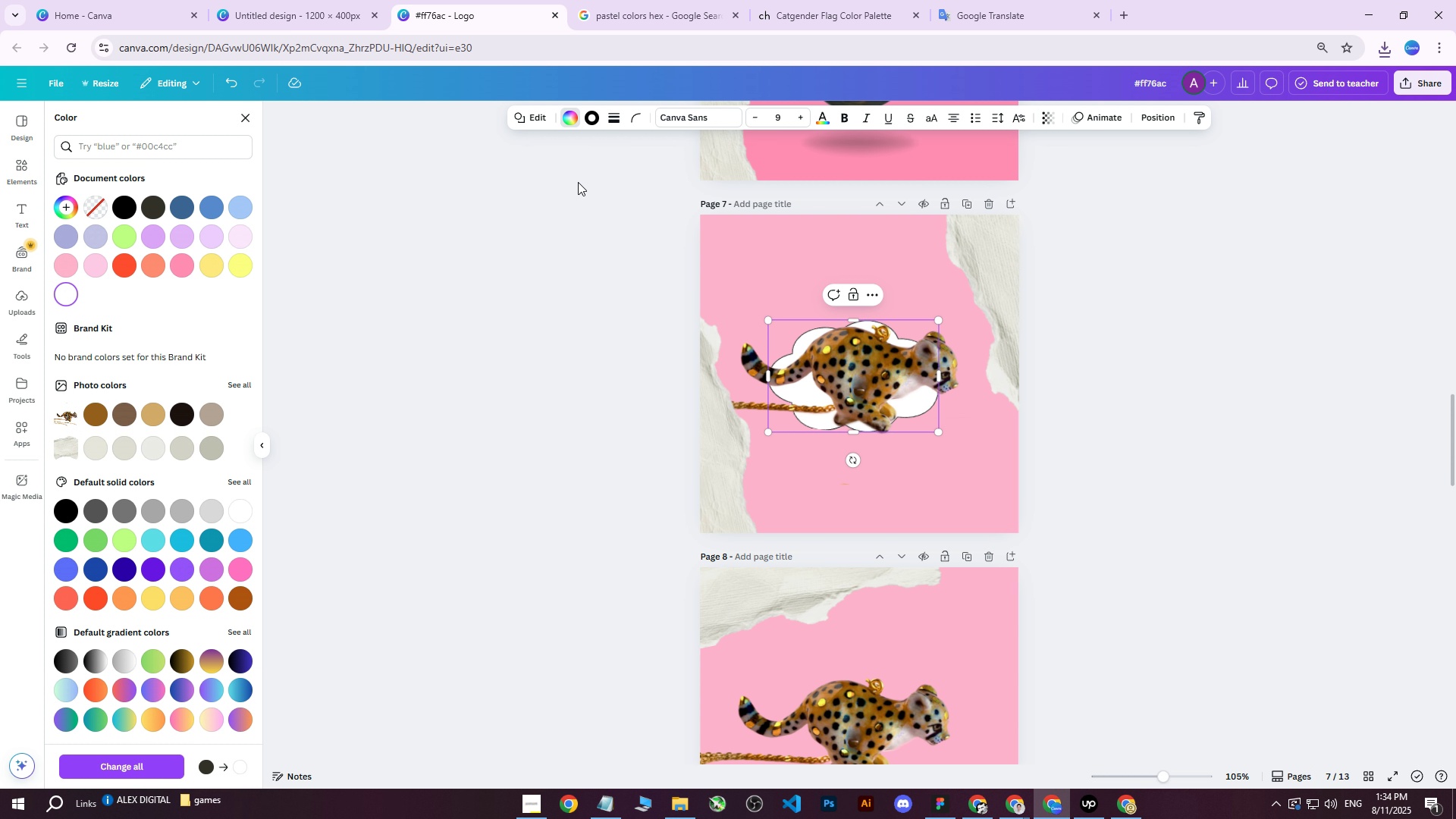 
key(Control+Z)
 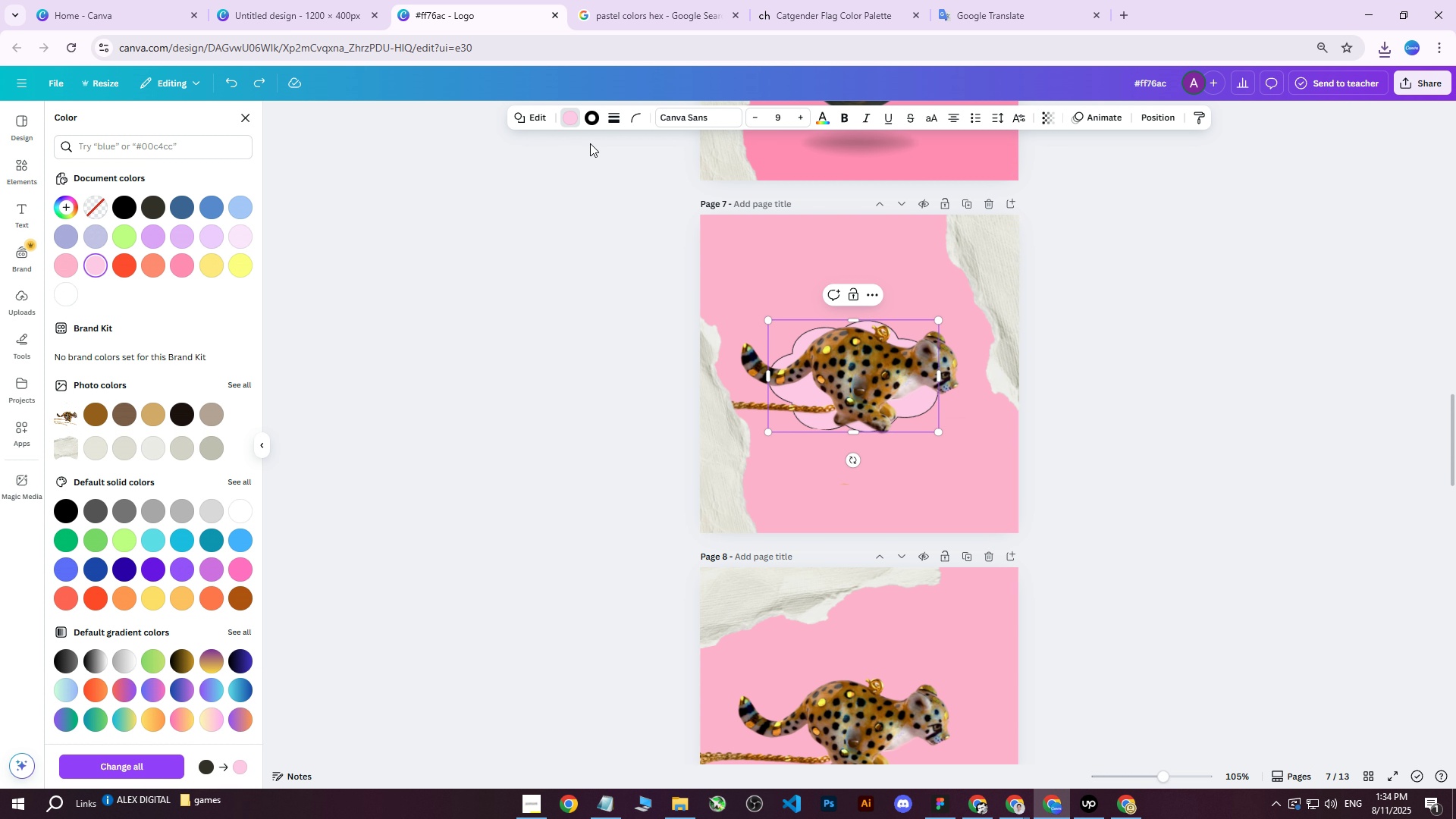 
left_click([597, 118])
 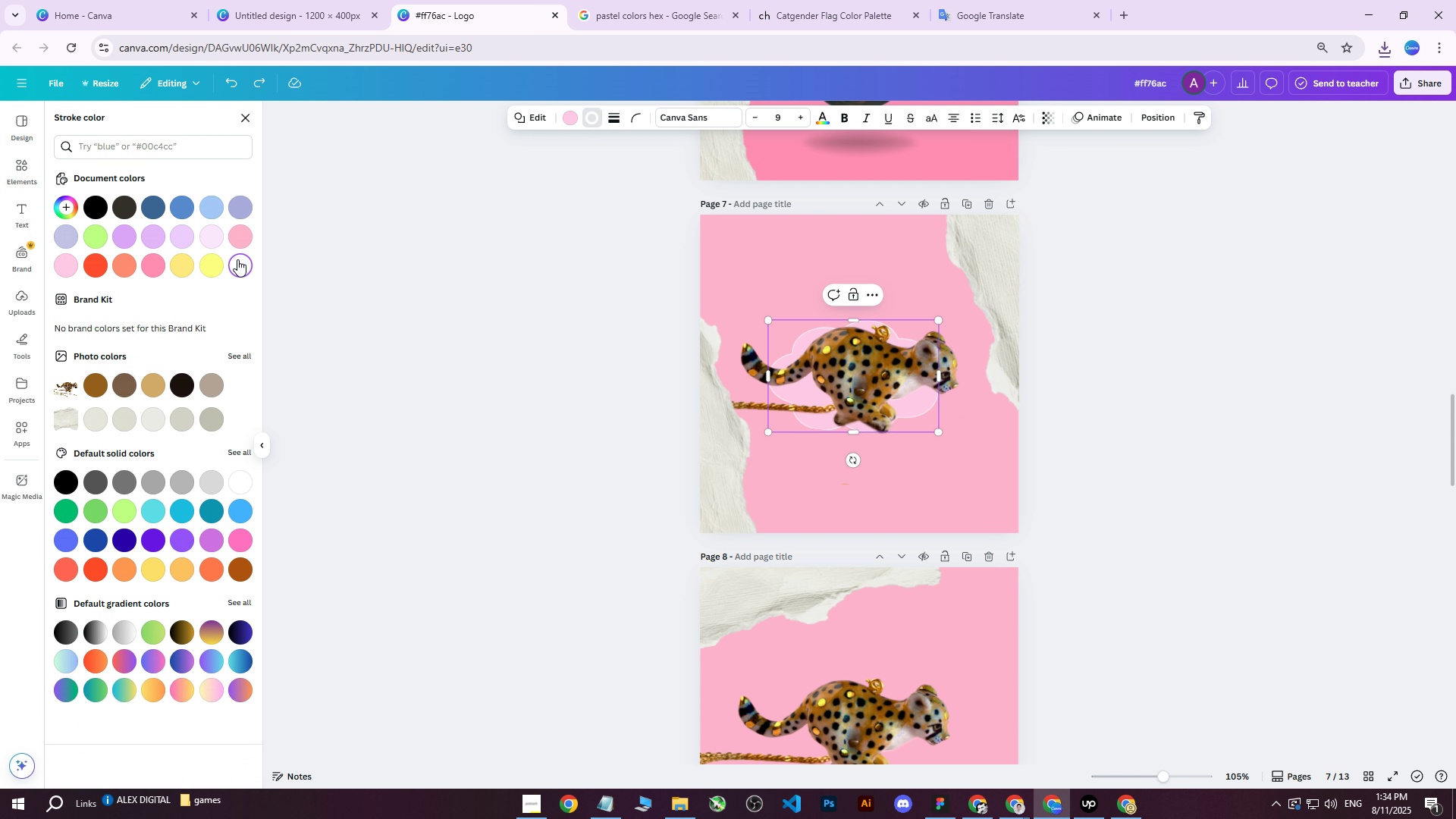 
double_click([459, 336])
 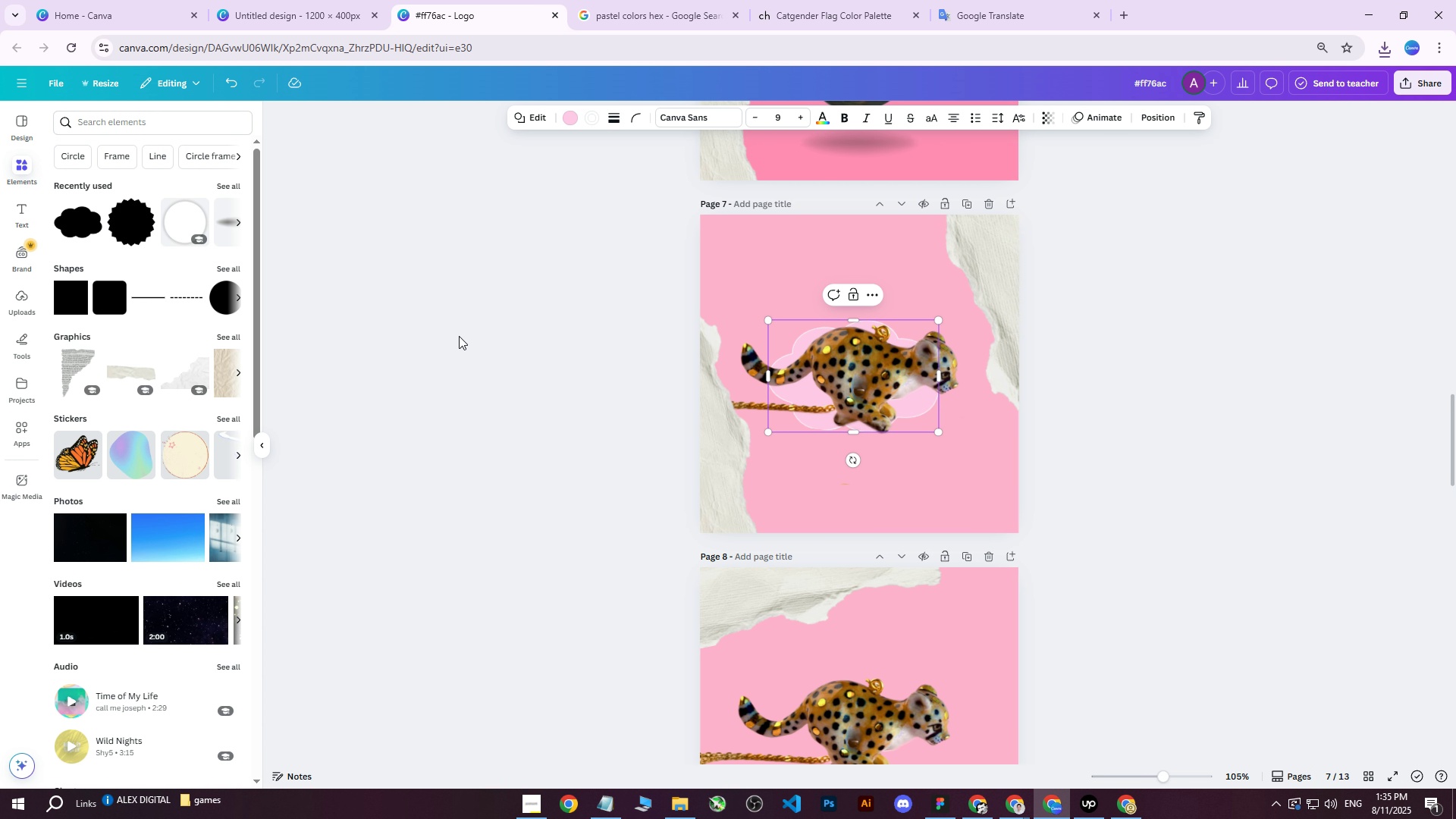 
left_click([459, 336])
 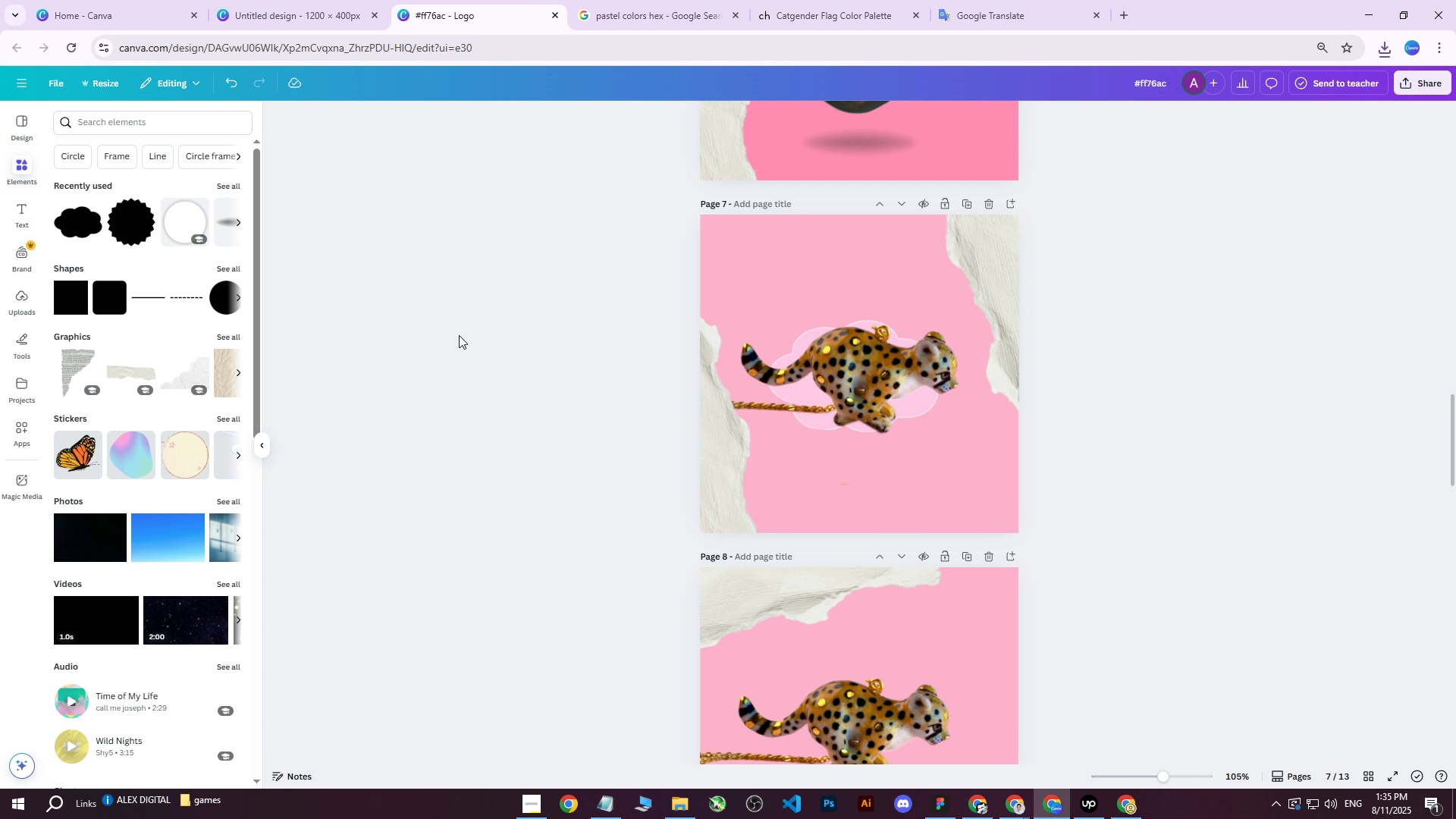 
scroll: coordinate [802, 332], scroll_direction: down, amount: 2.0
 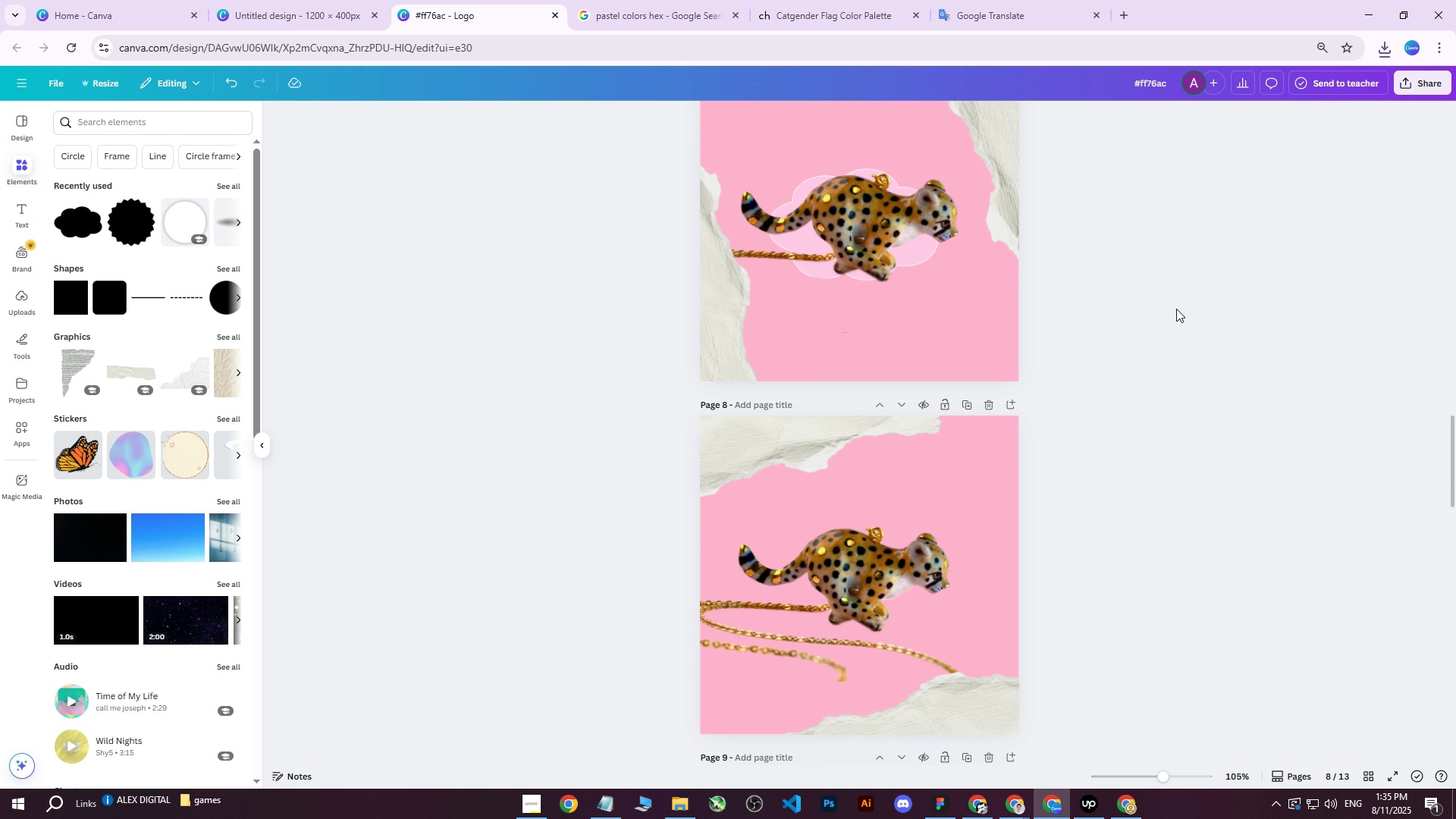 
left_click([1176, 306])
 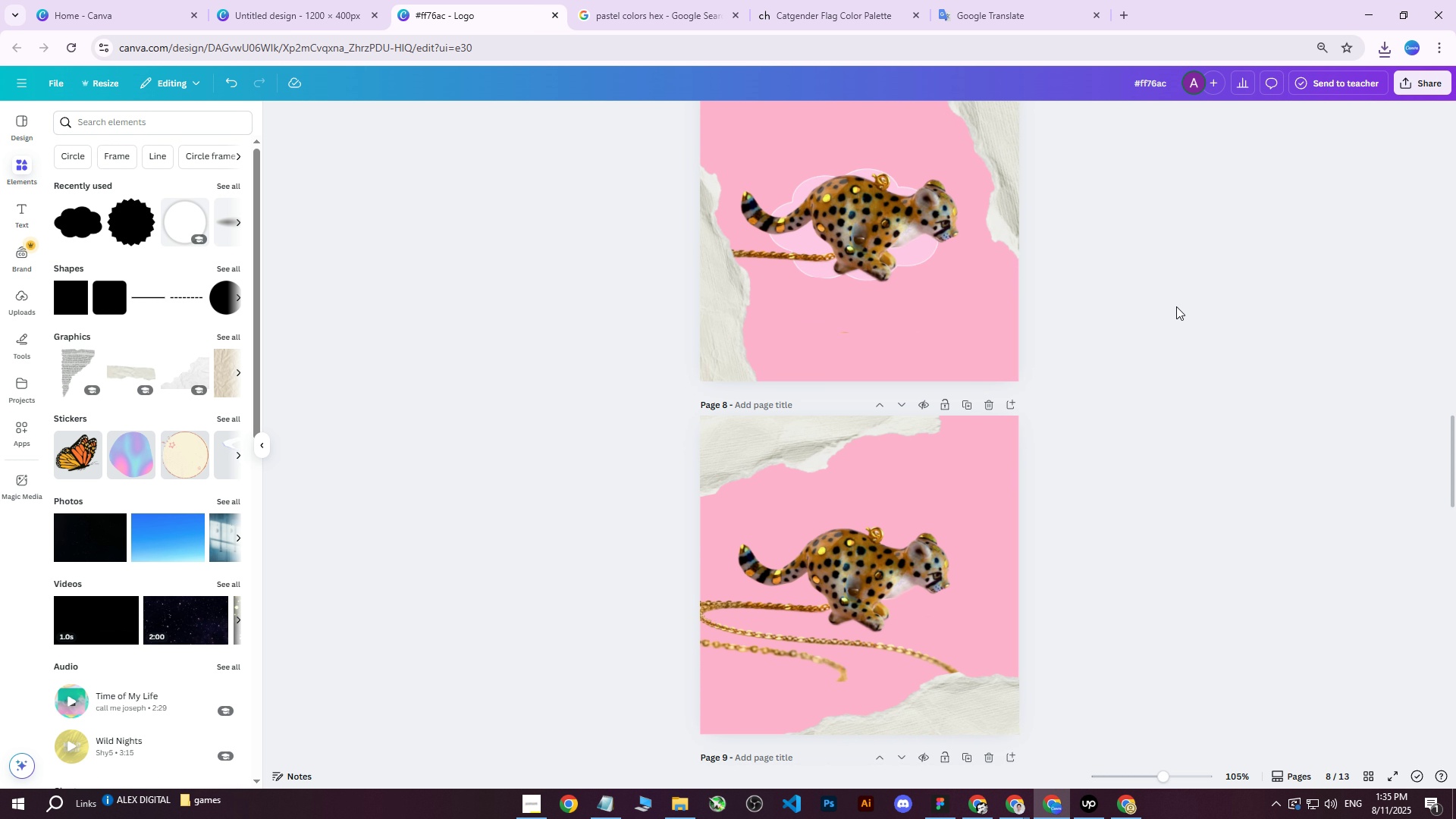 
scroll: coordinate [1176, 306], scroll_direction: up, amount: 1.0
 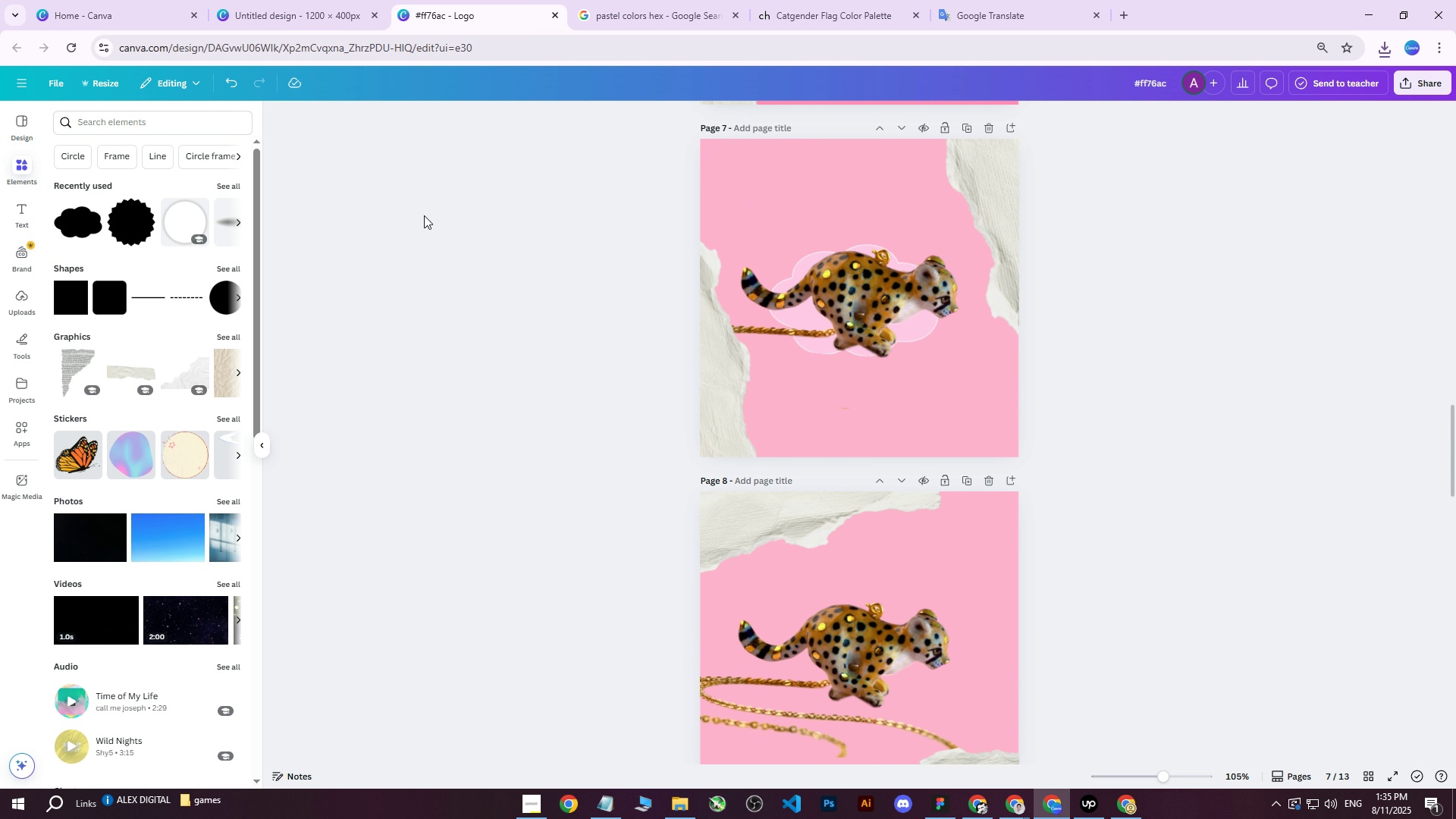 
left_click([833, 268])
 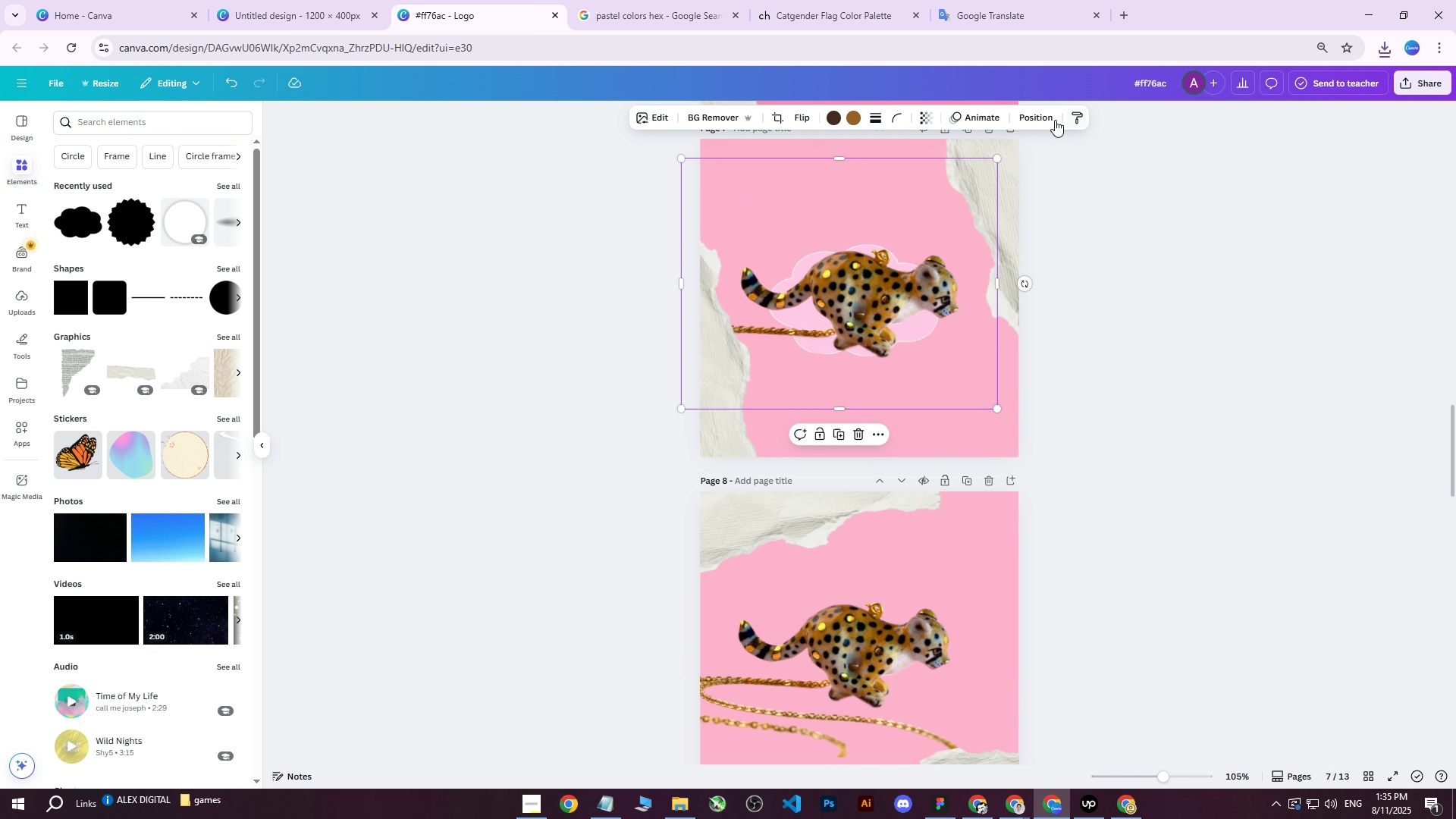 
left_click([1040, 118])
 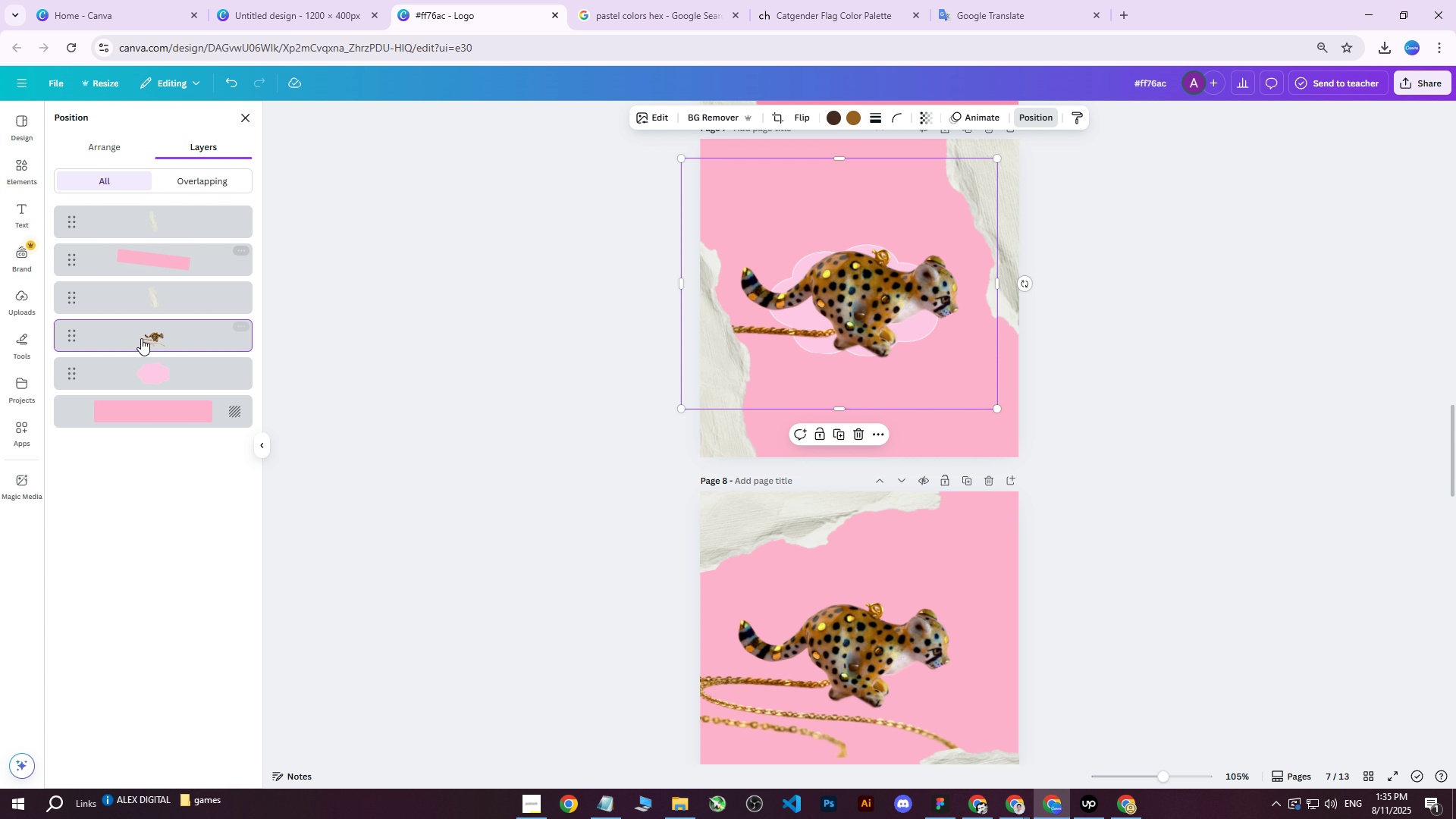 
left_click([151, 366])
 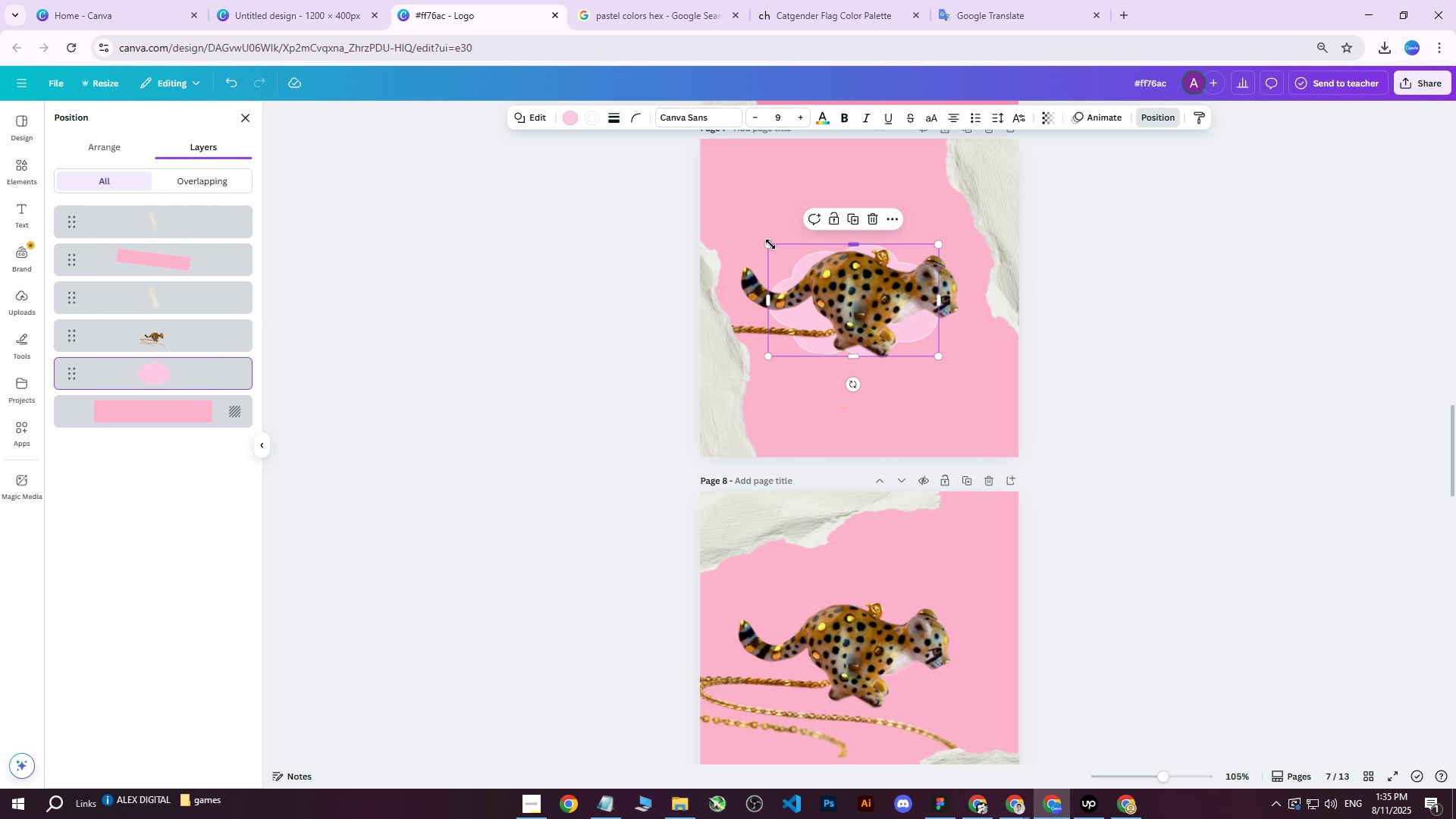 
left_click_drag(start_coordinate=[767, 246], to_coordinate=[759, 237])
 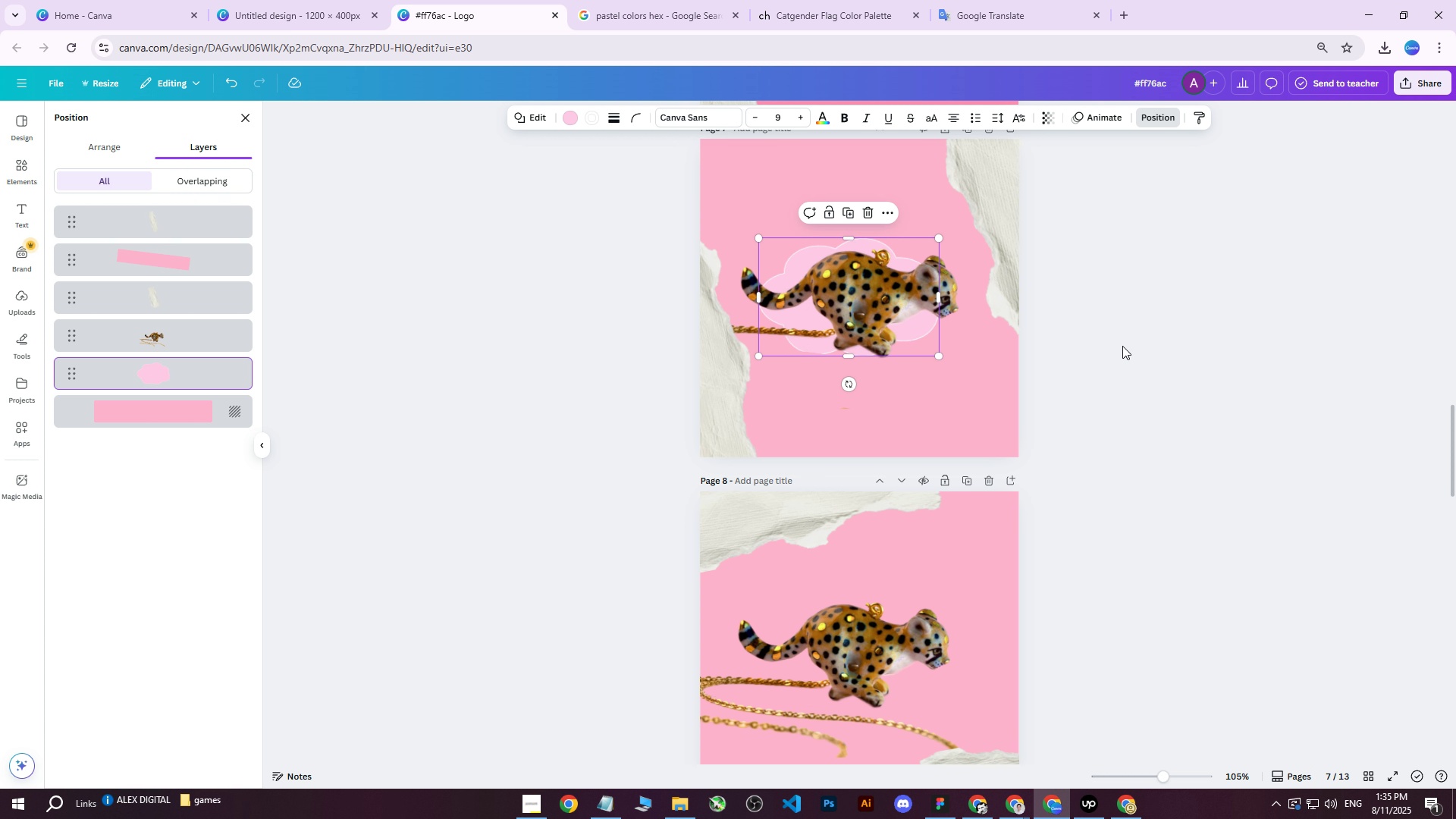 
left_click([1131, 347])
 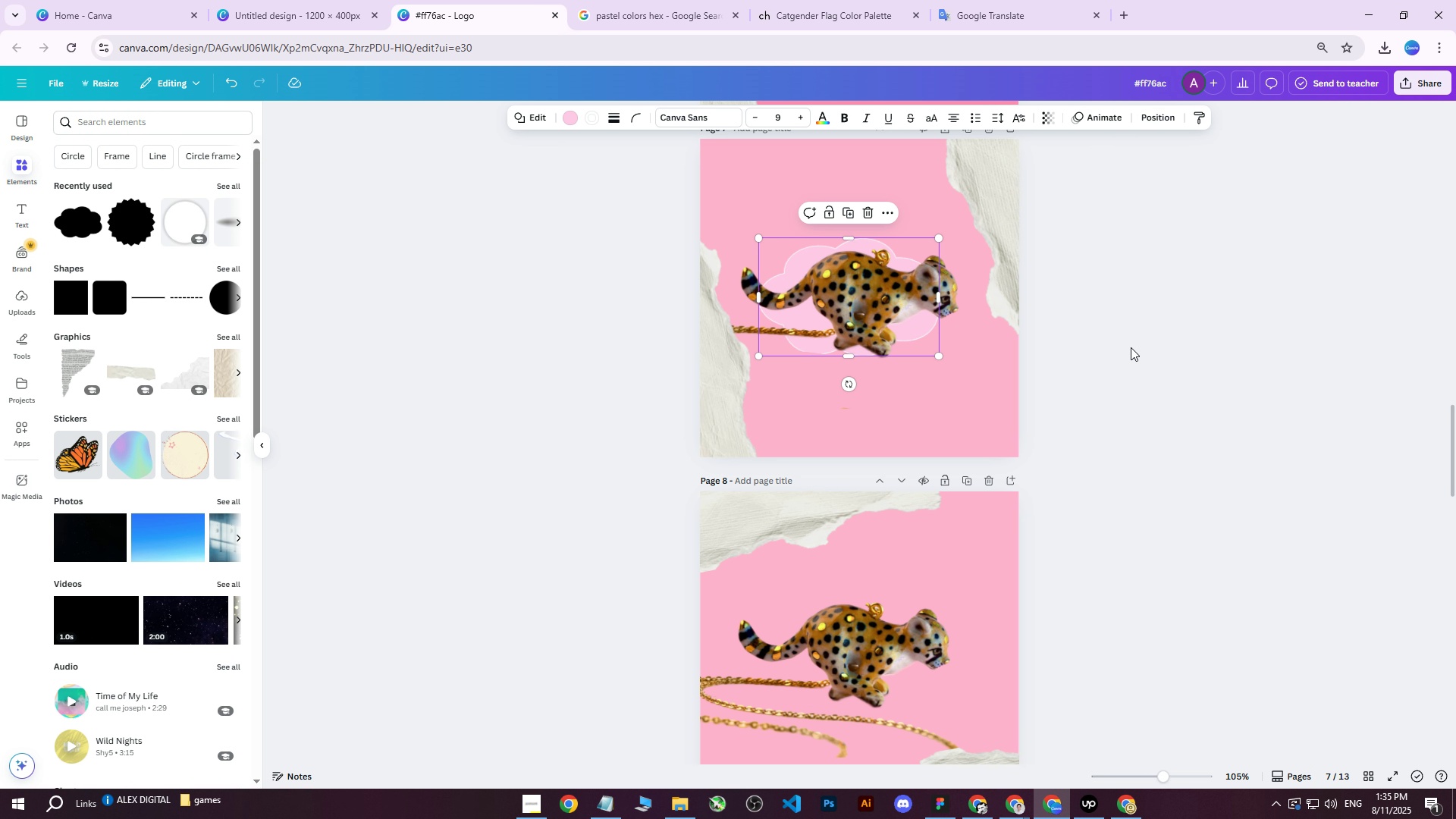 
left_click([1131, 347])
 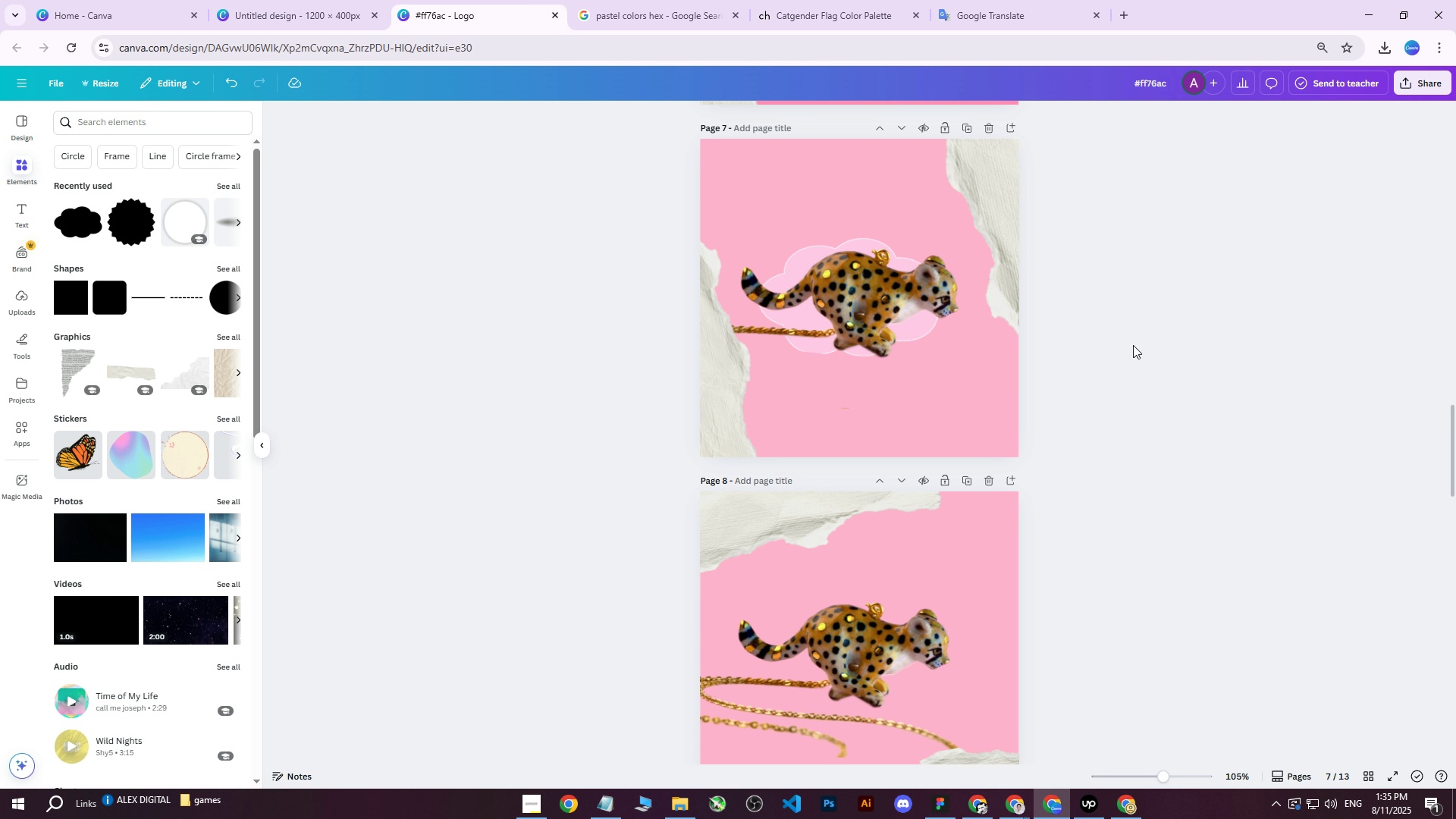 
scroll: coordinate [1133, 345], scroll_direction: up, amount: 1.0
 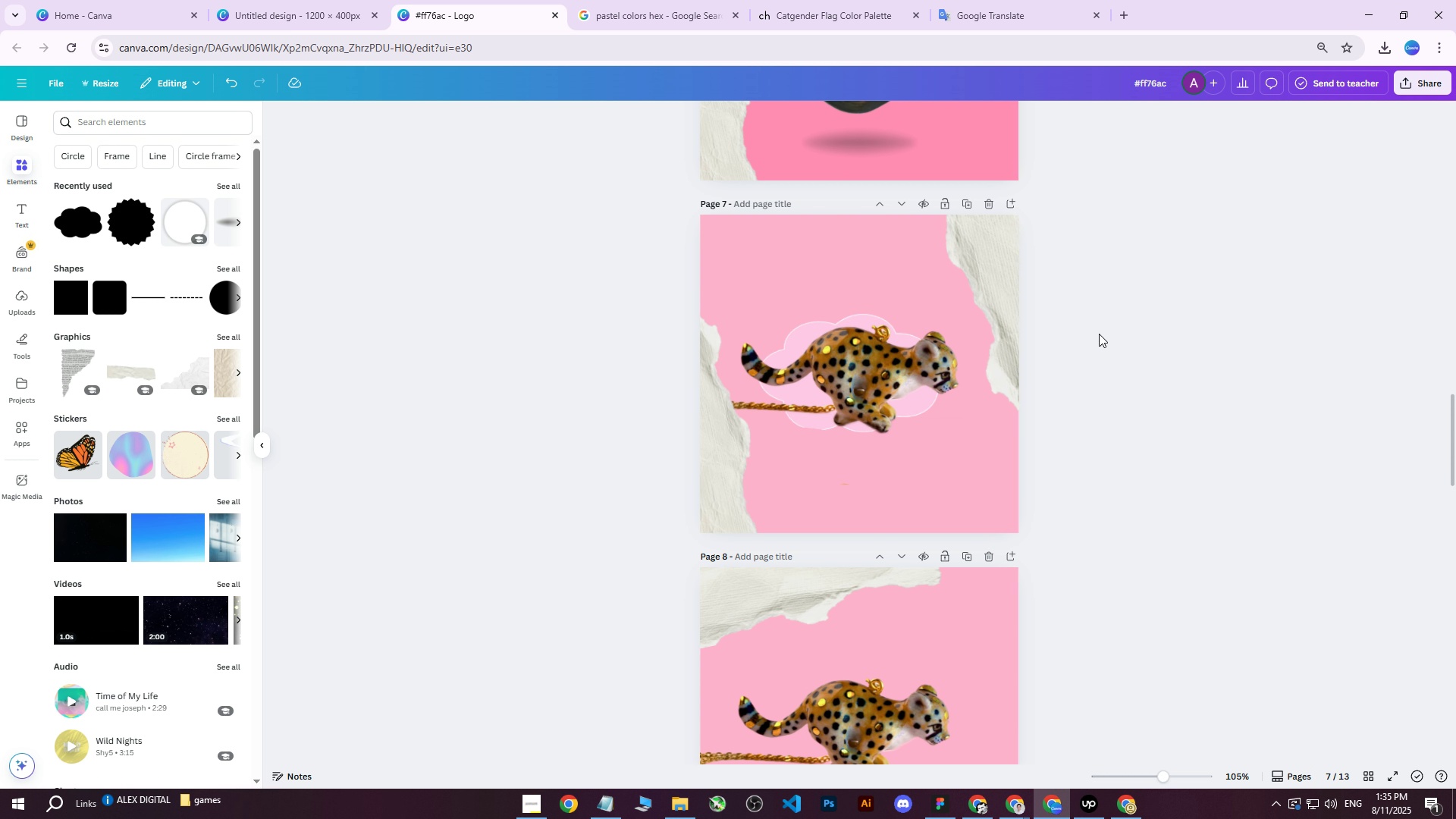 
scroll: coordinate [1026, 516], scroll_direction: down, amount: 2.0
 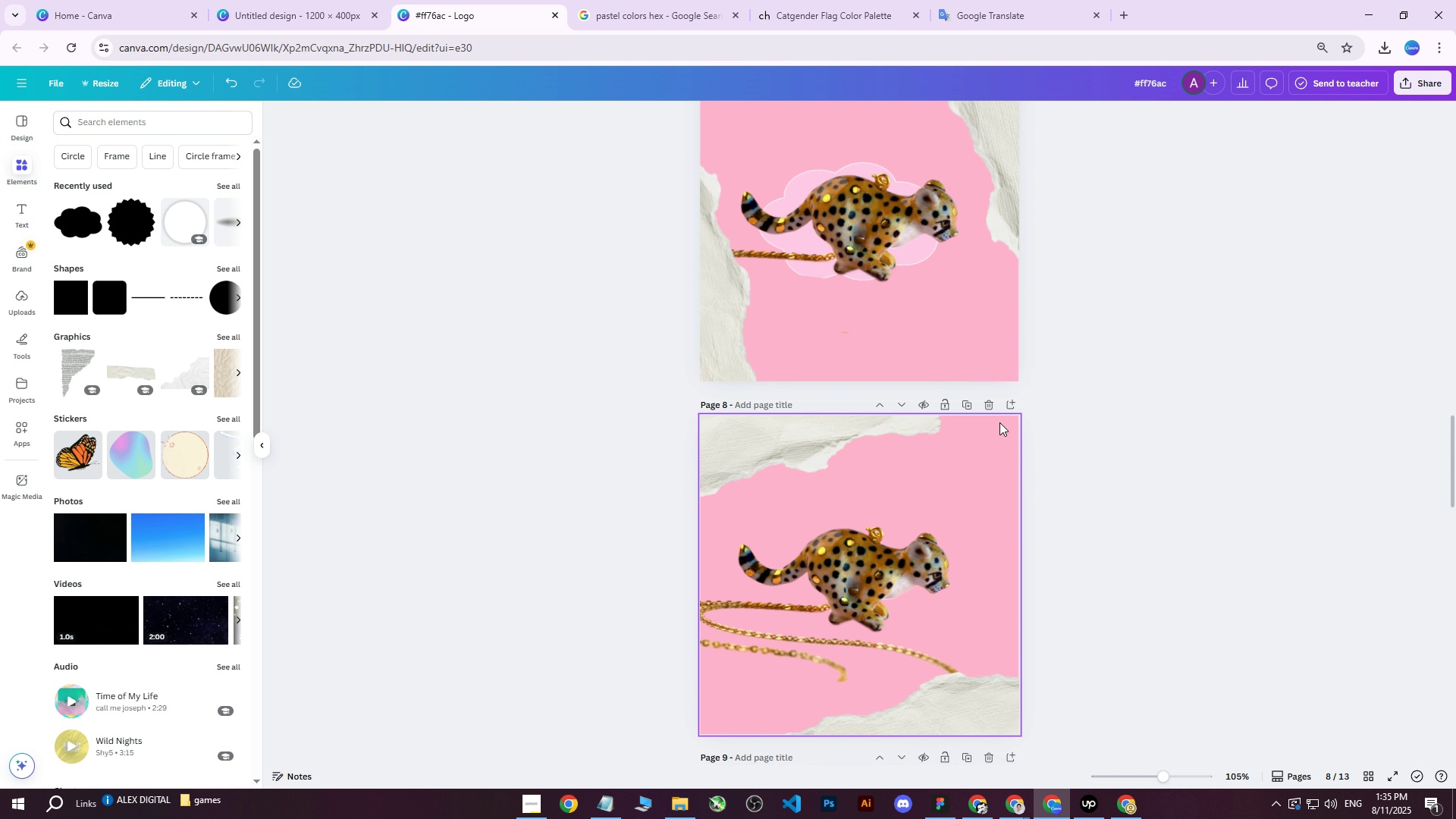 
left_click([988, 406])
 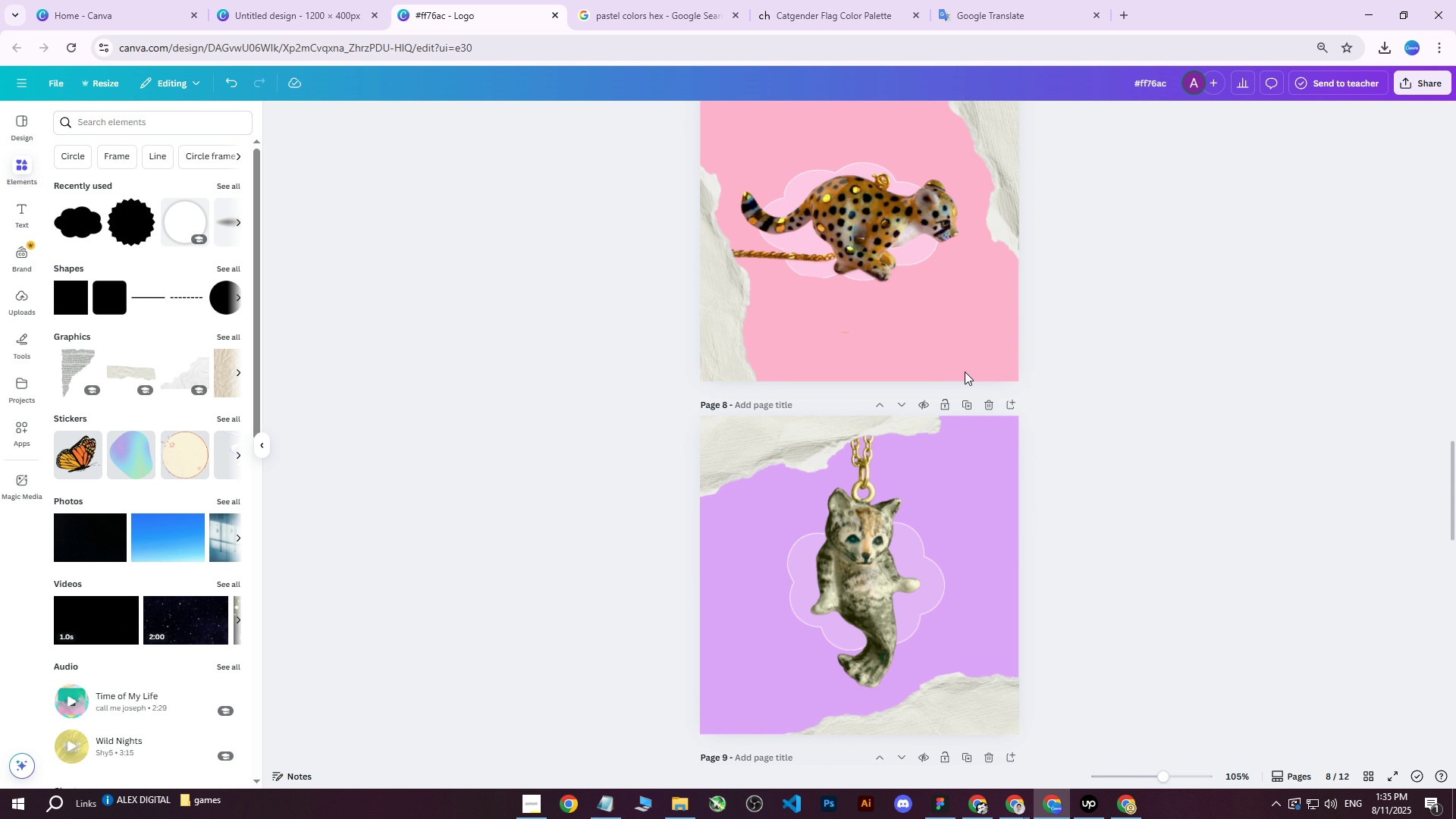 
scroll: coordinate [945, 319], scroll_direction: up, amount: 2.0
 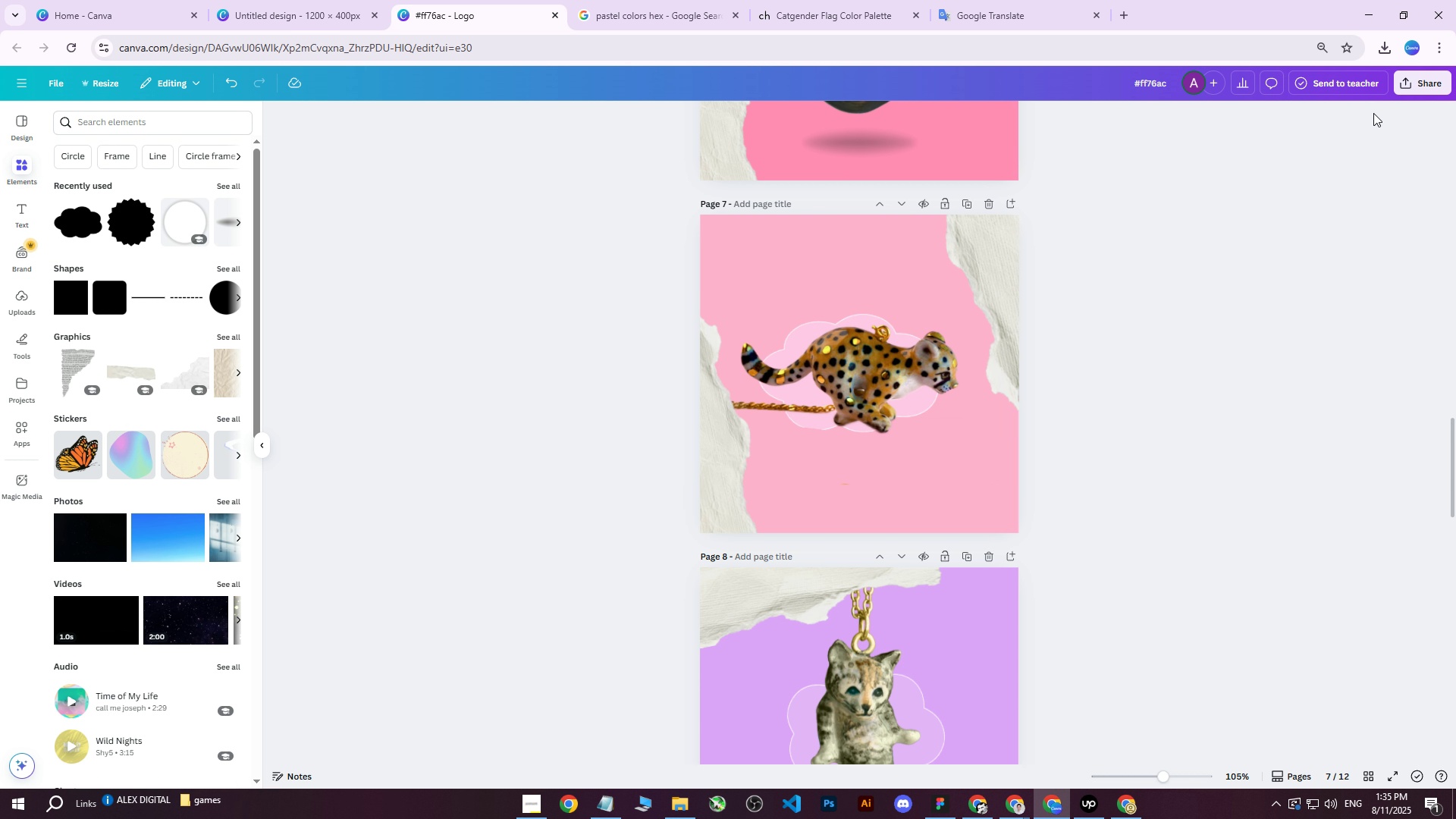 
left_click([1432, 92])
 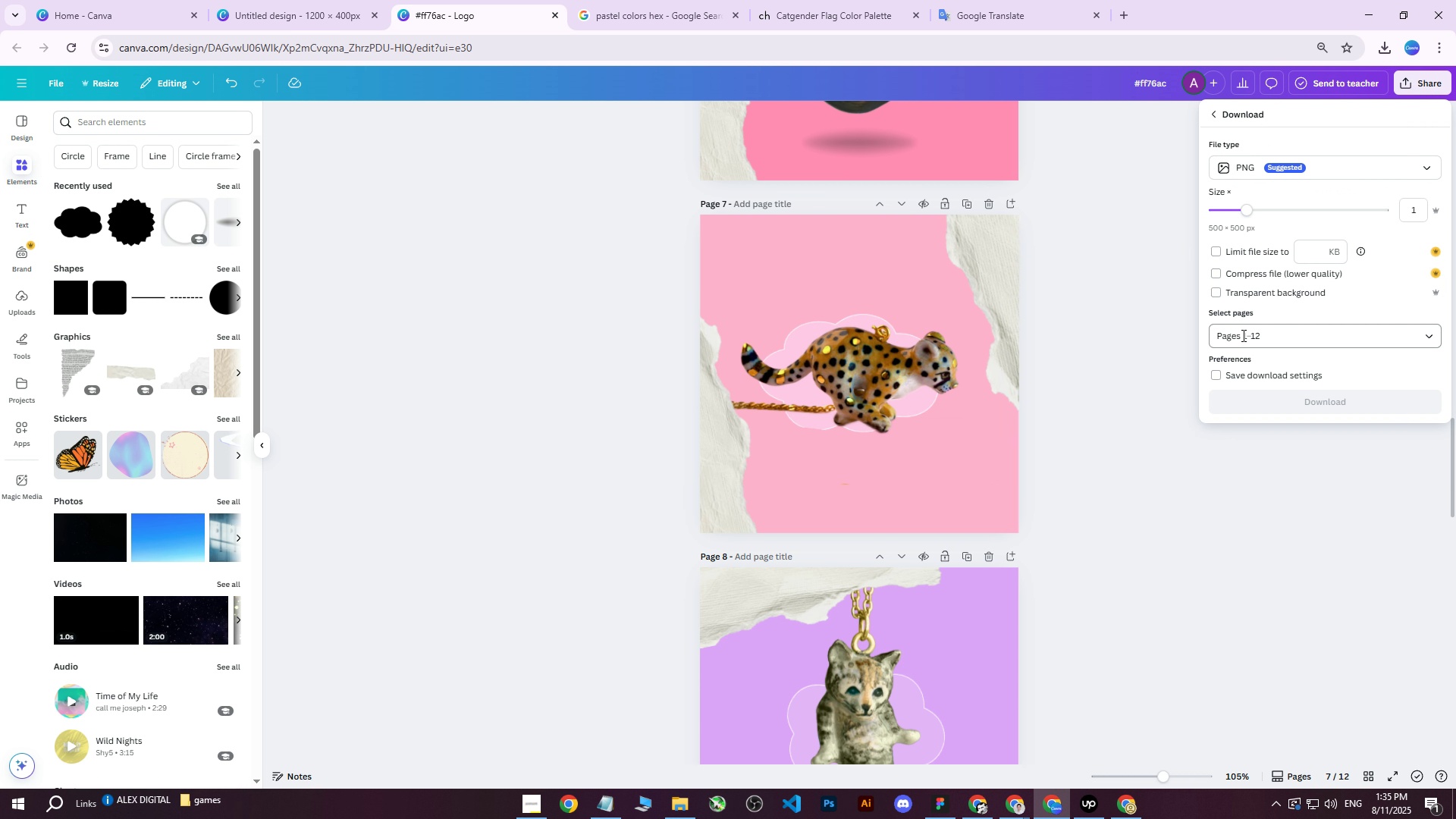 
double_click([1242, 335])
 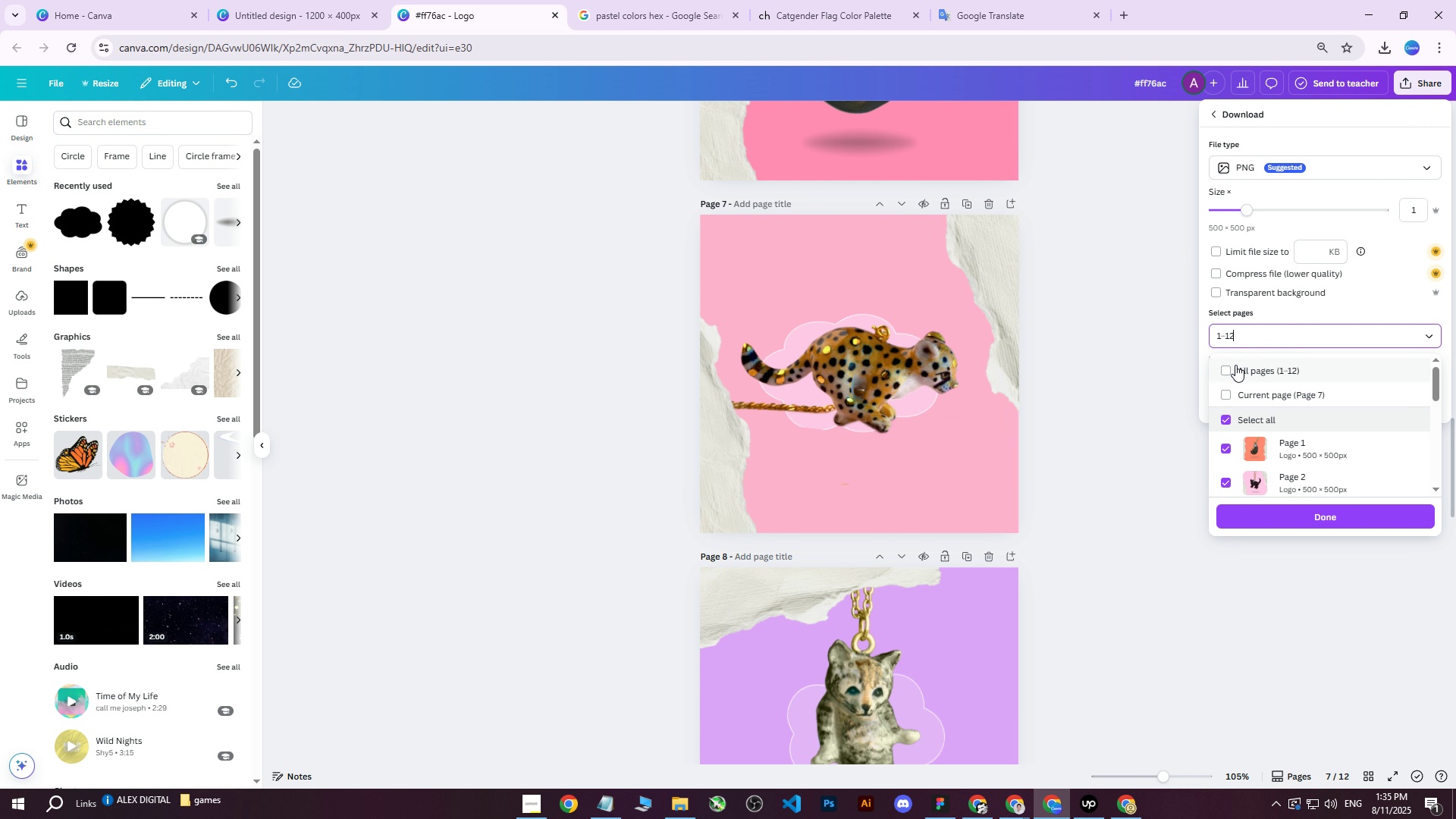 
triple_click([1235, 365])
 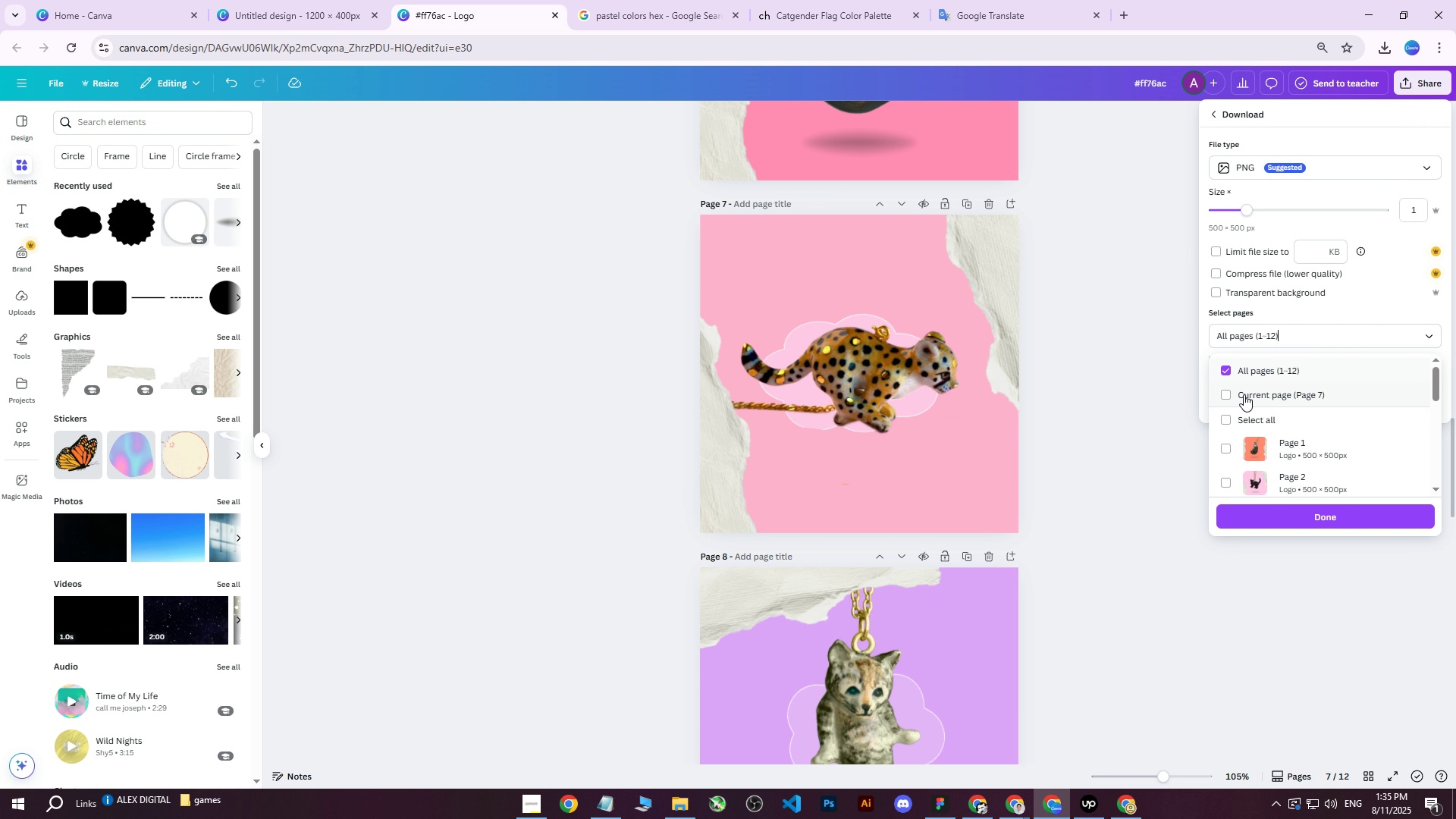 
triple_click([1244, 397])
 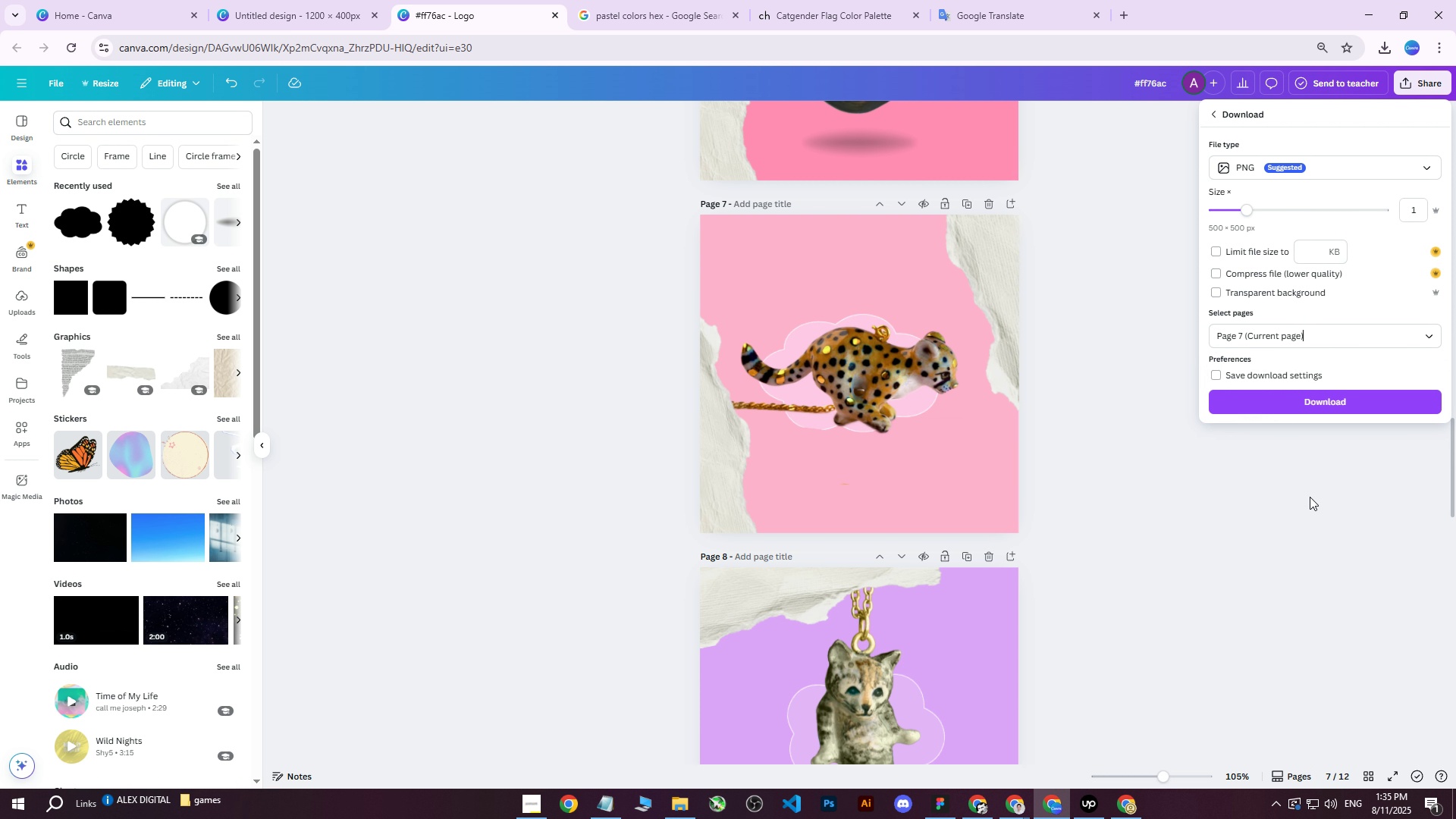 
left_click([1302, 397])
 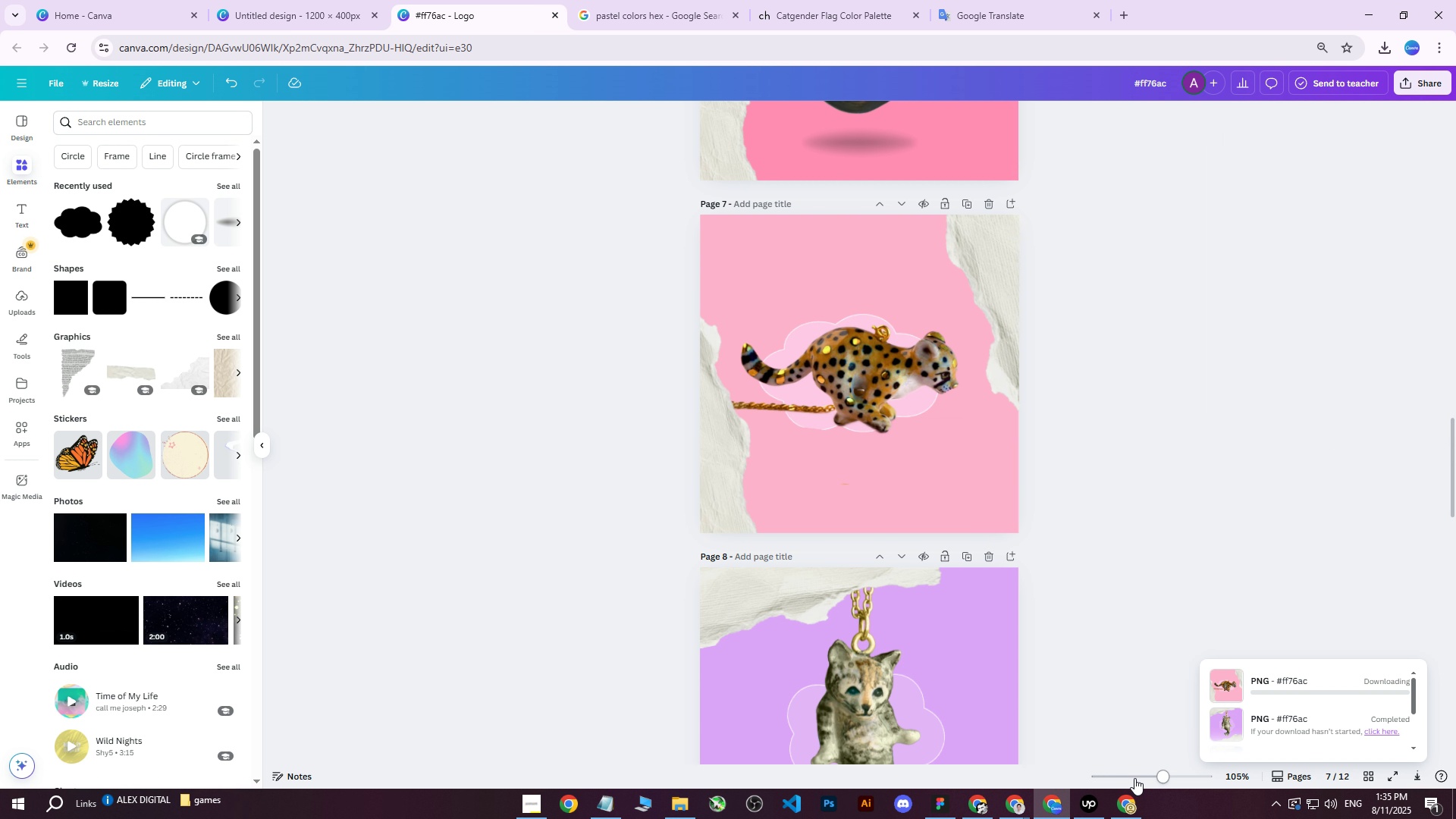 
left_click([1128, 799])
 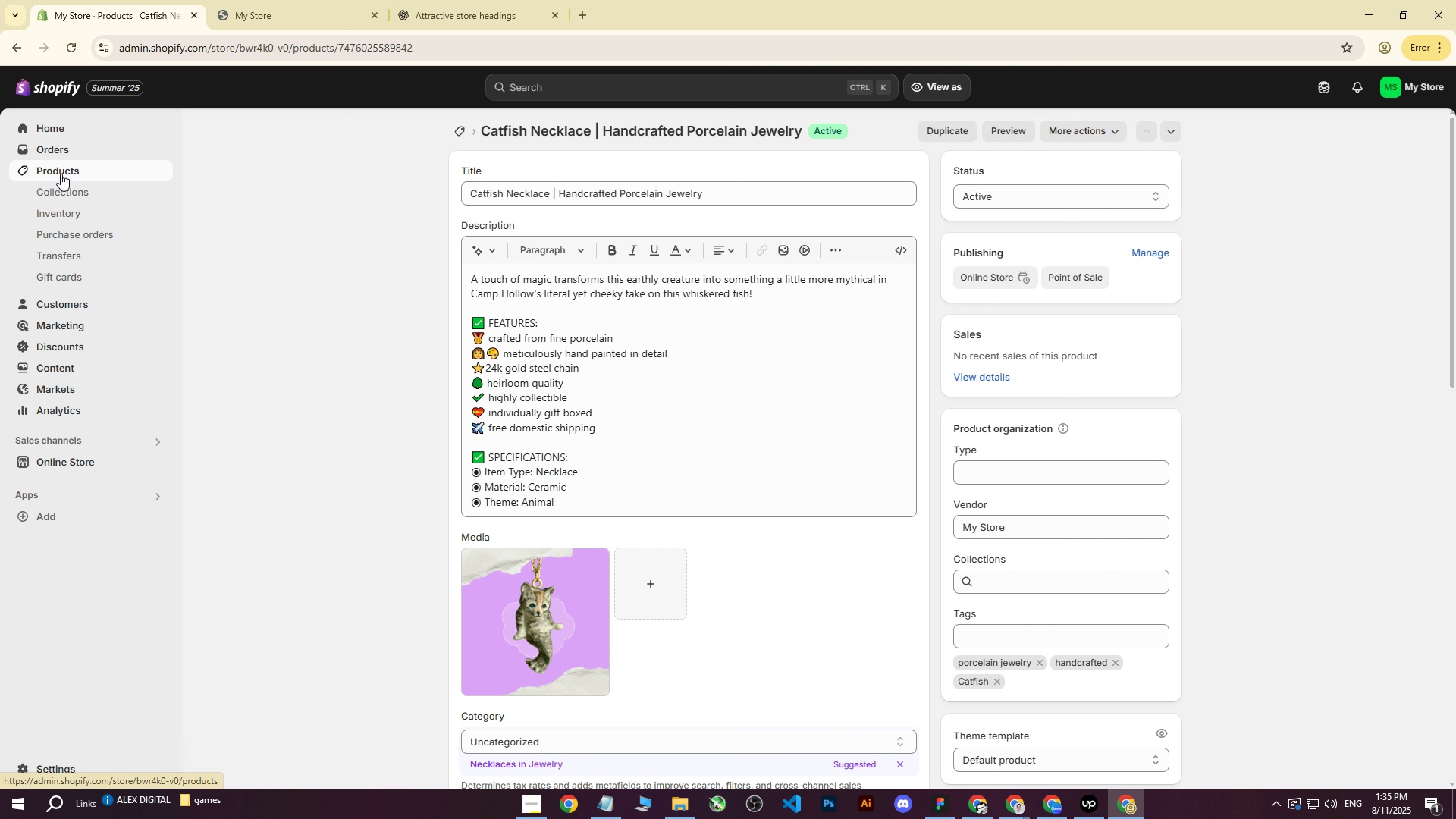 
left_click([61, 172])
 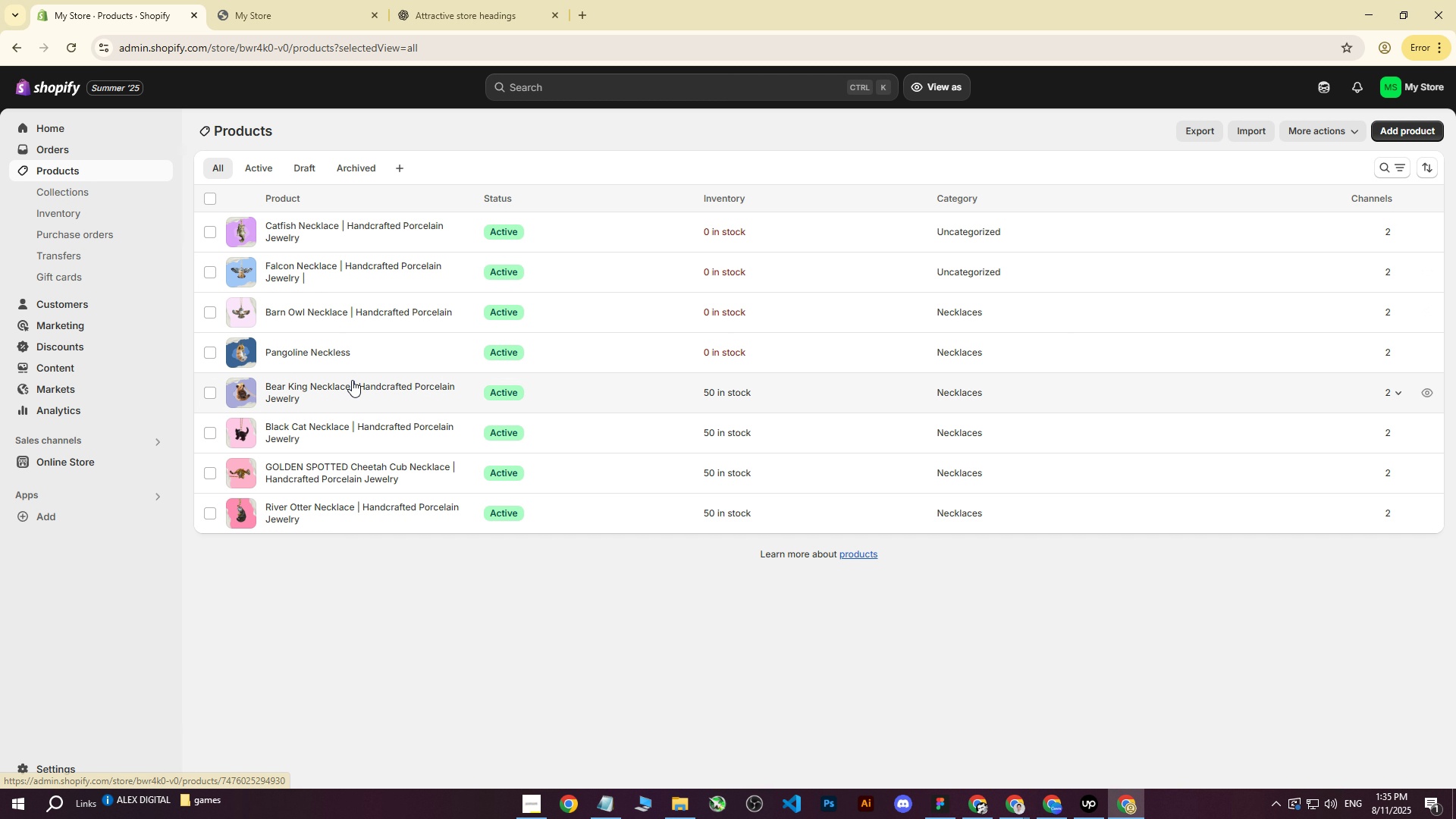 
wait(5.21)
 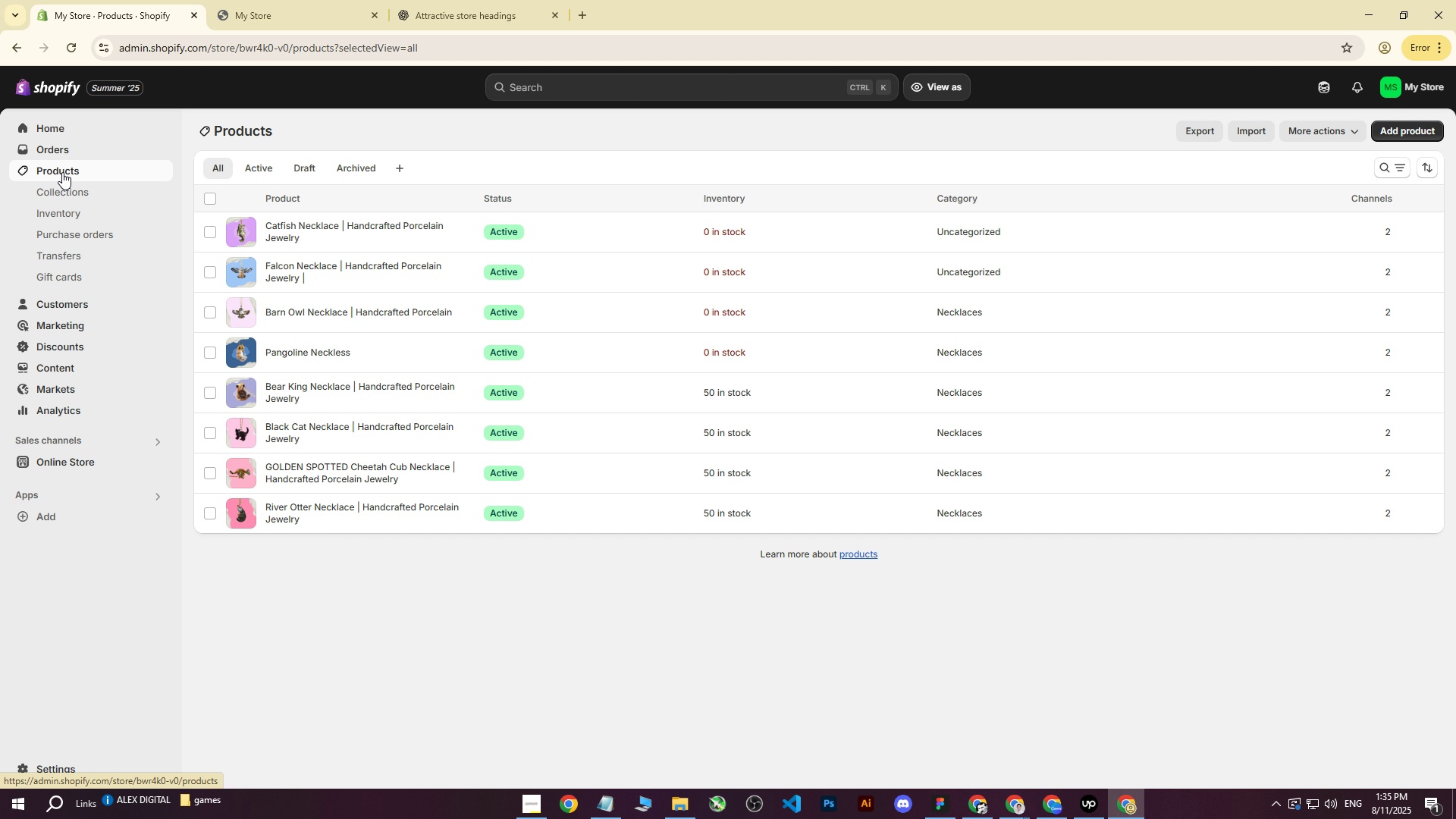 
left_click([326, 468])
 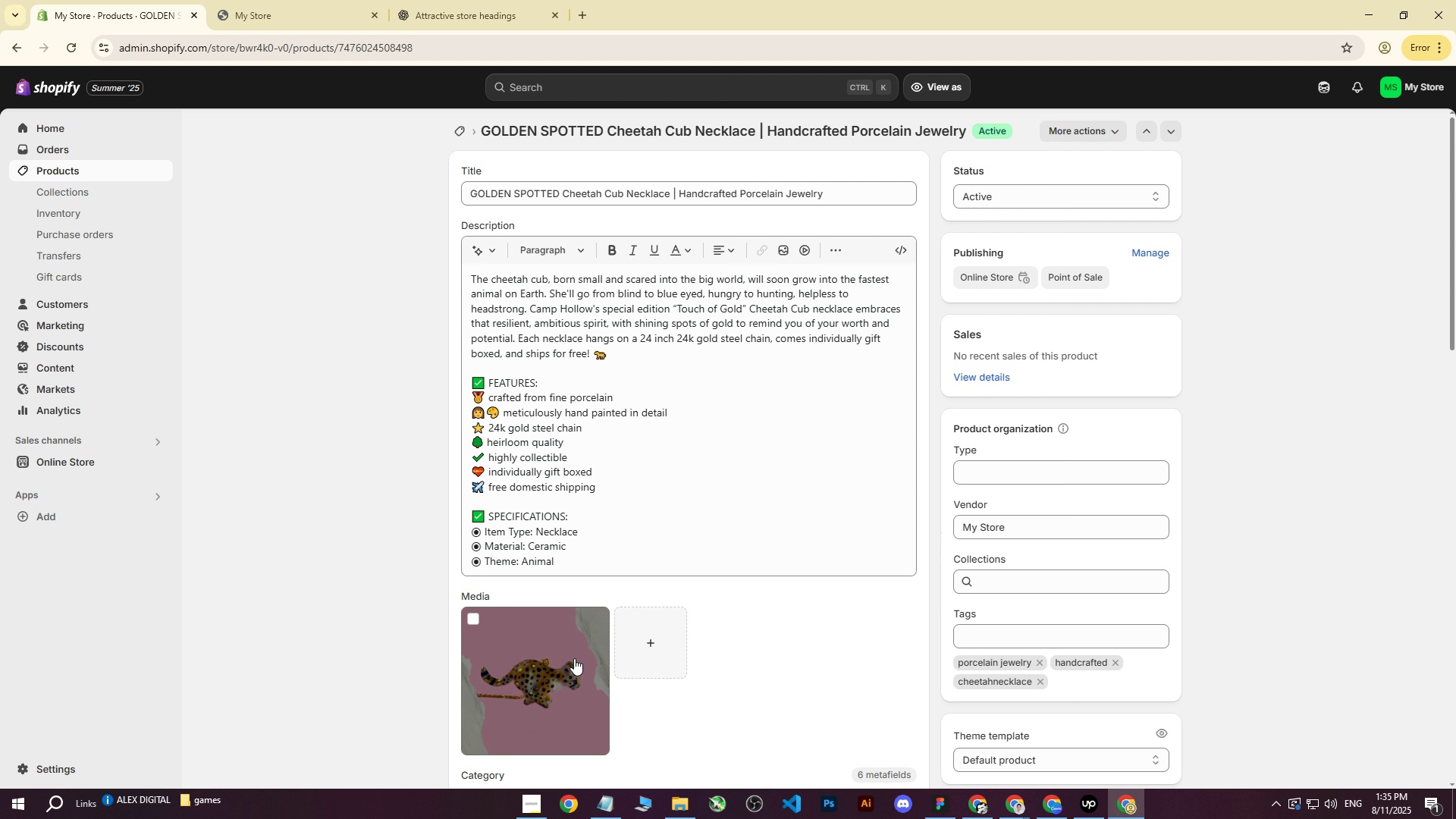 
left_click([476, 617])
 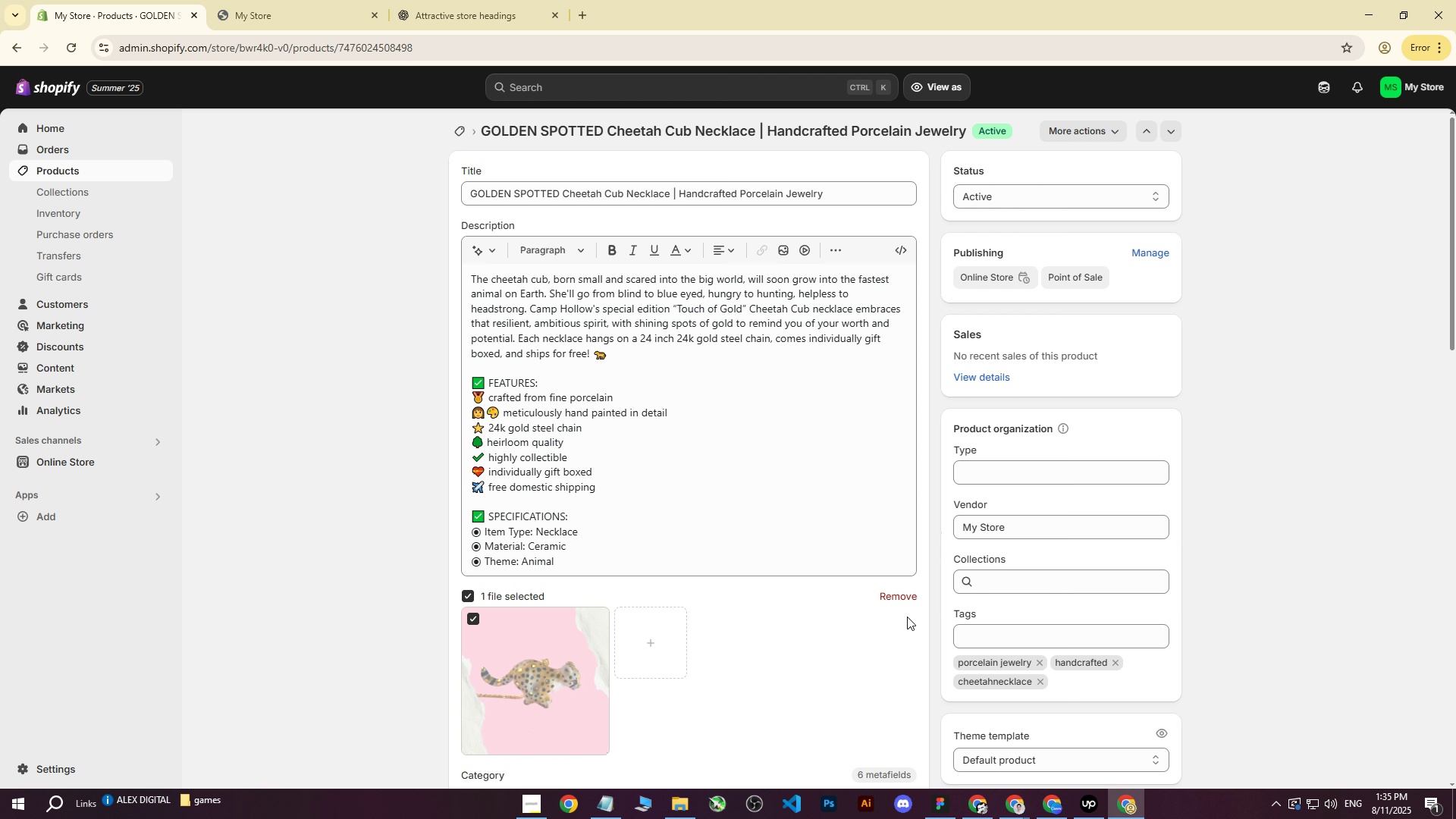 
left_click([908, 602])
 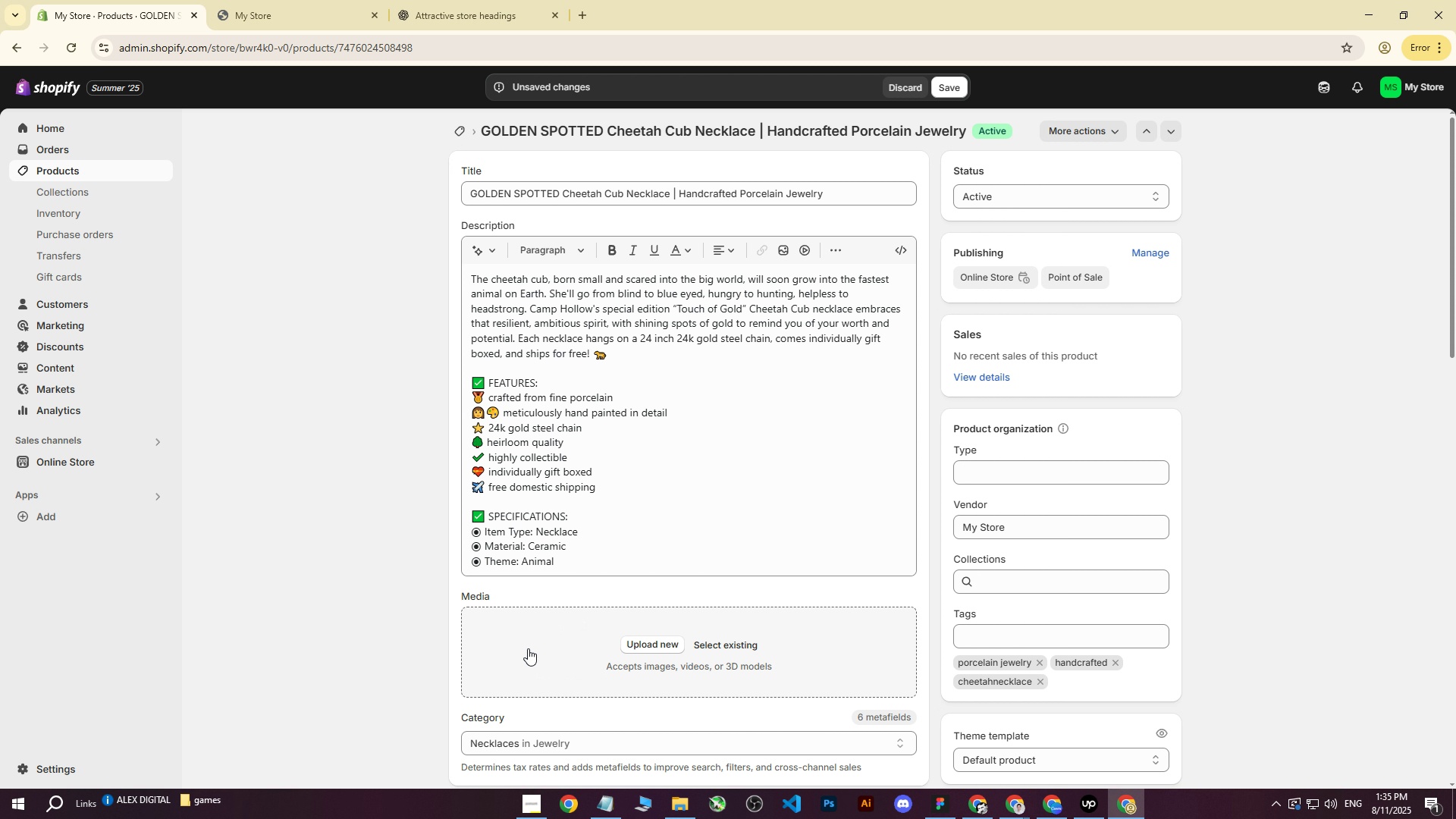 
left_click([502, 637])
 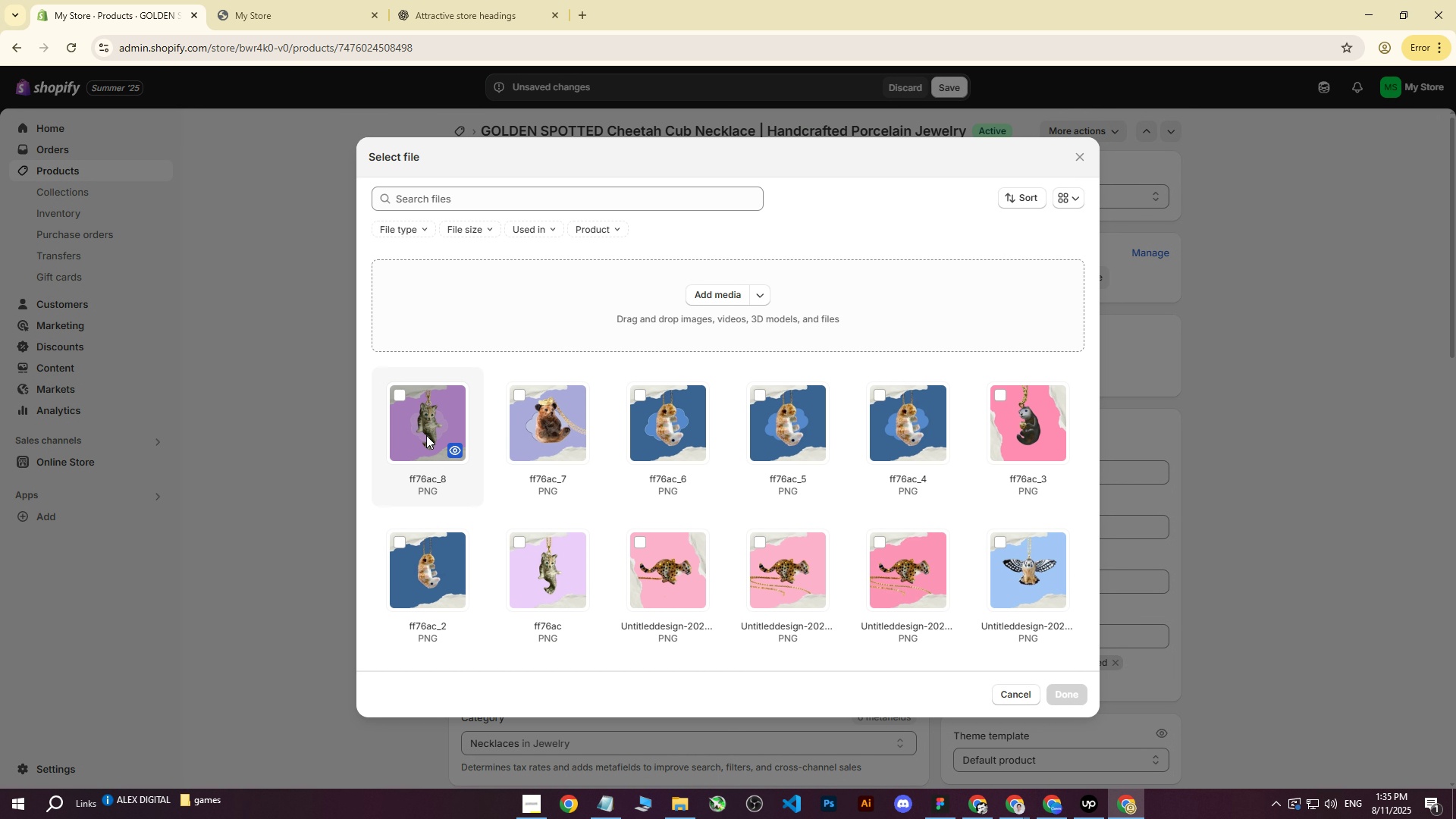 
left_click([747, 285])
 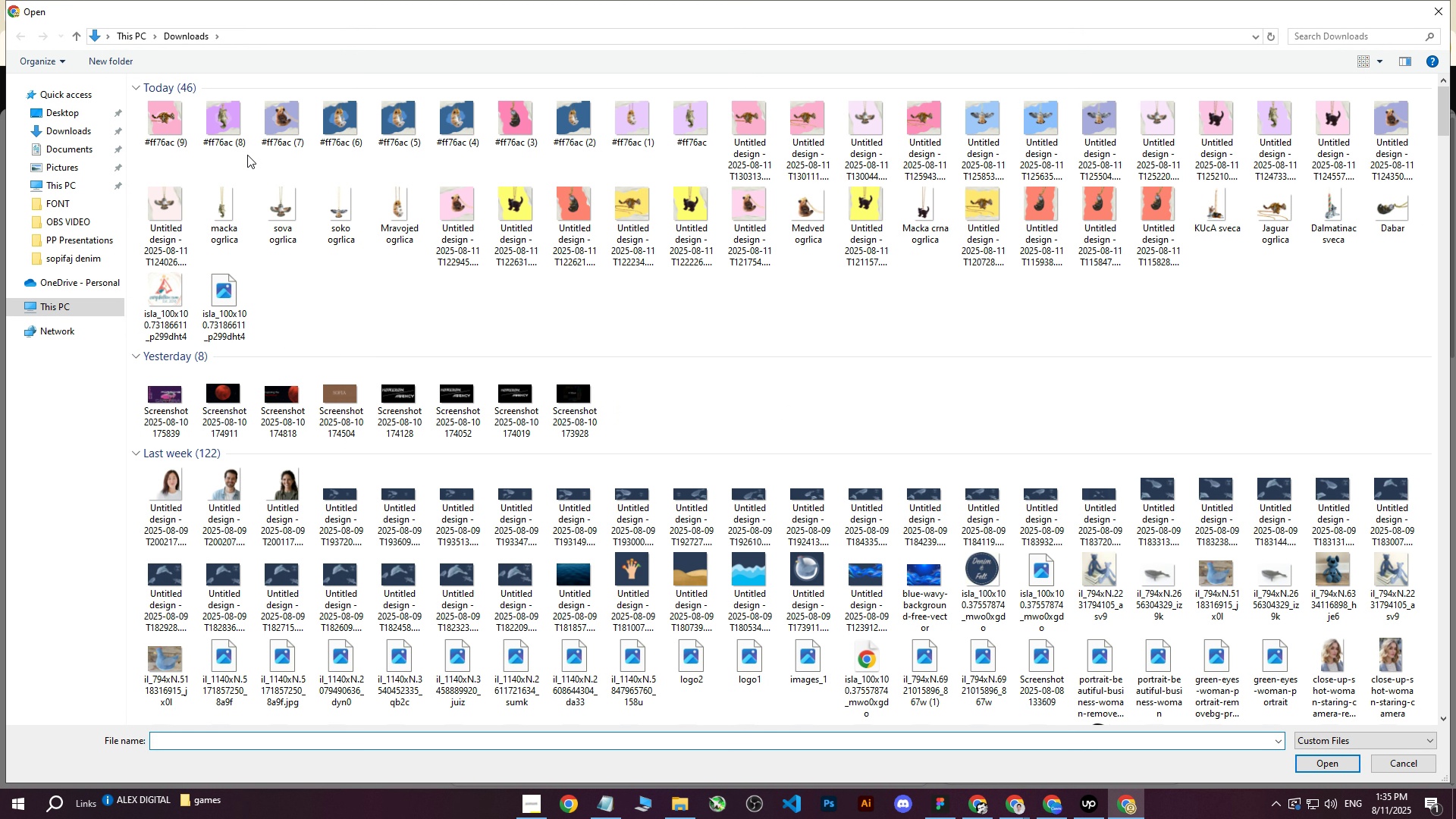 
left_click([158, 114])
 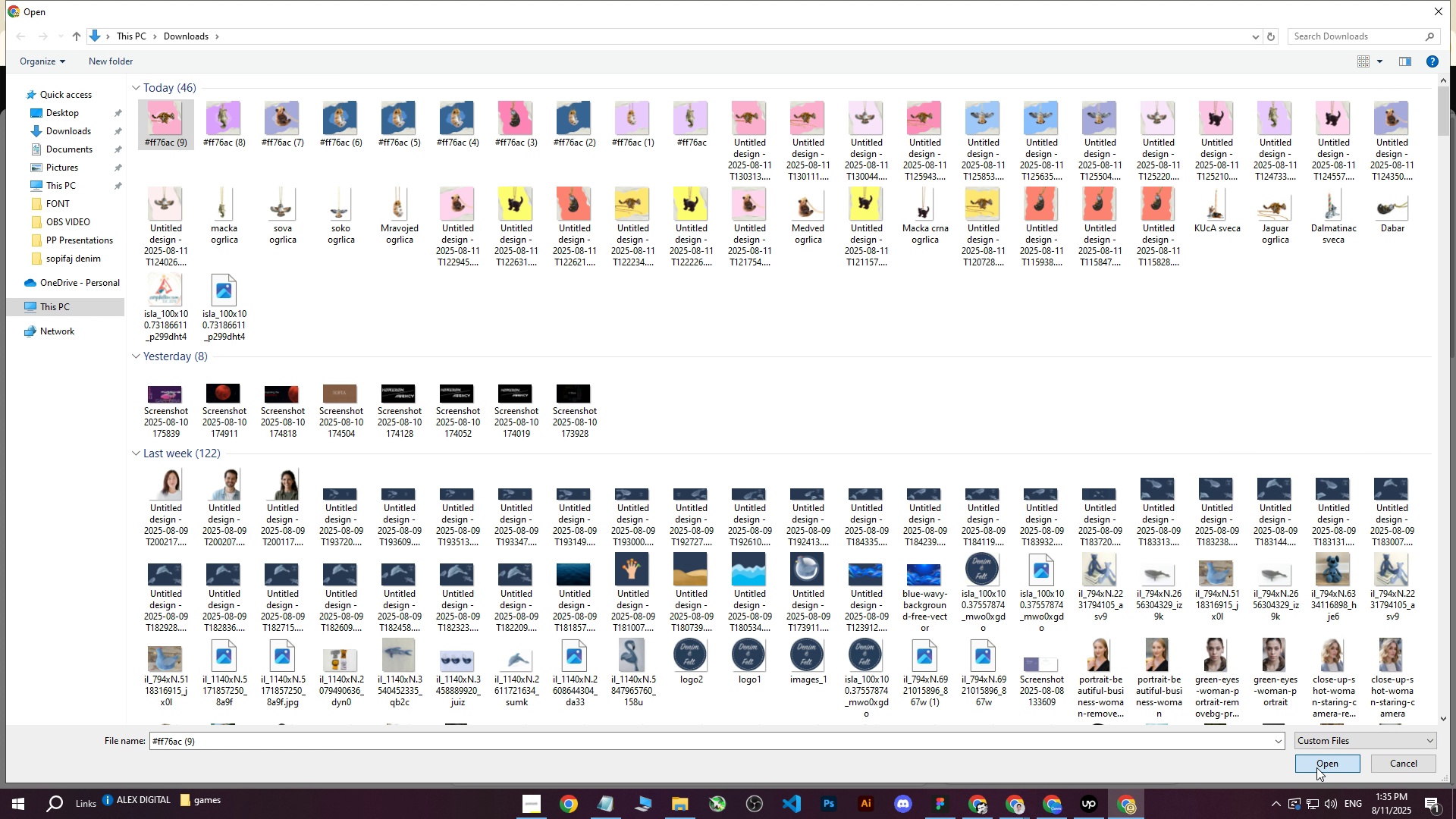 
left_click([1316, 767])
 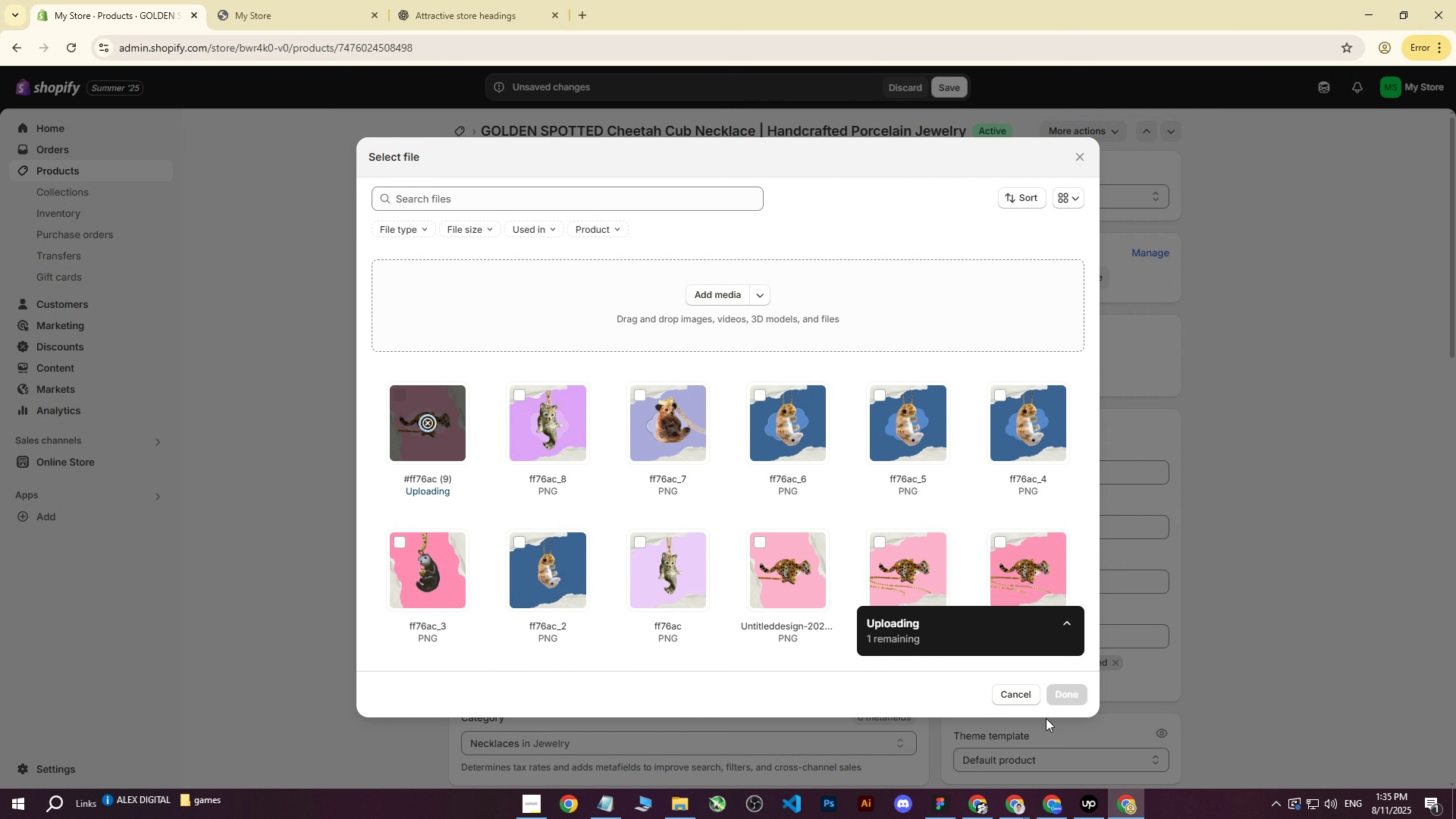 
mouse_move([541, 613])
 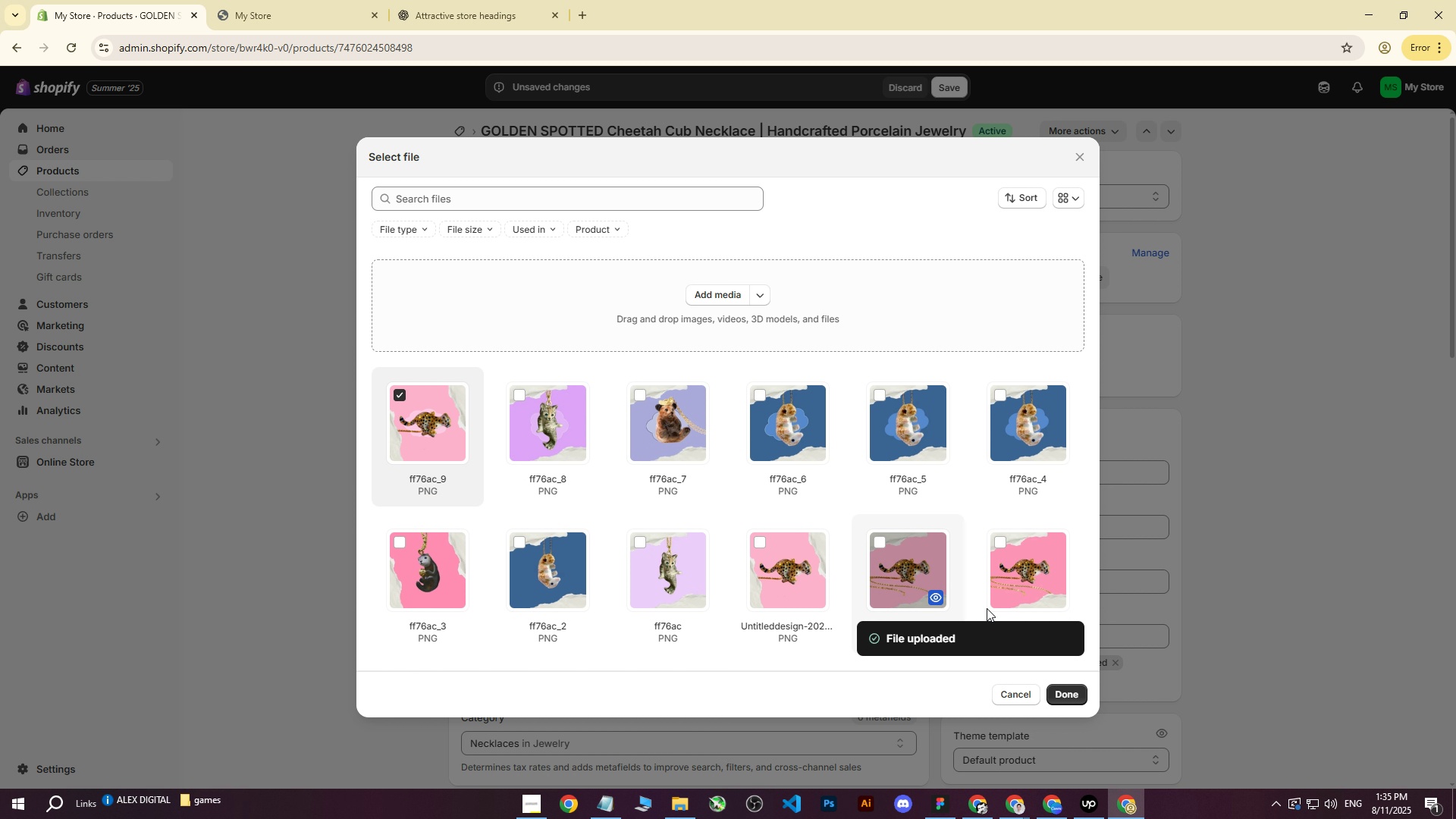 
left_click([1060, 692])
 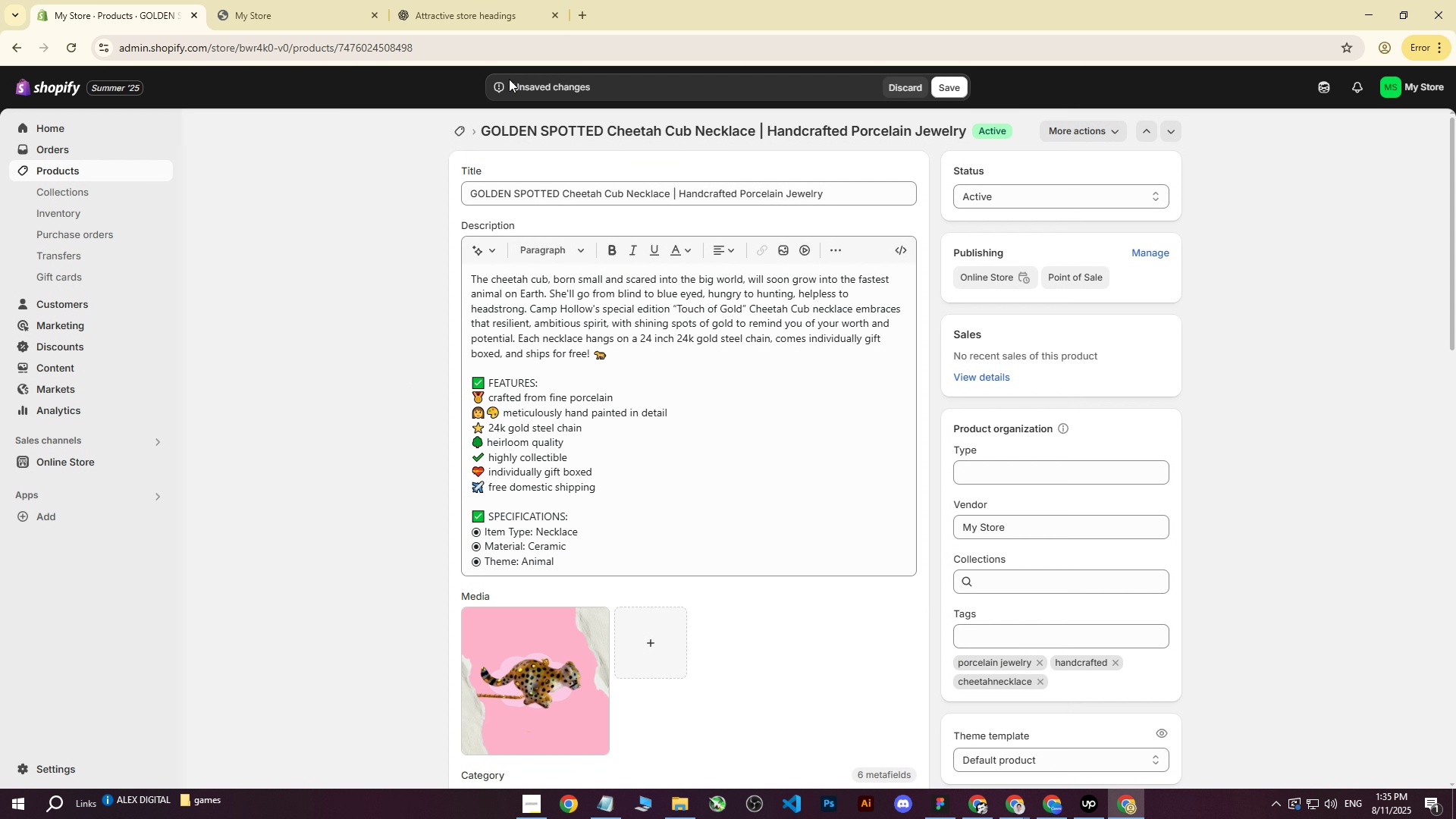 
left_click([956, 88])
 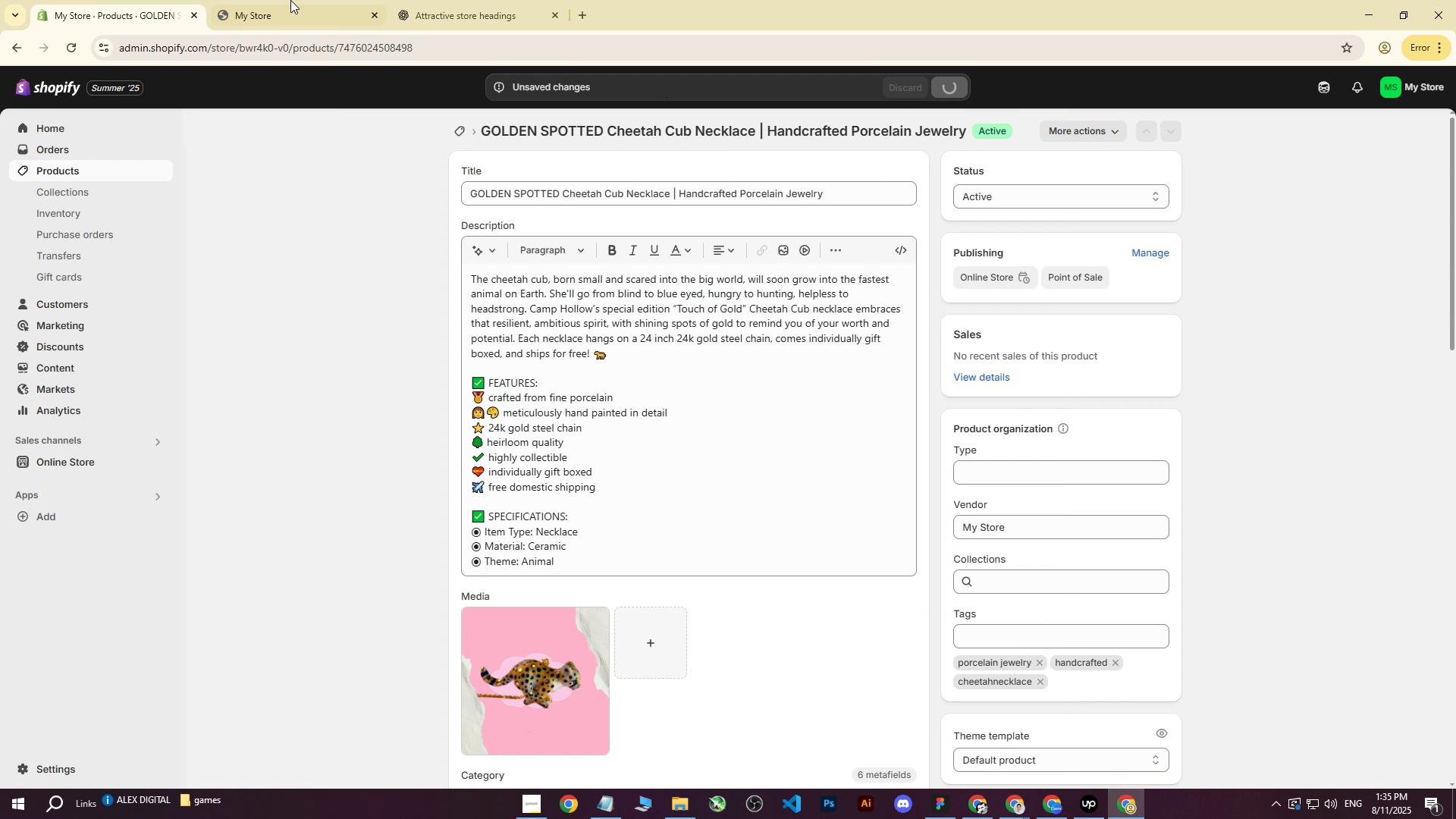 
left_click([256, 0])
 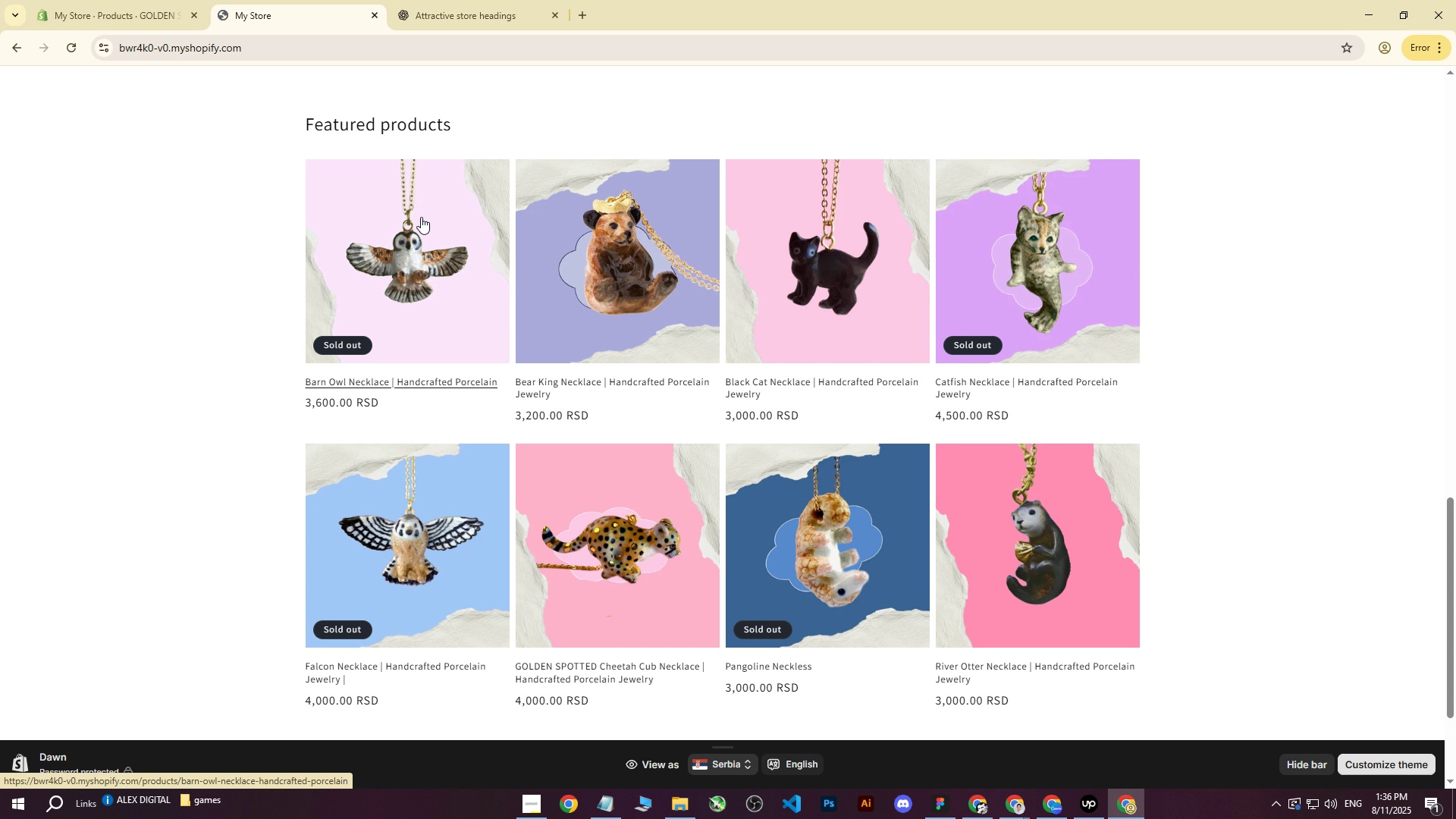 
wait(19.32)
 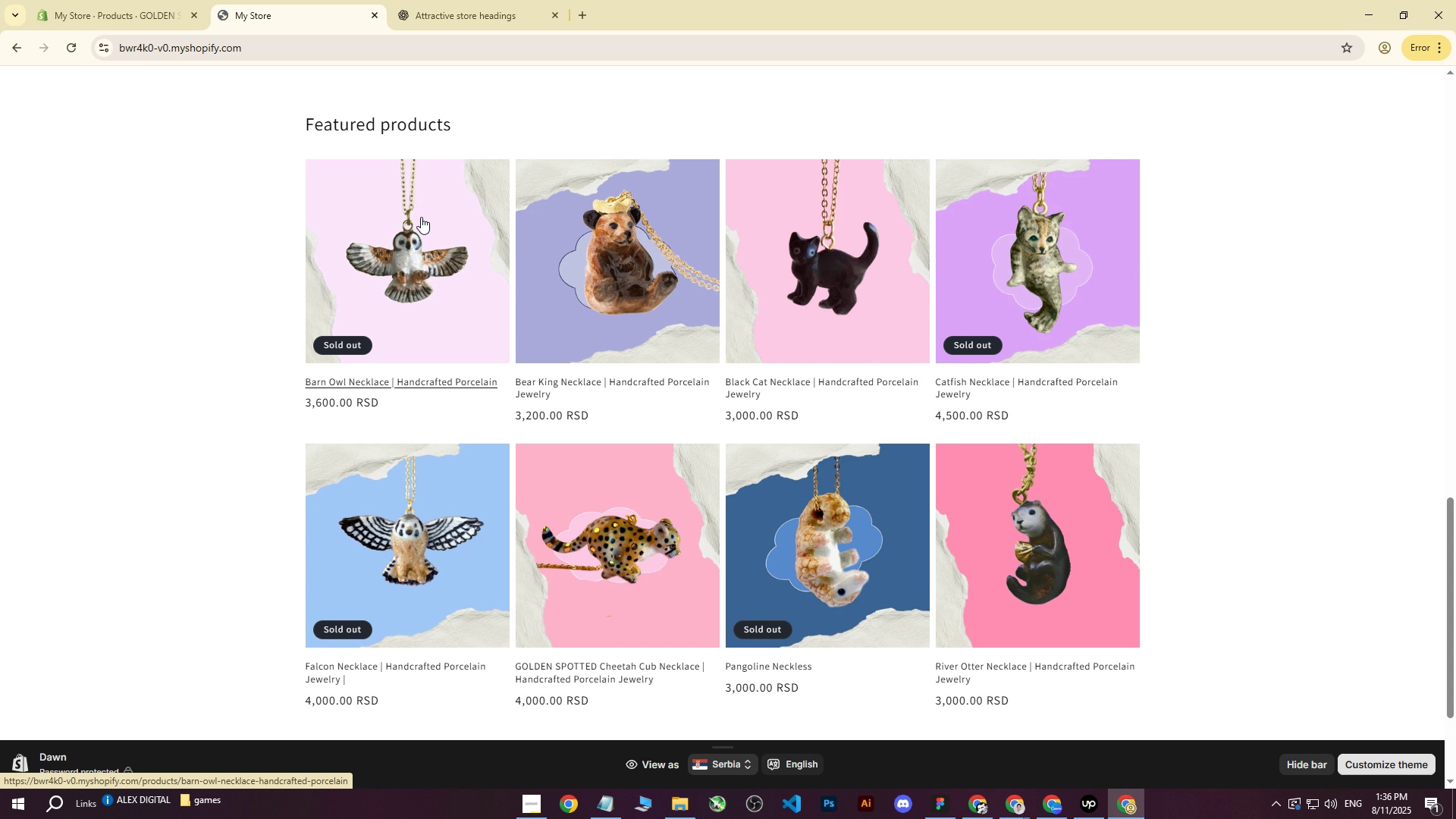 
left_click([115, 0])
 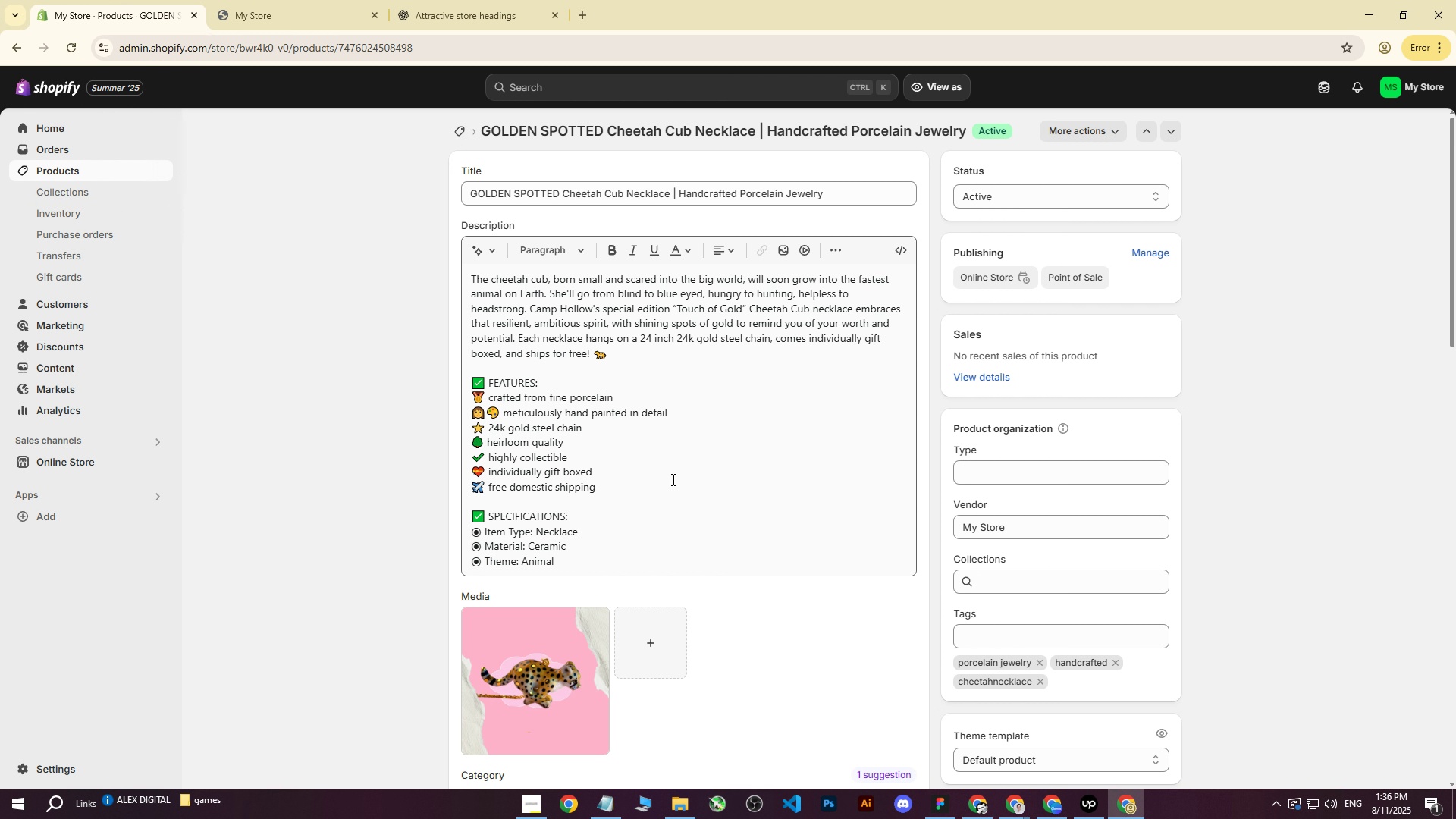 
scroll: coordinate [872, 538], scroll_direction: down, amount: 1.0
 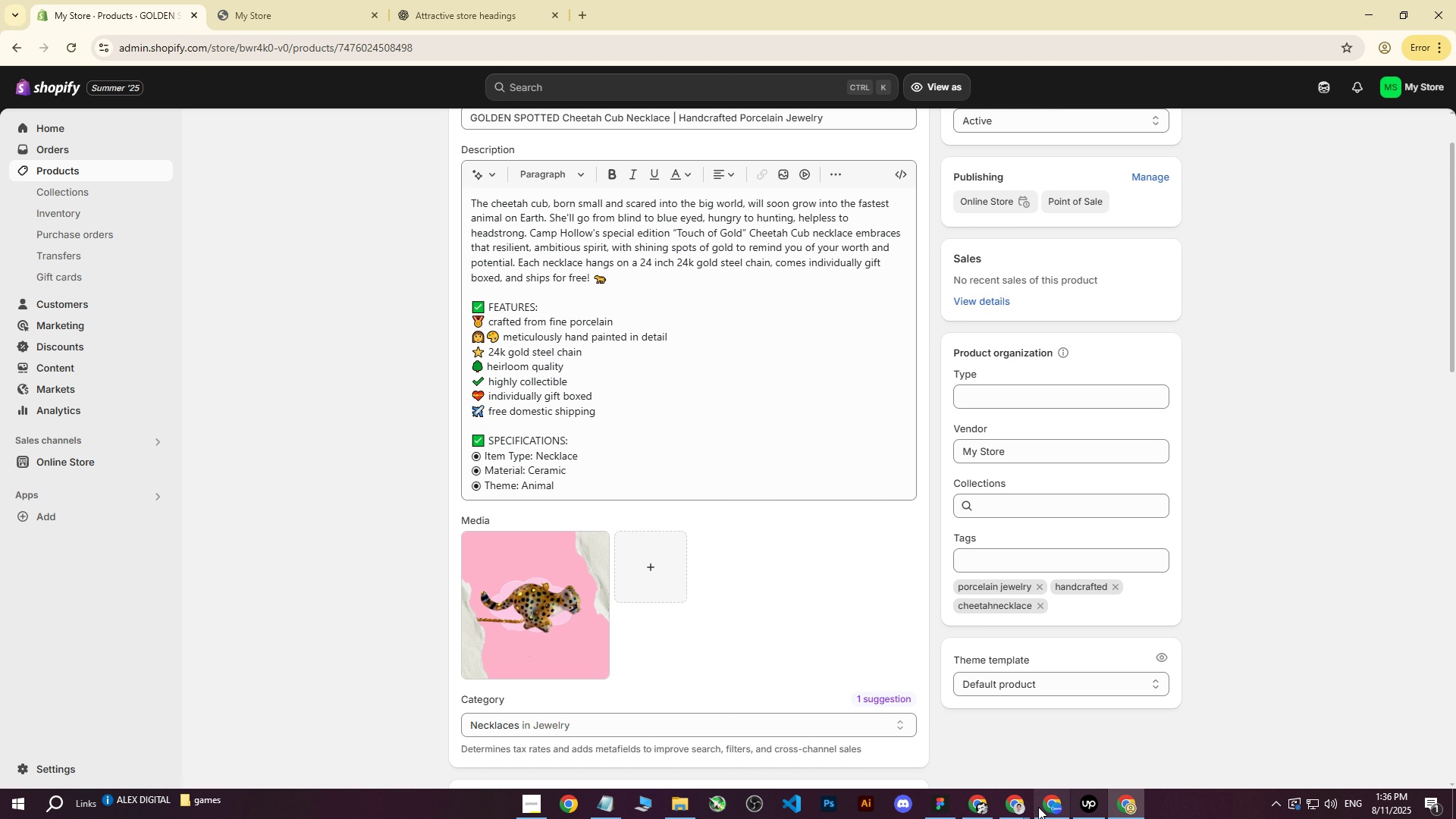 
left_click([1045, 803])
 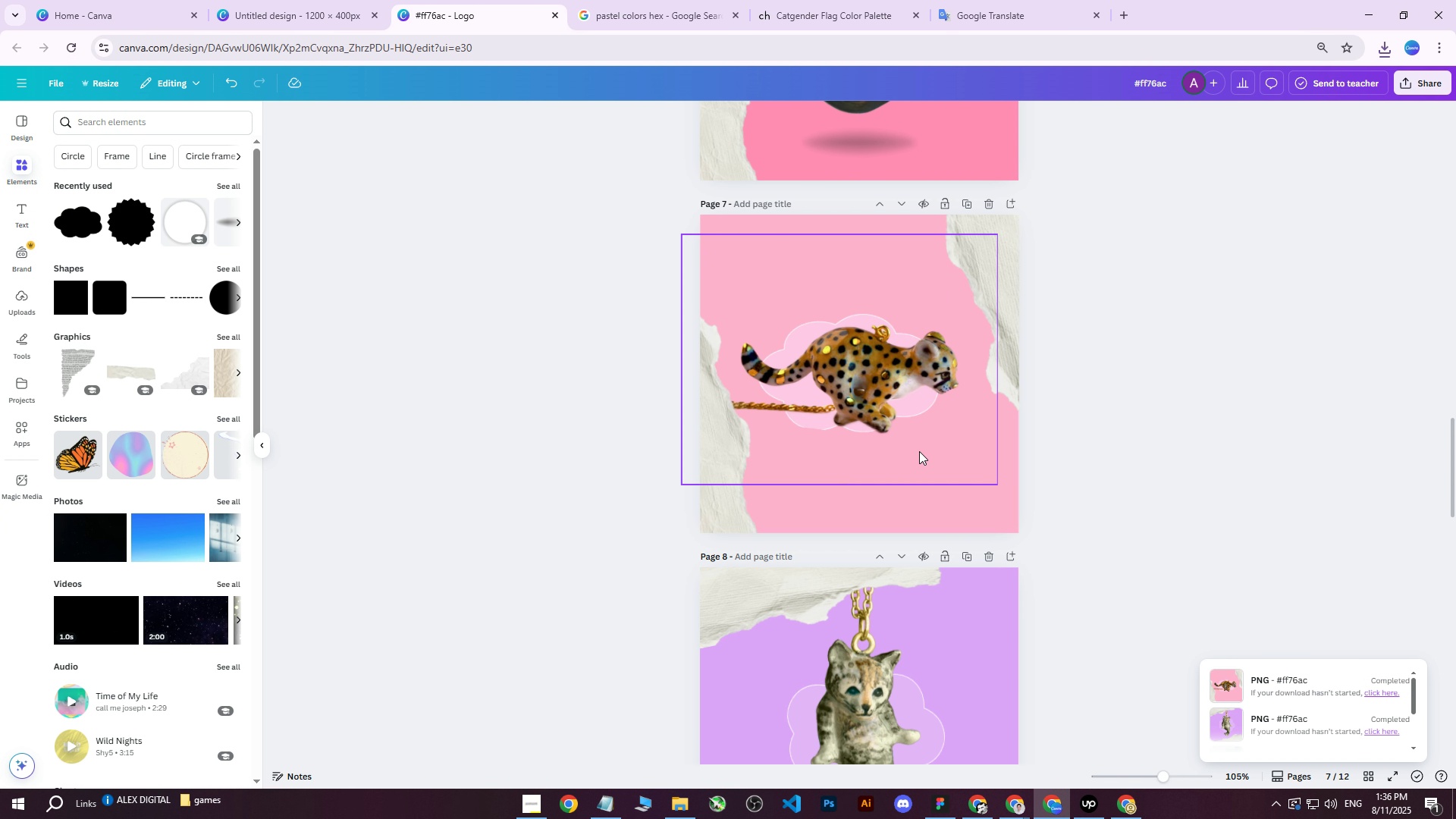 
scroll: coordinate [954, 494], scroll_direction: up, amount: 6.0
 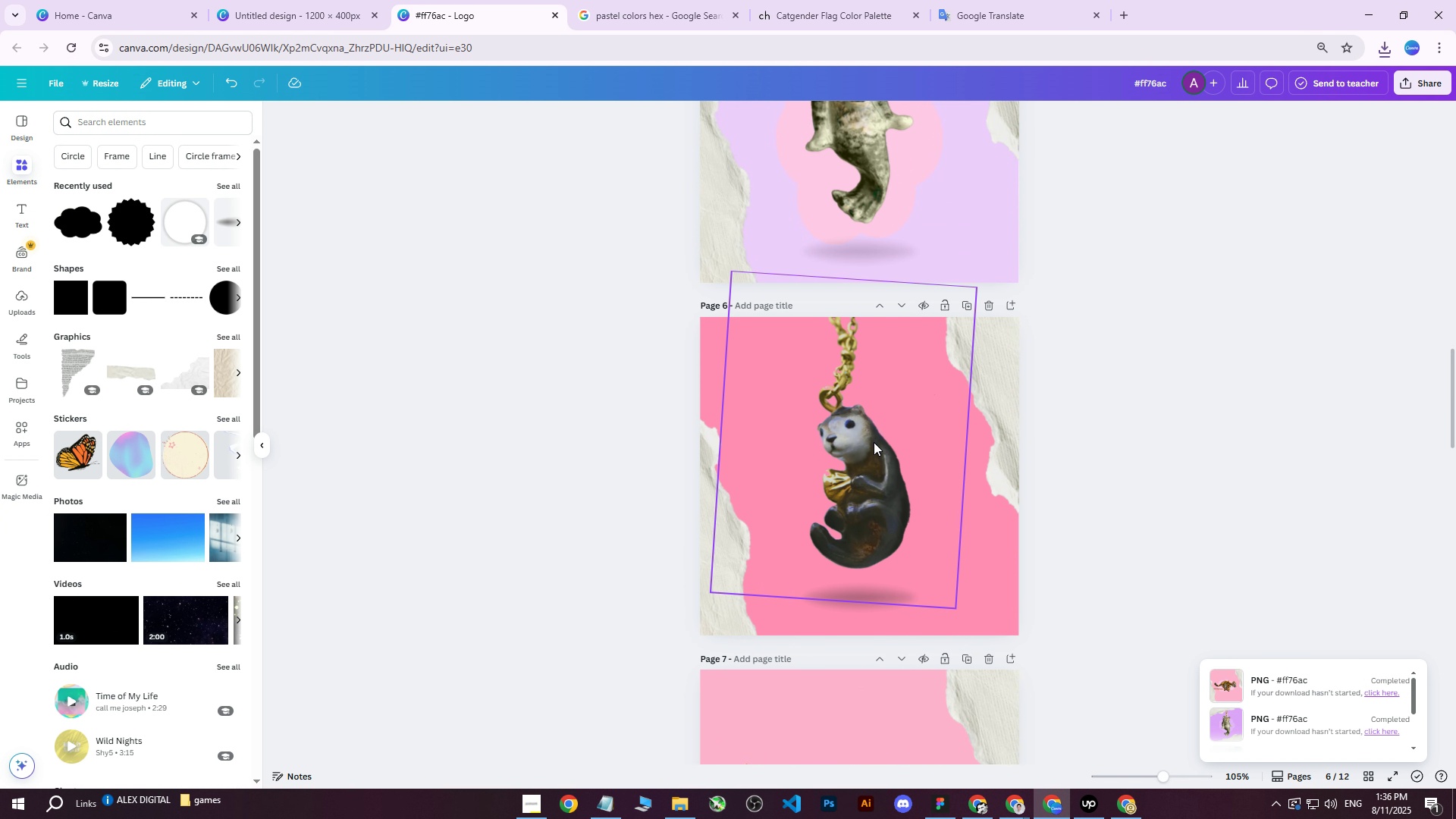 
scroll: coordinate [882, 449], scroll_direction: down, amount: 3.0
 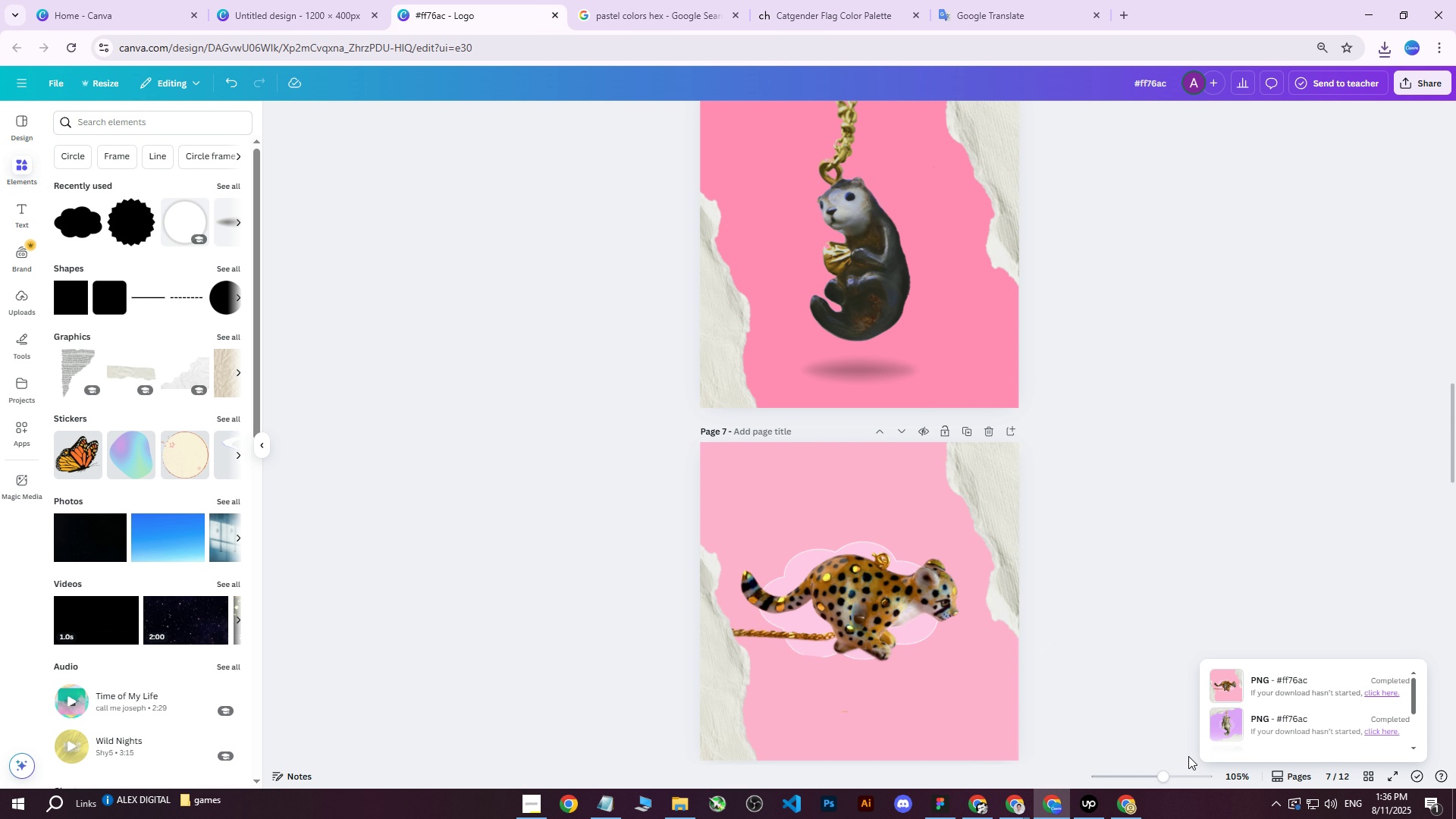 
left_click([1115, 805])
 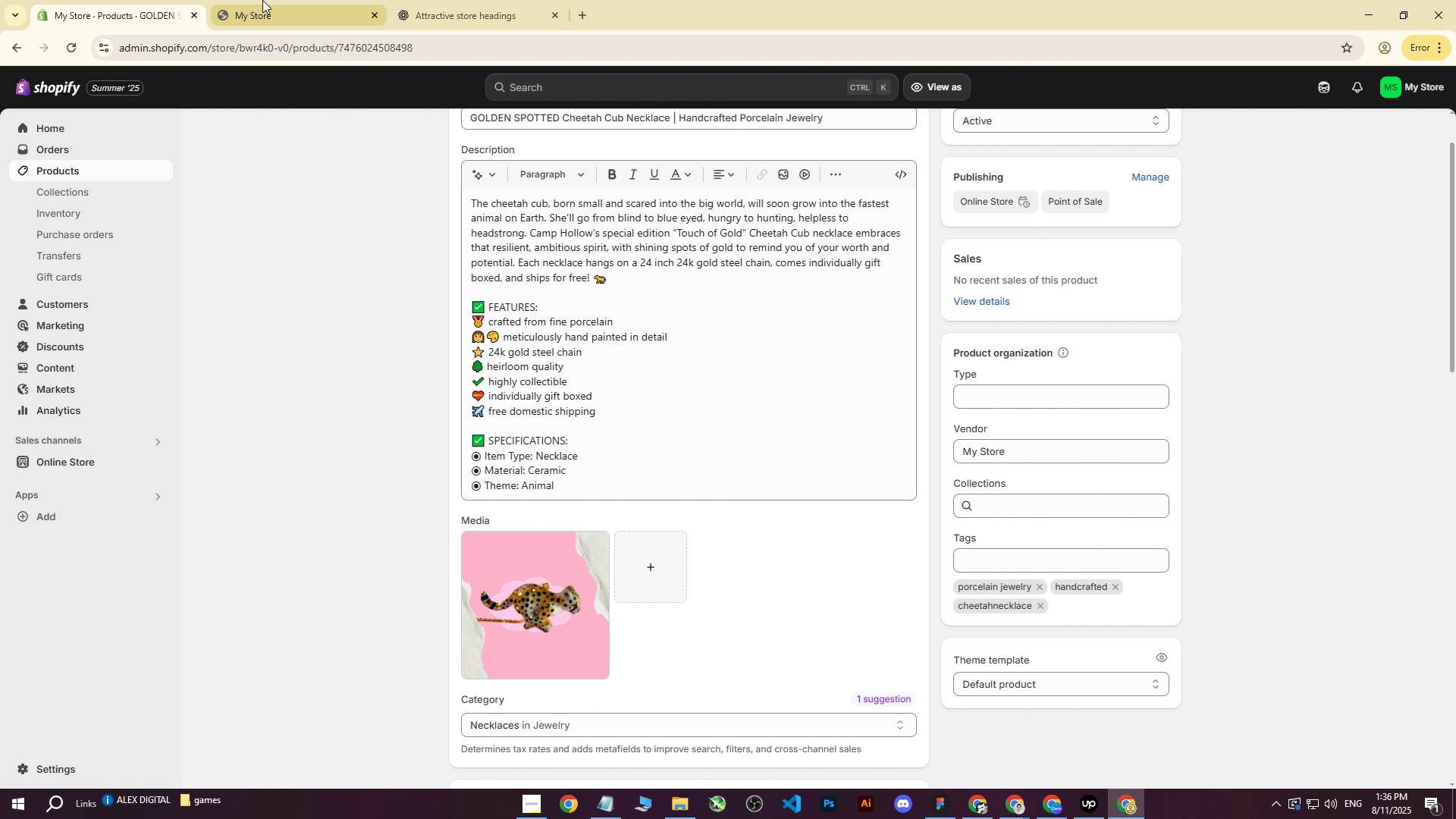 
left_click([262, 0])
 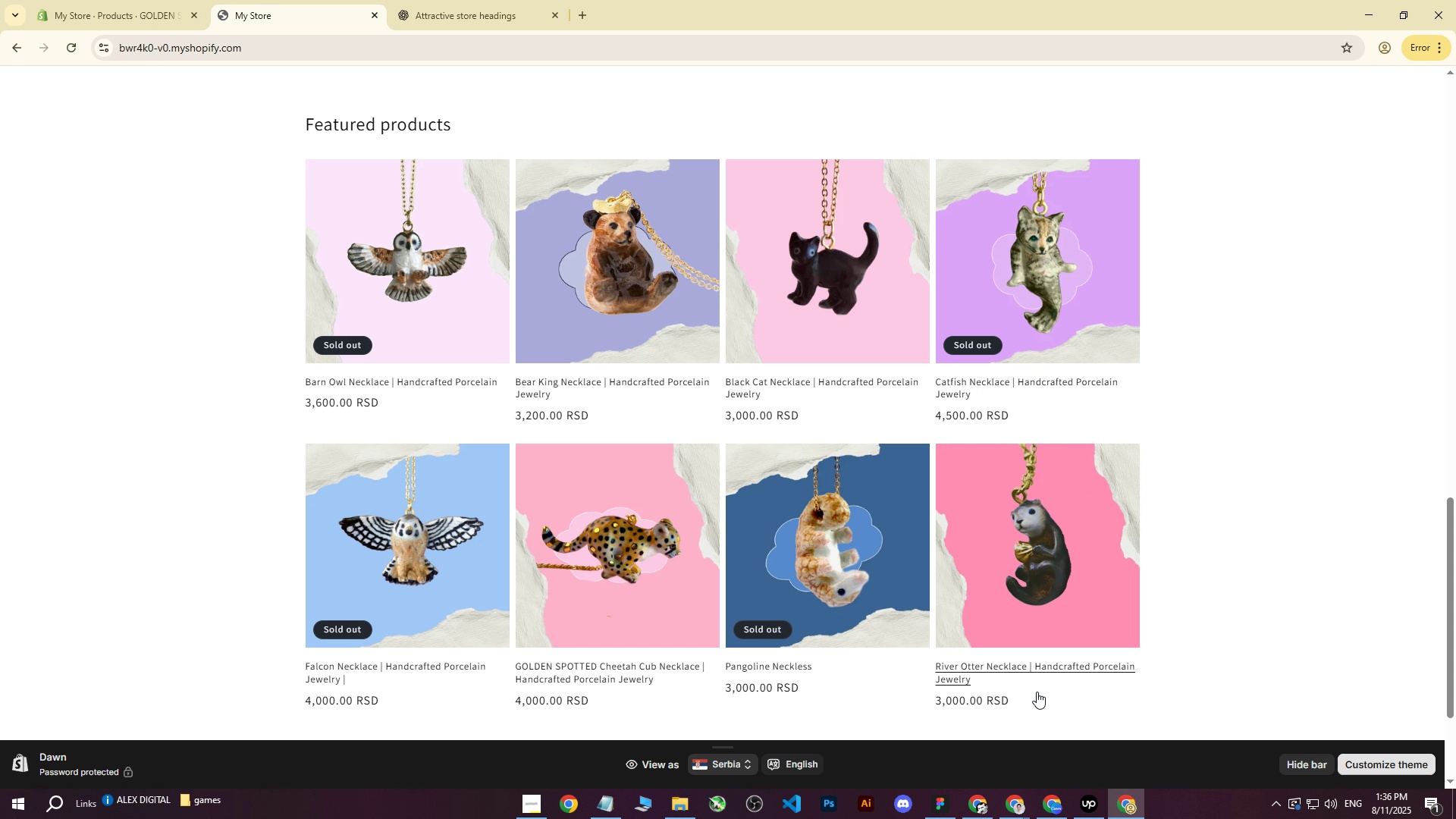 
left_click([1050, 802])
 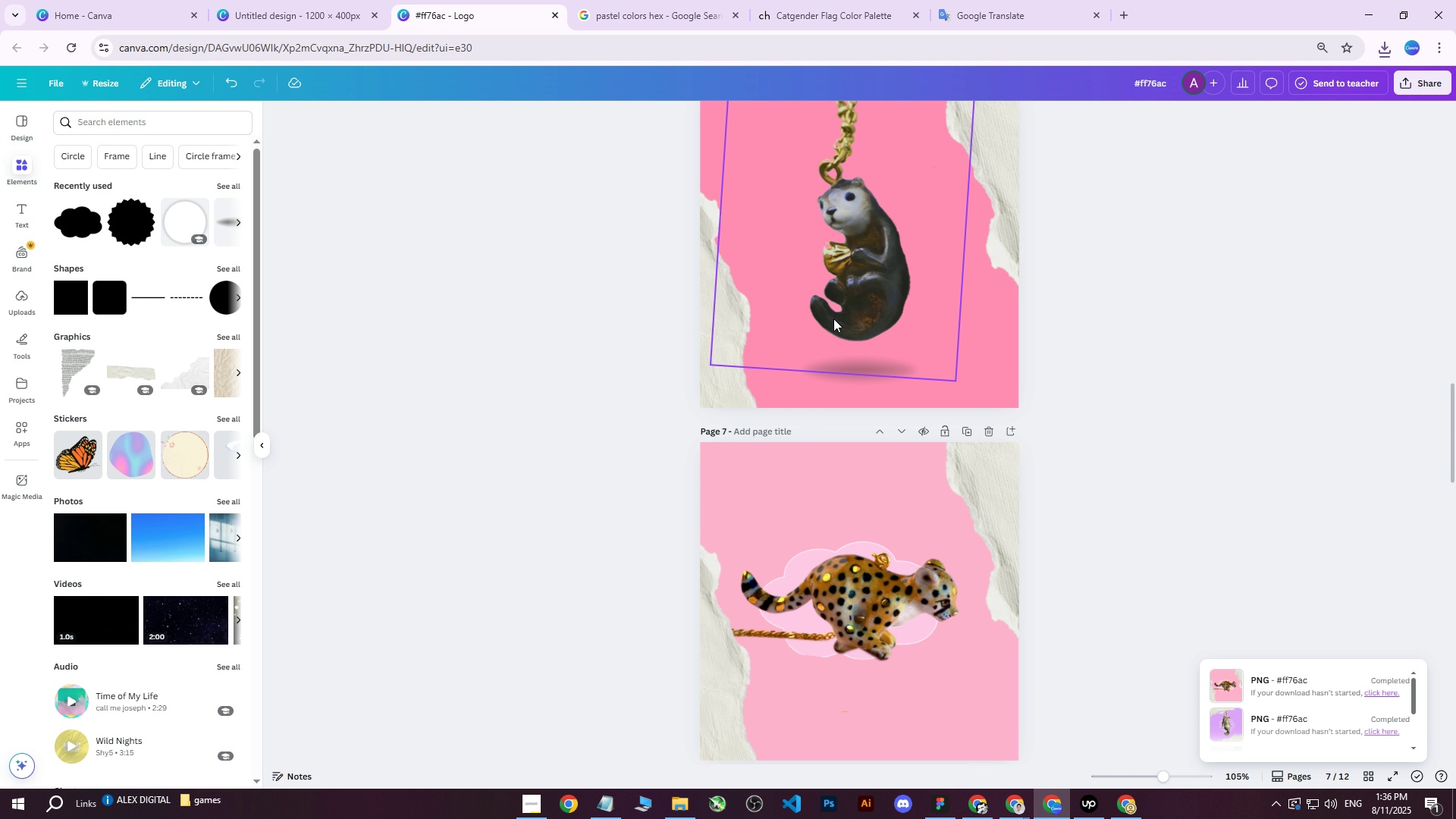 
scroll: coordinate [896, 336], scroll_direction: up, amount: 2.0
 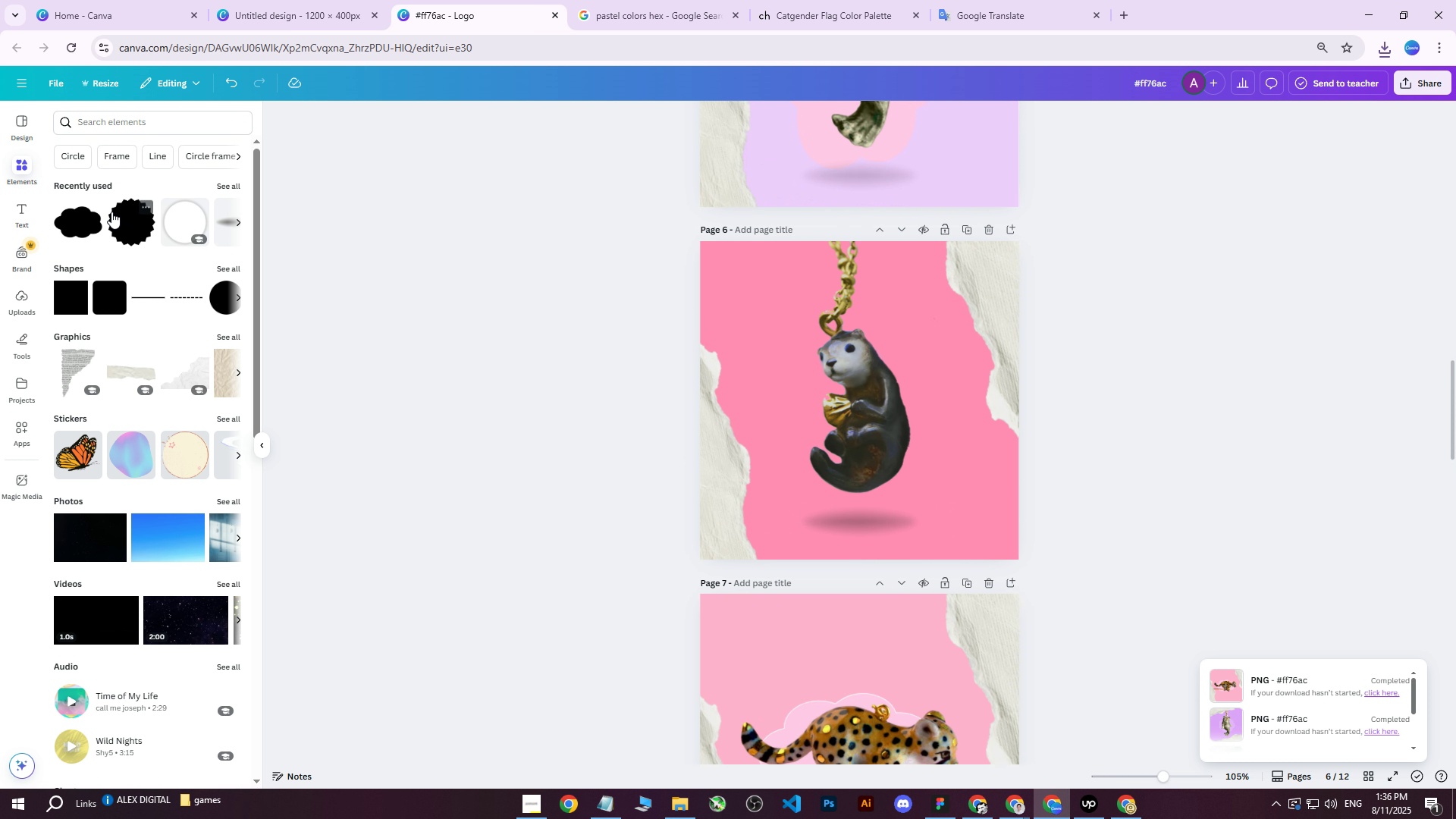 
left_click([83, 224])
 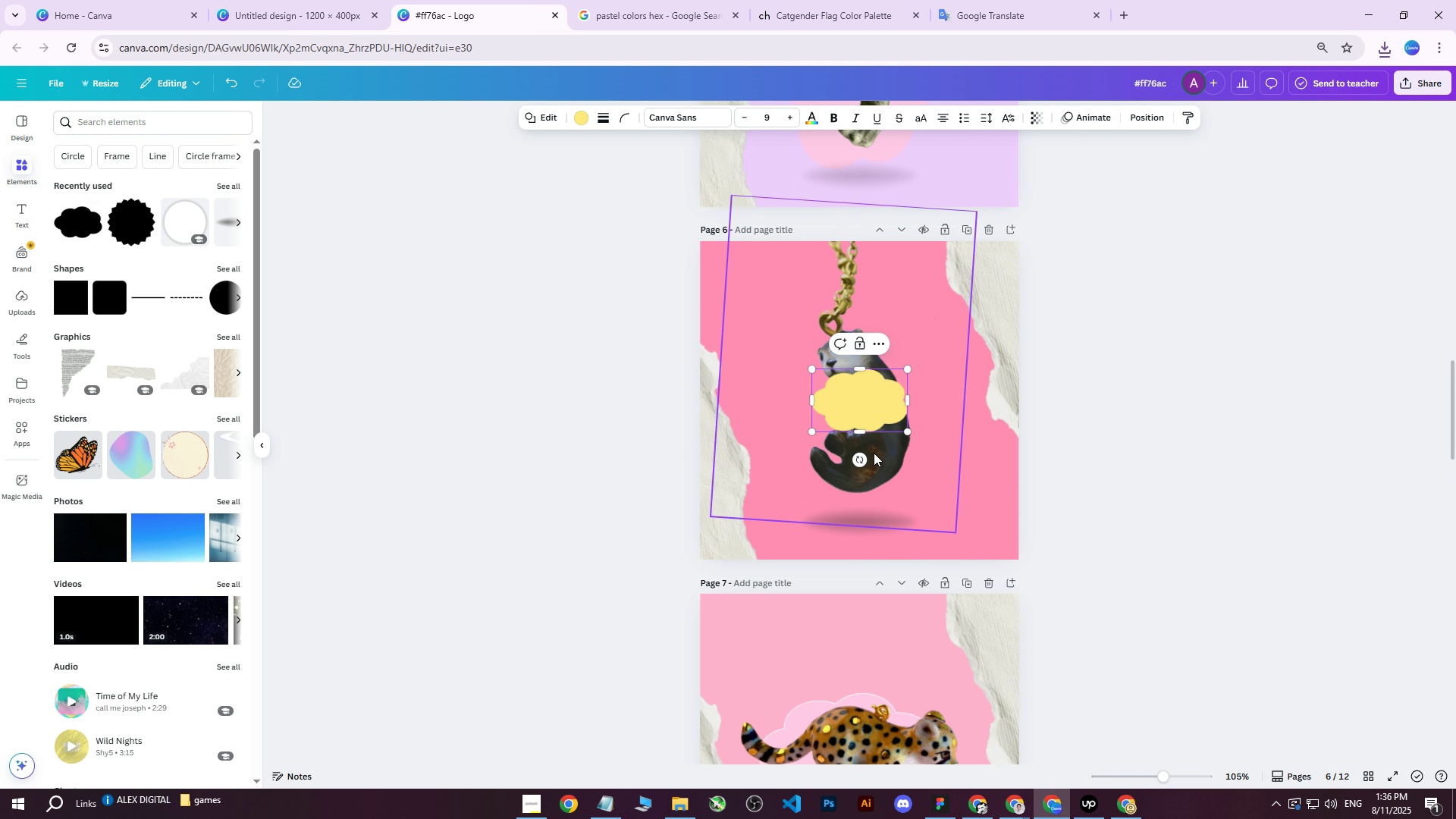 
left_click_drag(start_coordinate=[861, 460], to_coordinate=[951, 400])
 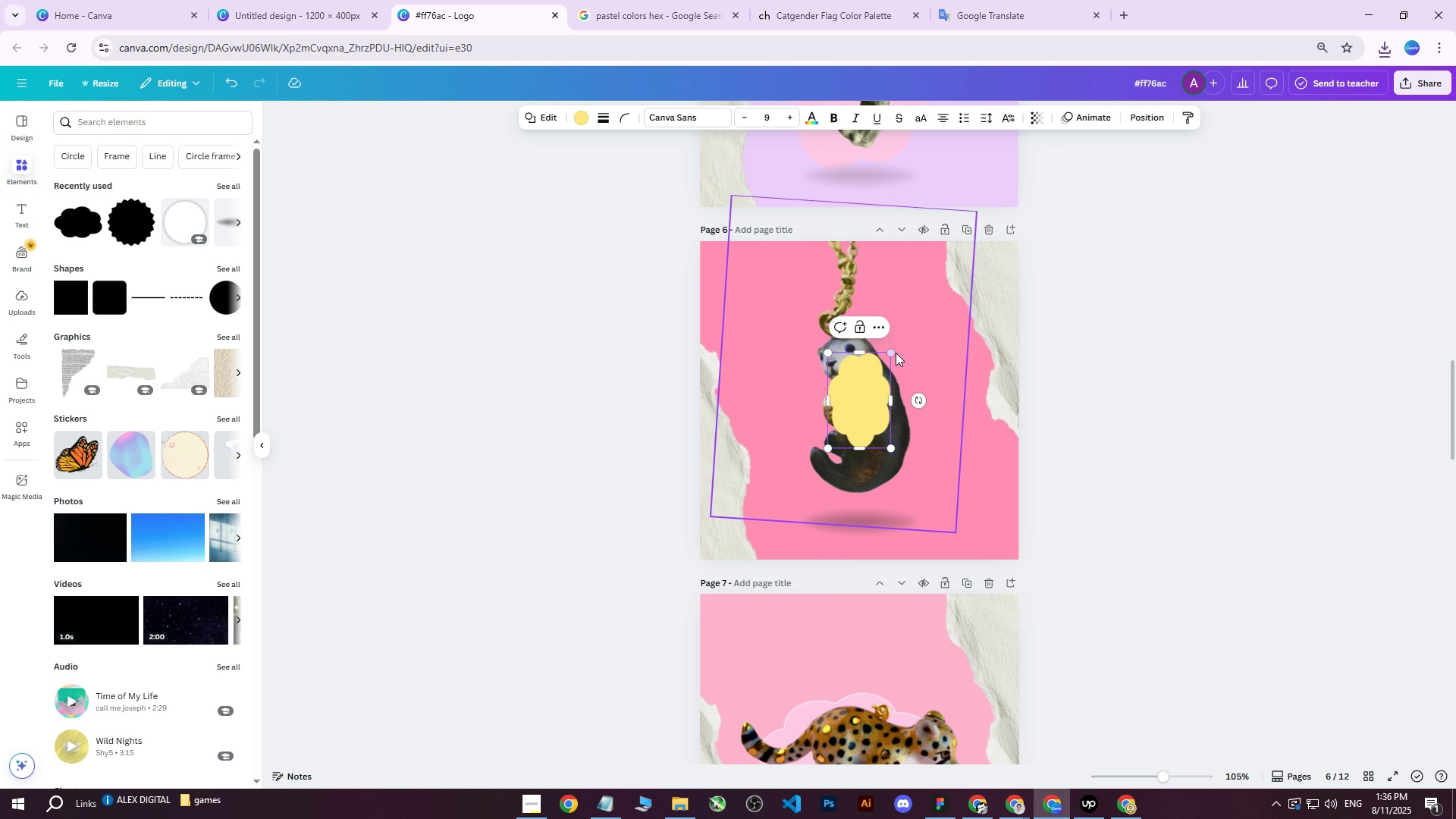 
left_click_drag(start_coordinate=[892, 353], to_coordinate=[926, 313])
 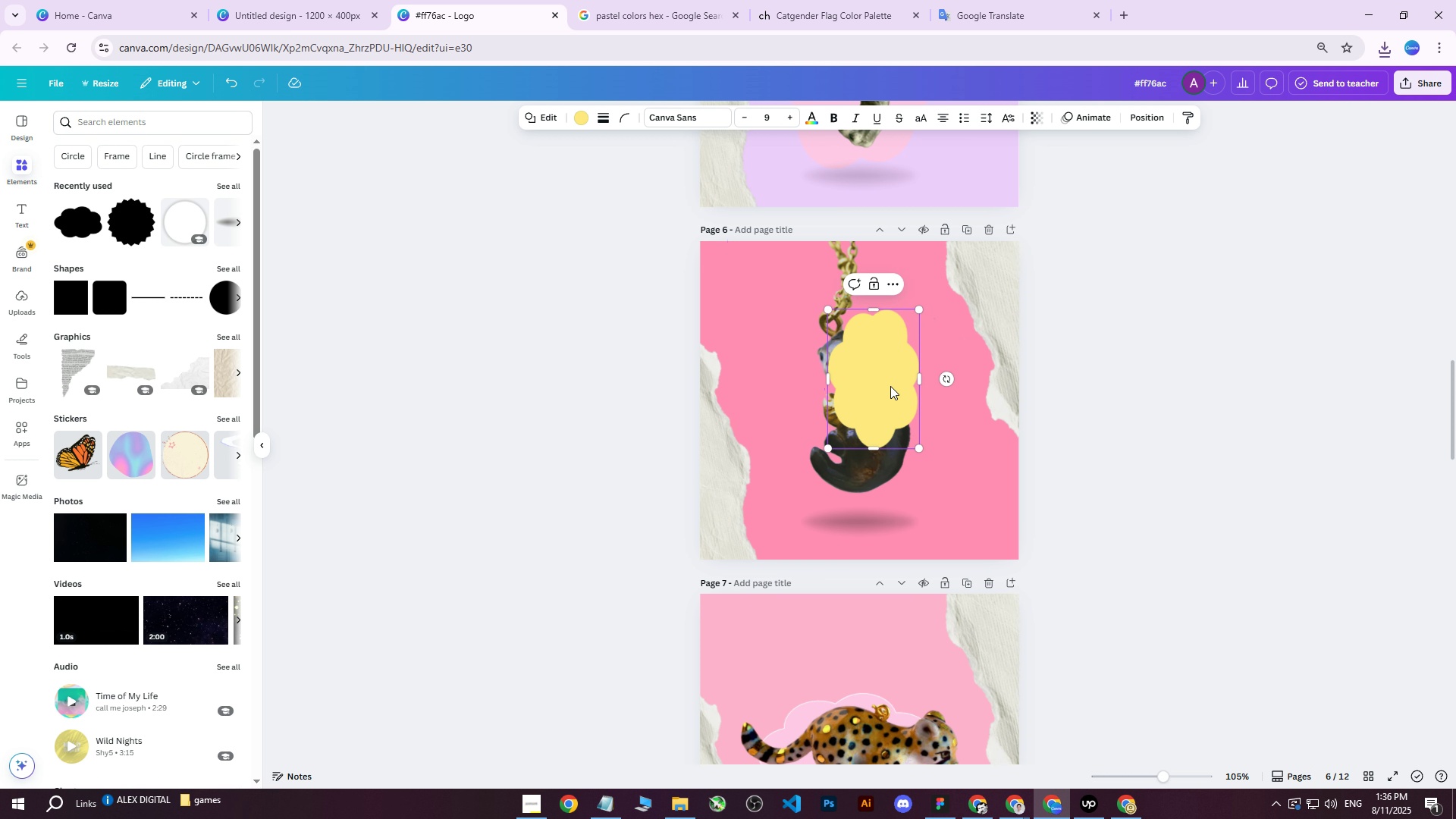 
left_click_drag(start_coordinate=[886, 399], to_coordinate=[865, 438])
 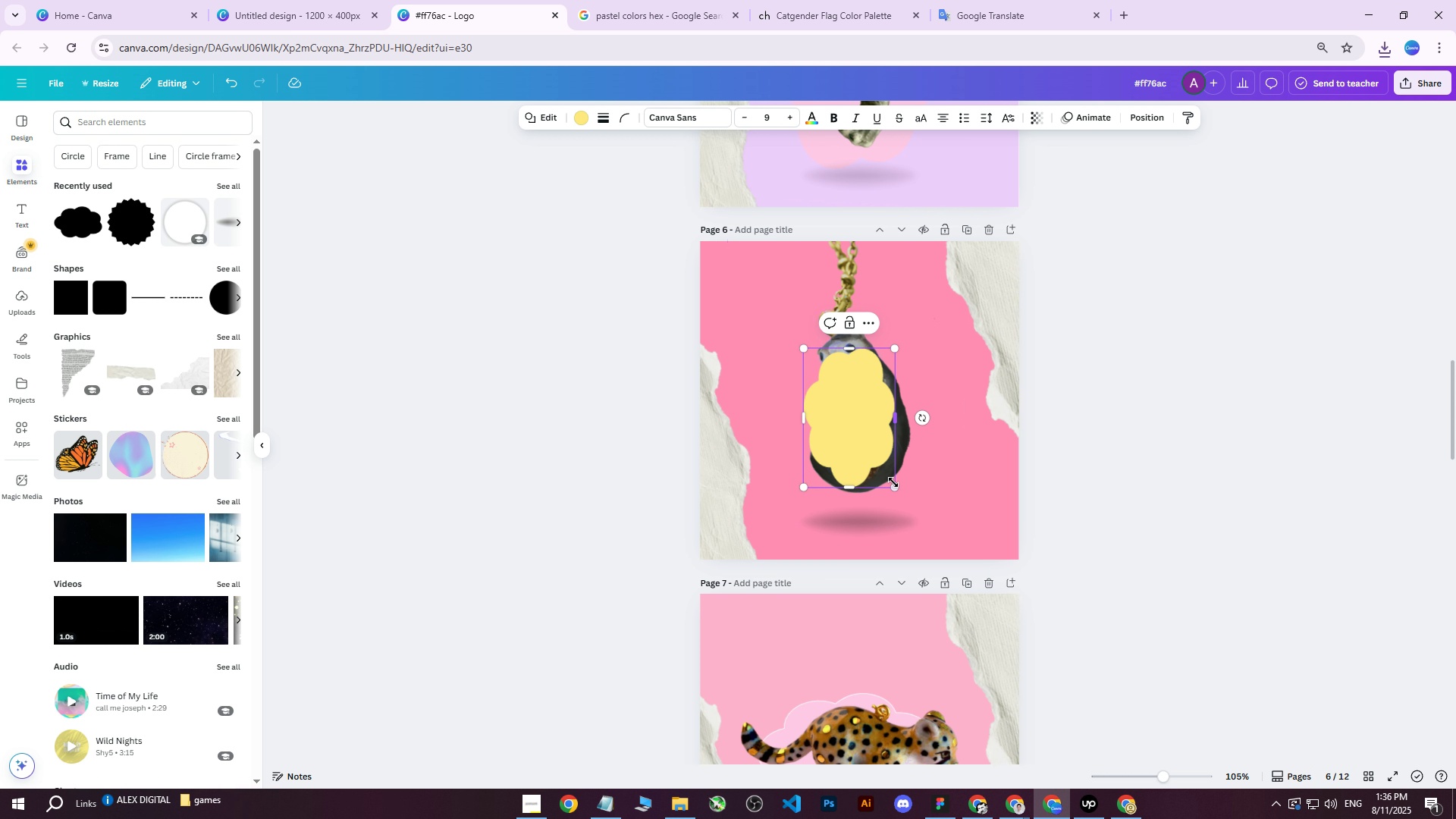 
left_click_drag(start_coordinate=[896, 489], to_coordinate=[934, 516])
 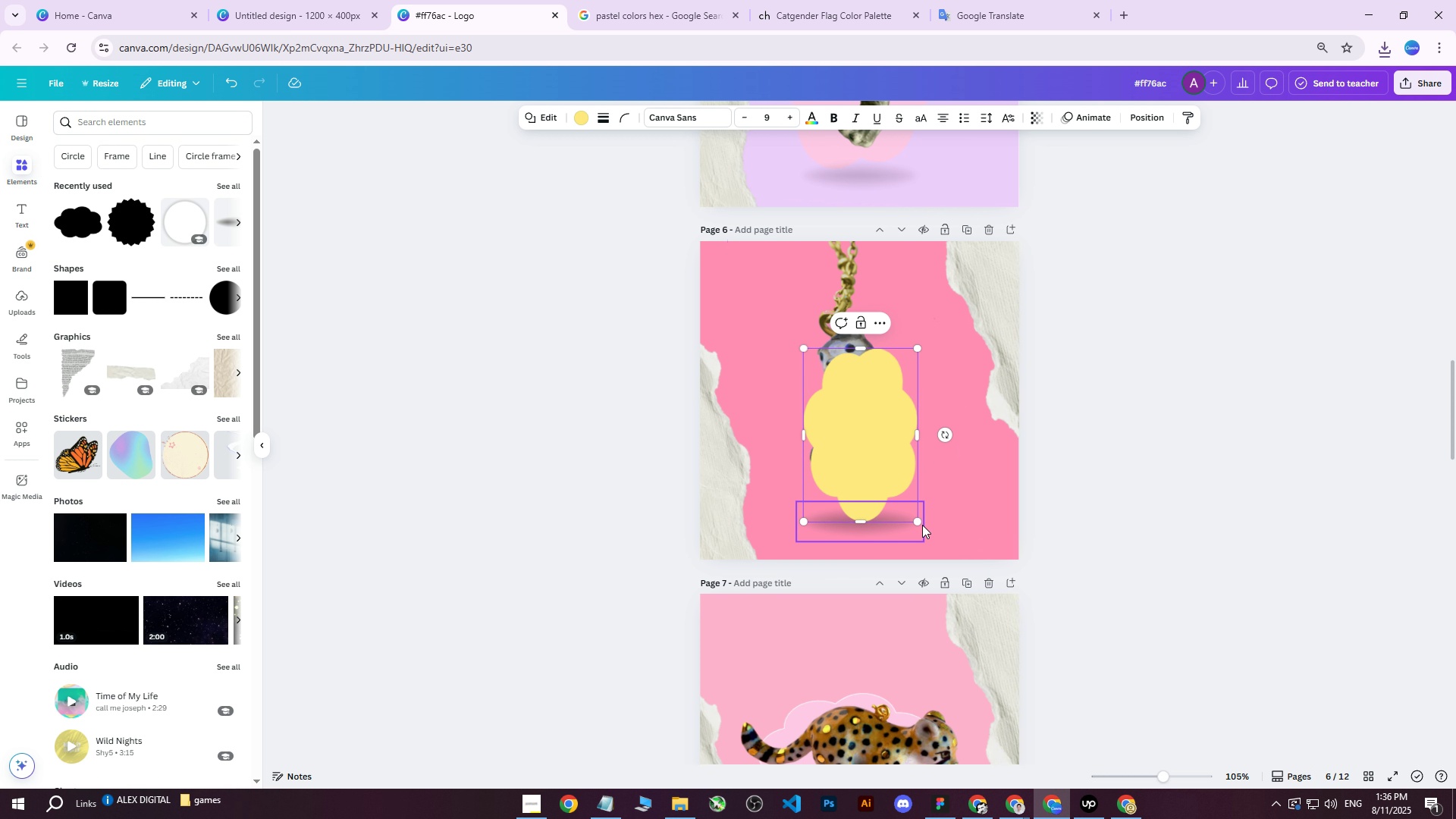 
left_click_drag(start_coordinate=[921, 522], to_coordinate=[905, 510])
 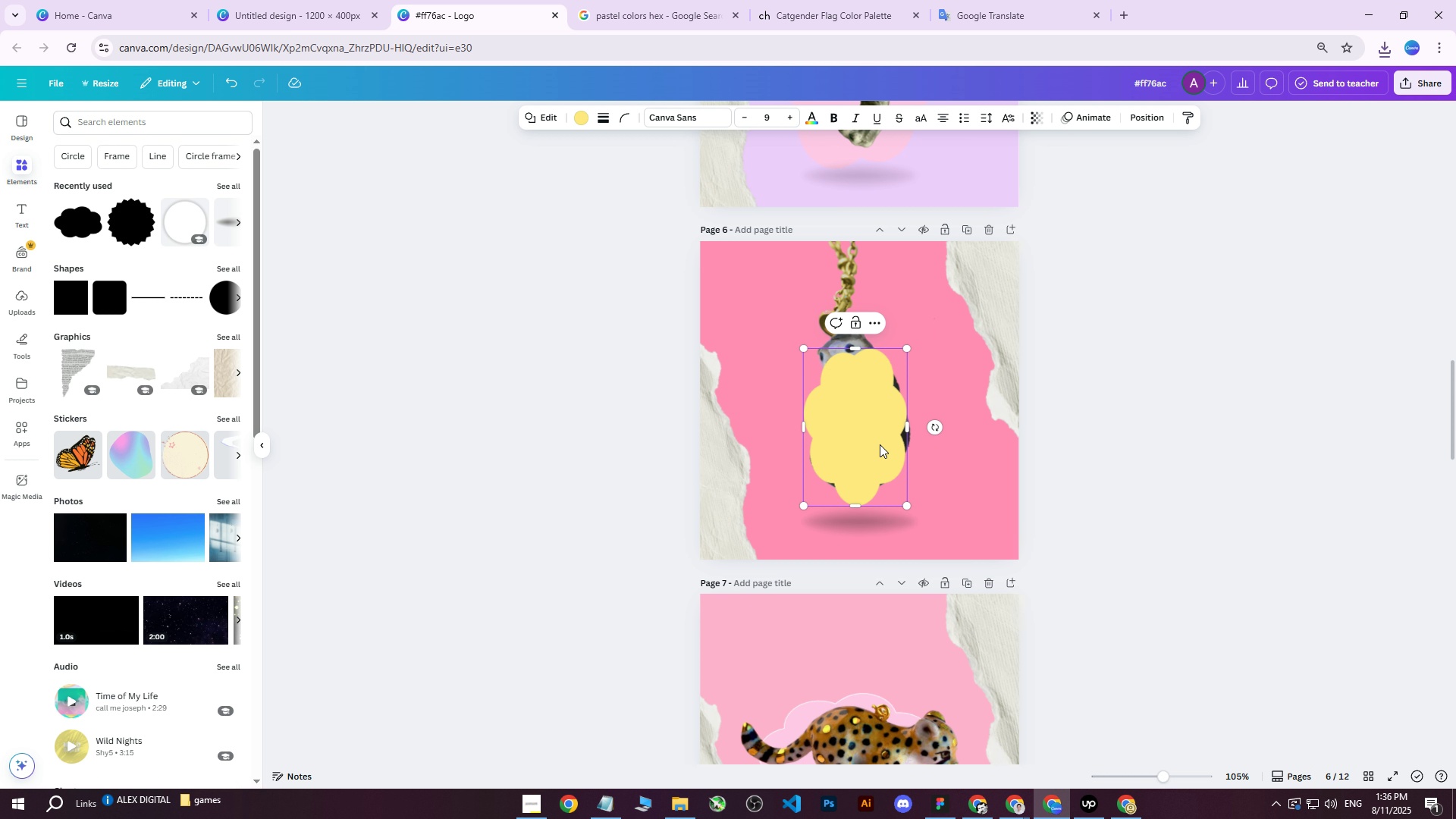 
left_click_drag(start_coordinate=[880, 441], to_coordinate=[887, 450])
 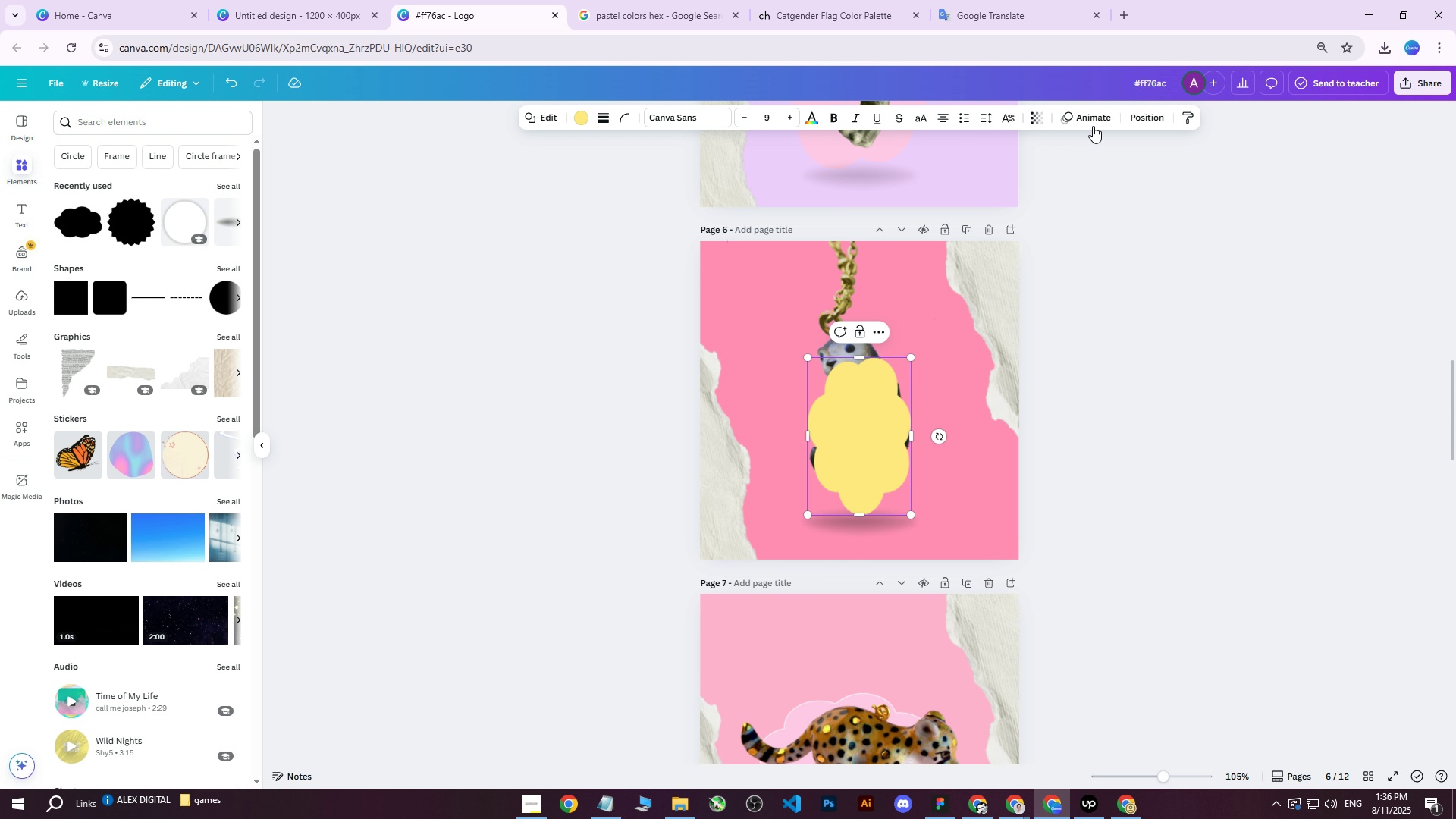 
left_click([1129, 124])
 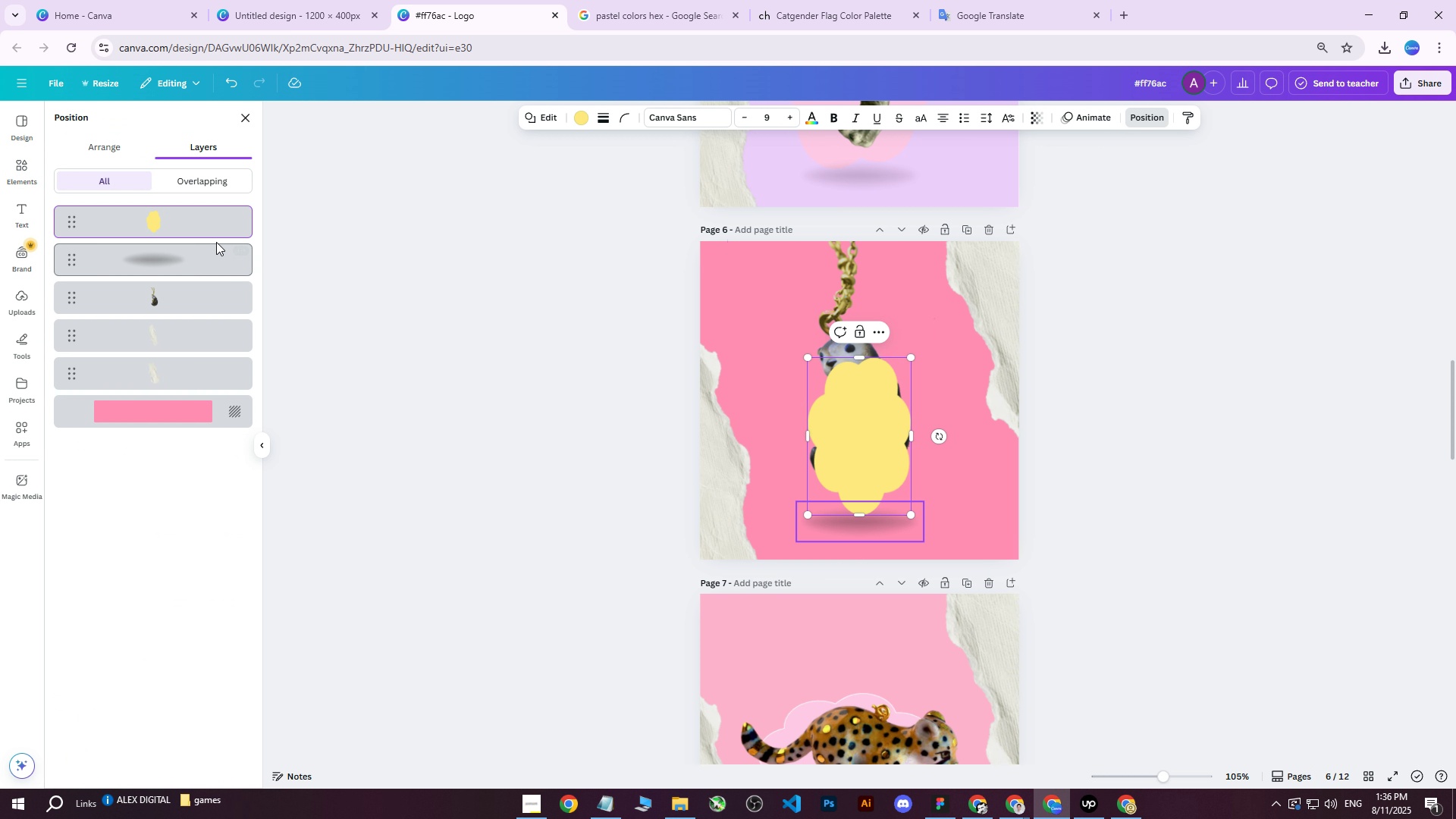 
left_click_drag(start_coordinate=[168, 221], to_coordinate=[178, 312])
 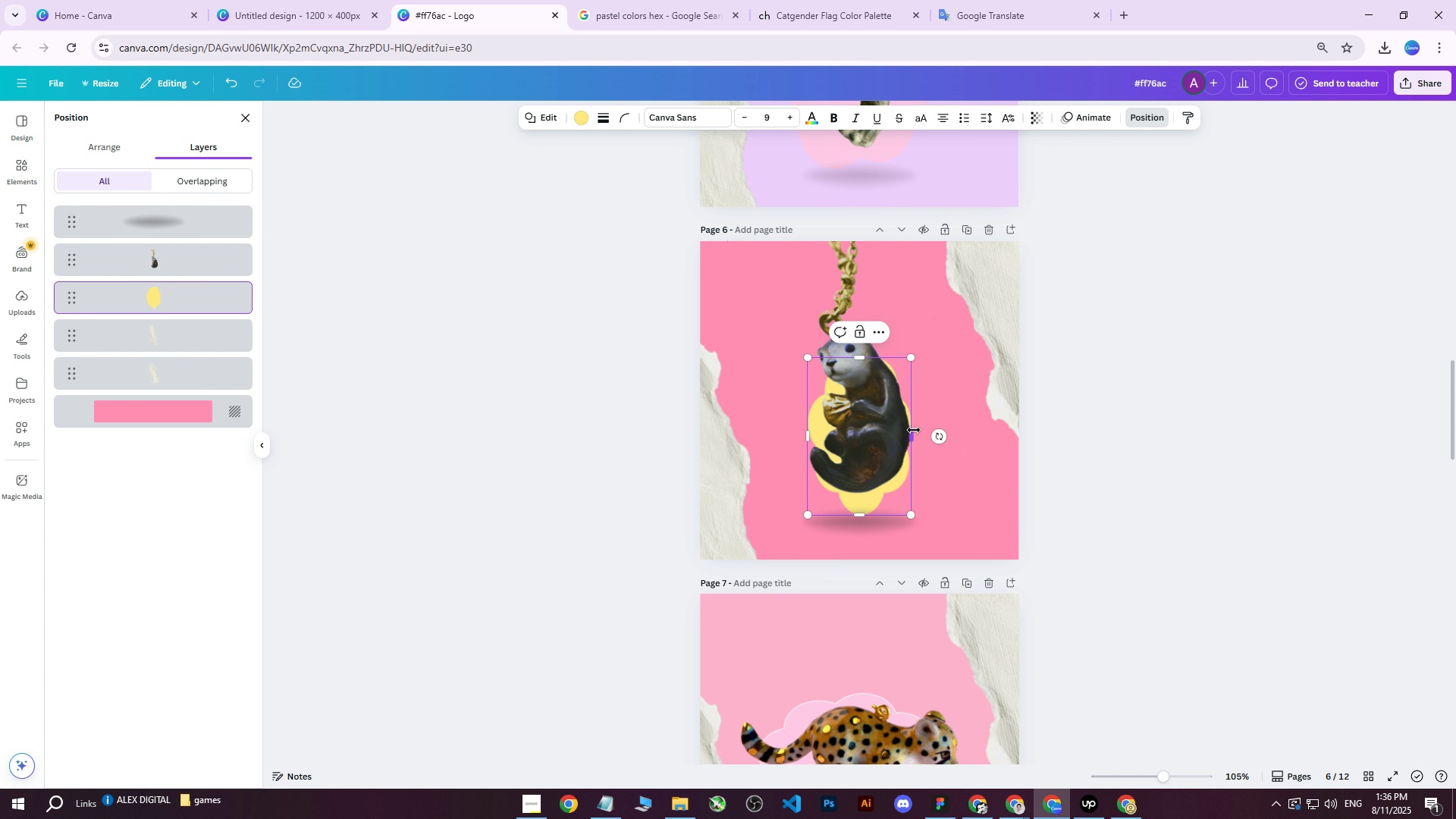 
left_click_drag(start_coordinate=[915, 432], to_coordinate=[936, 426])
 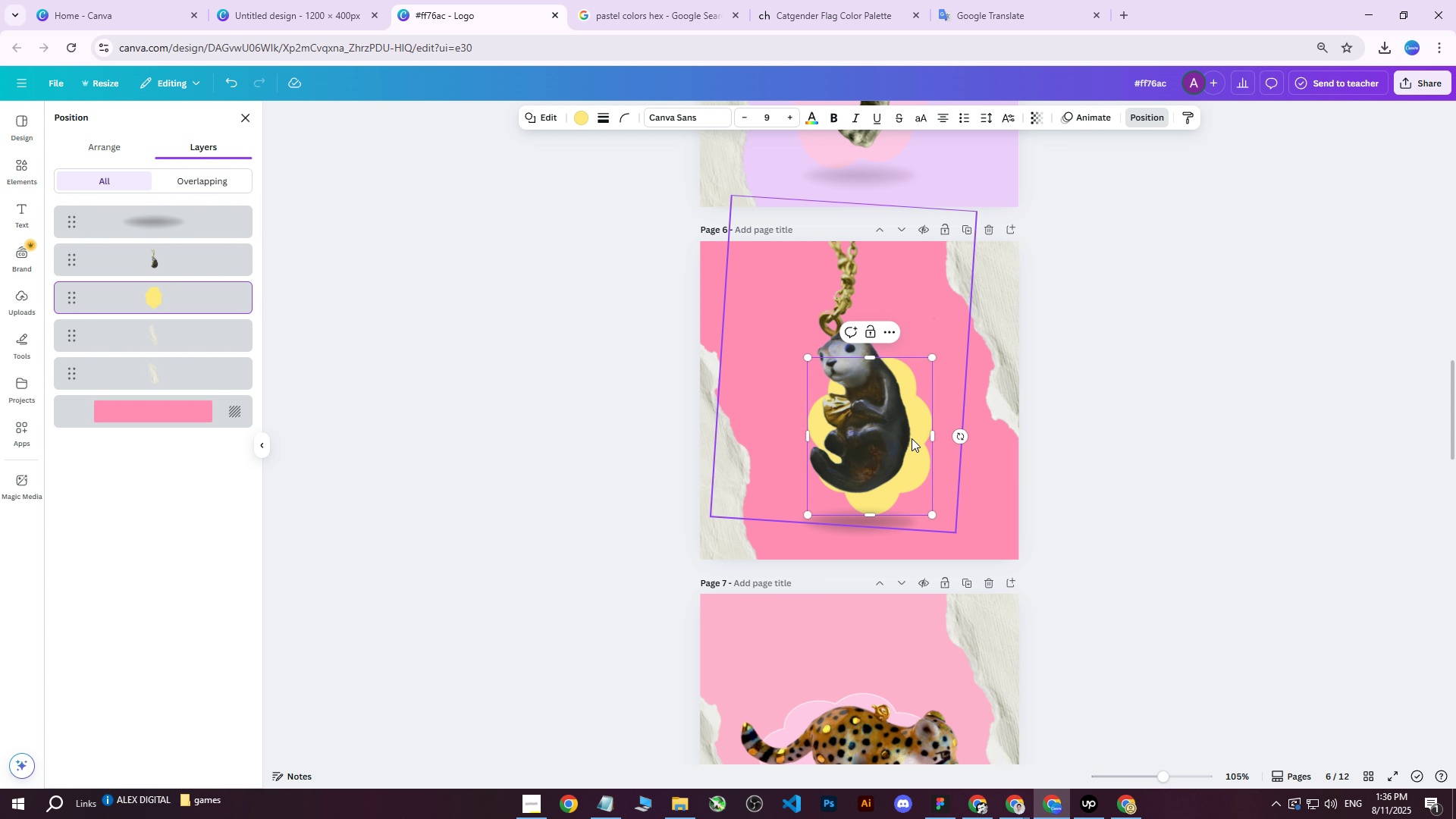 
left_click_drag(start_coordinate=[915, 437], to_coordinate=[908, 432])
 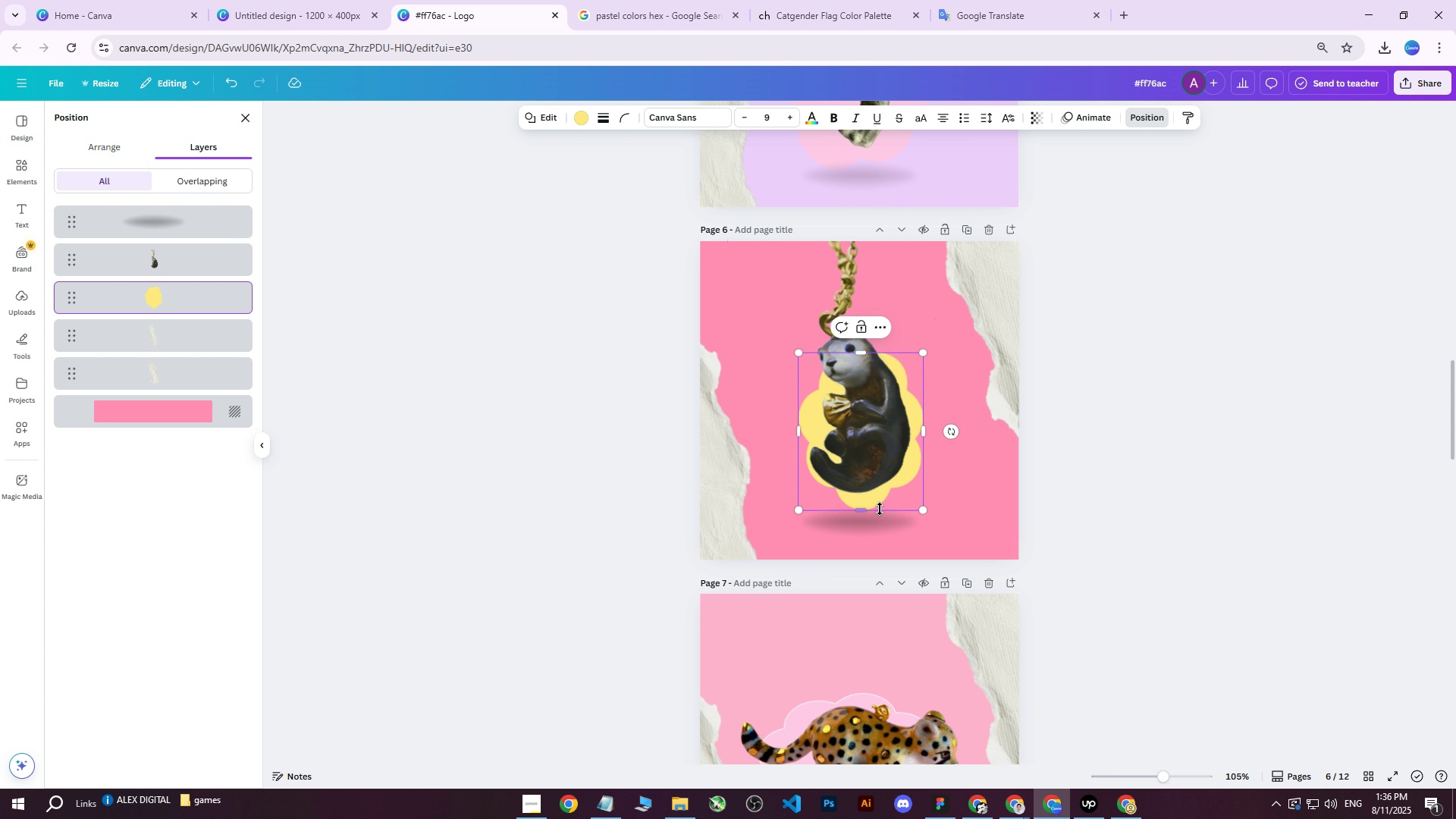 
left_click_drag(start_coordinate=[860, 511], to_coordinate=[861, 519])
 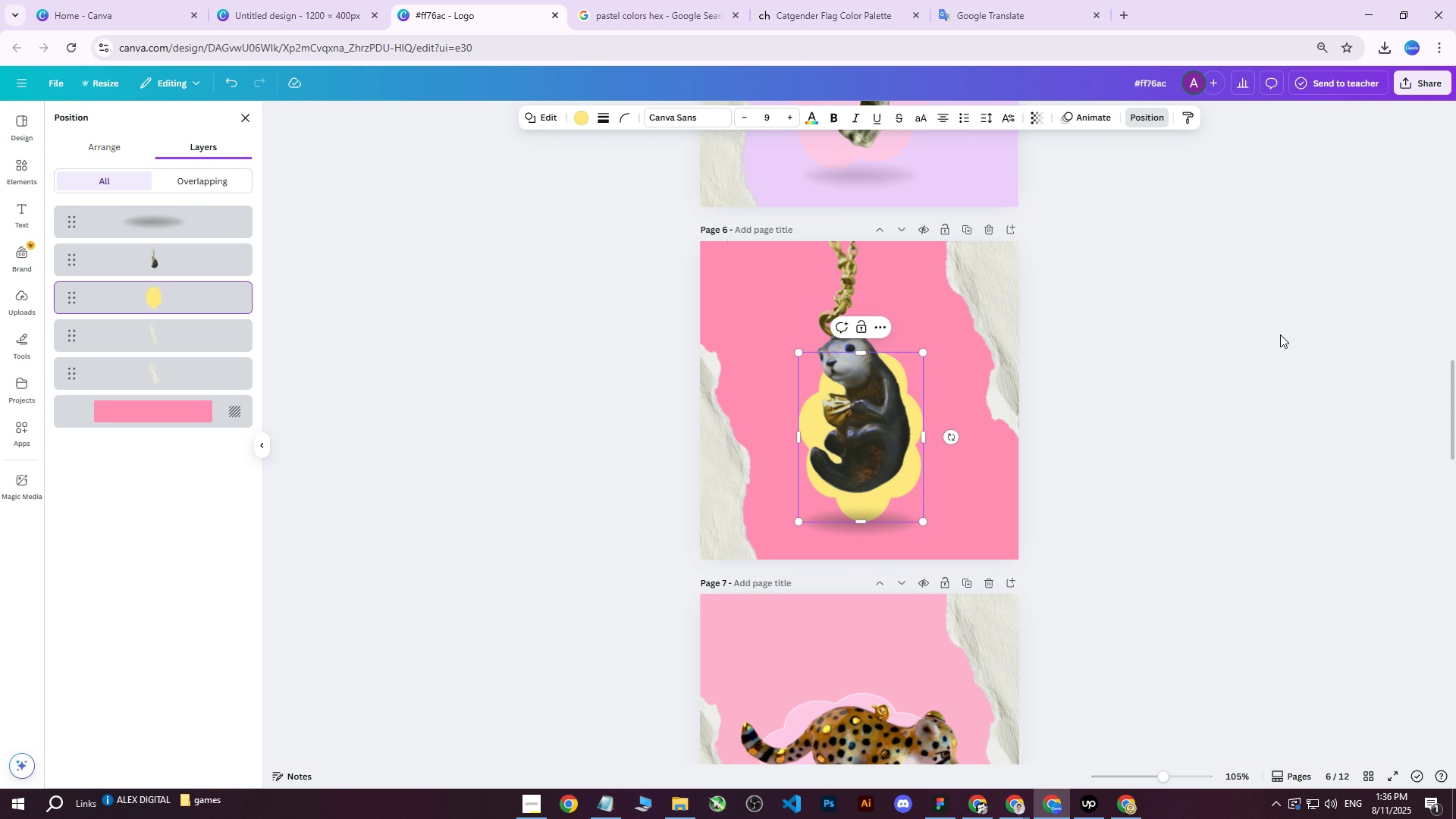 
key(Control+Z)
 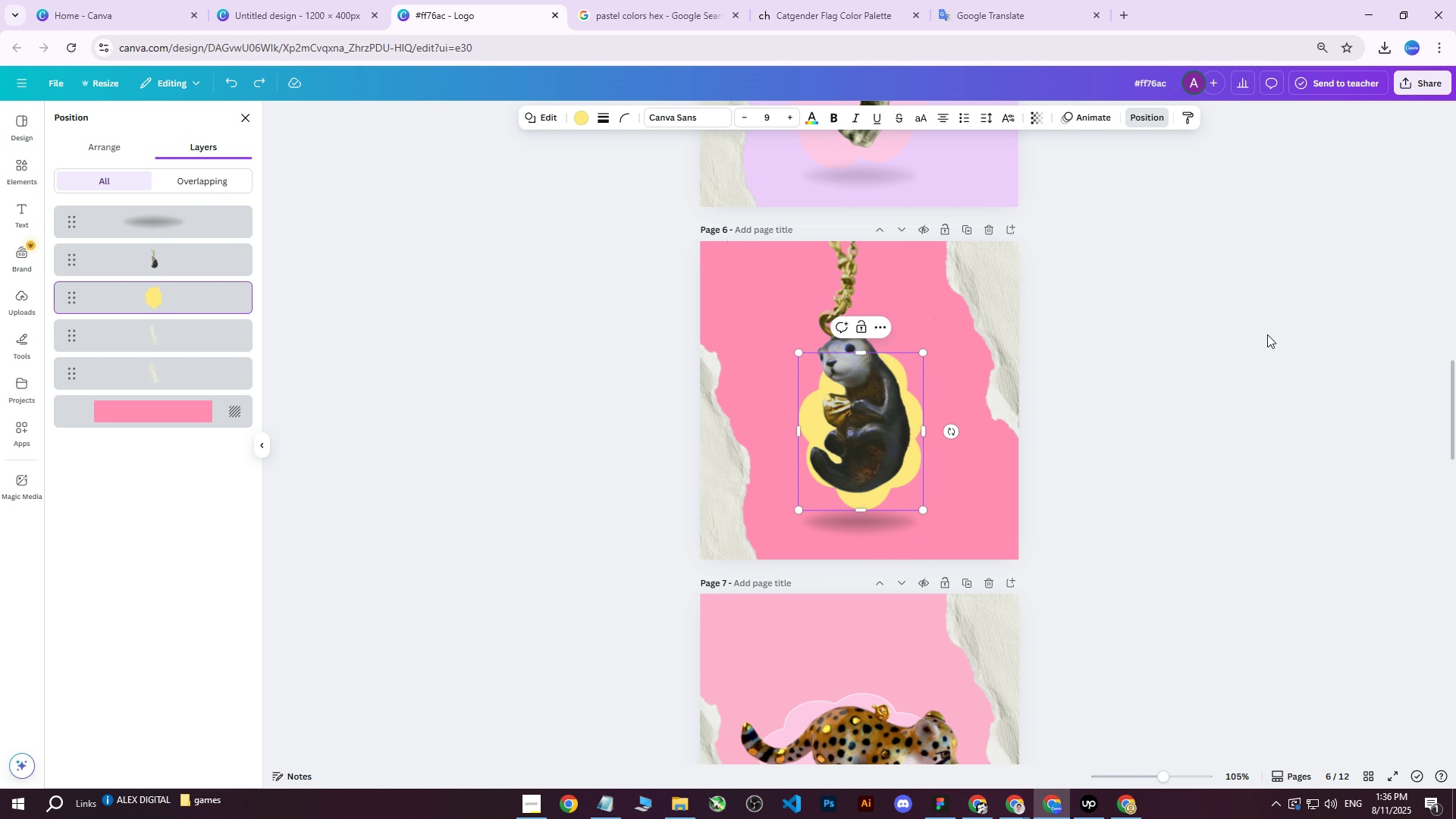 
left_click([1267, 334])
 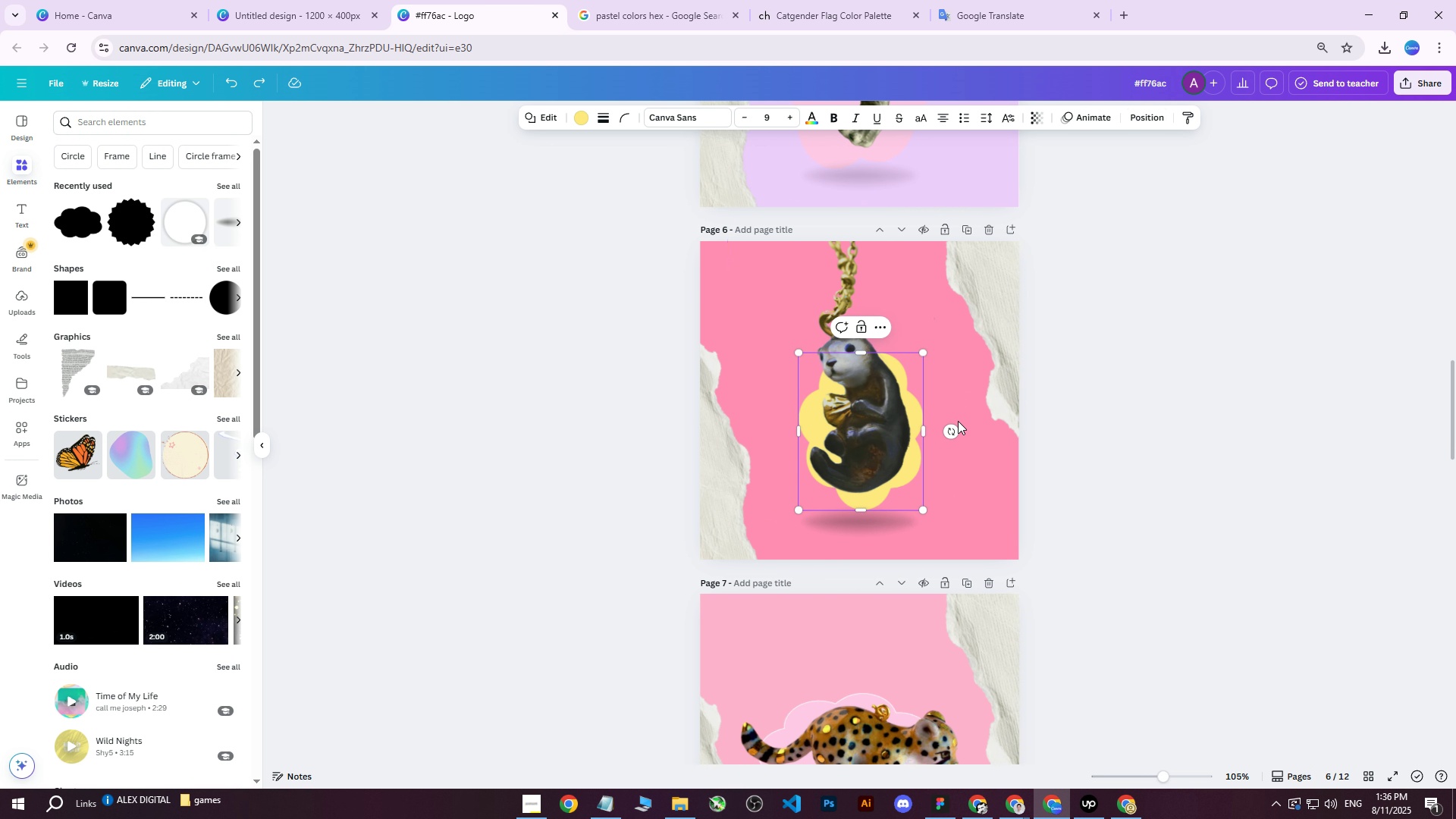 
left_click([1195, 377])
 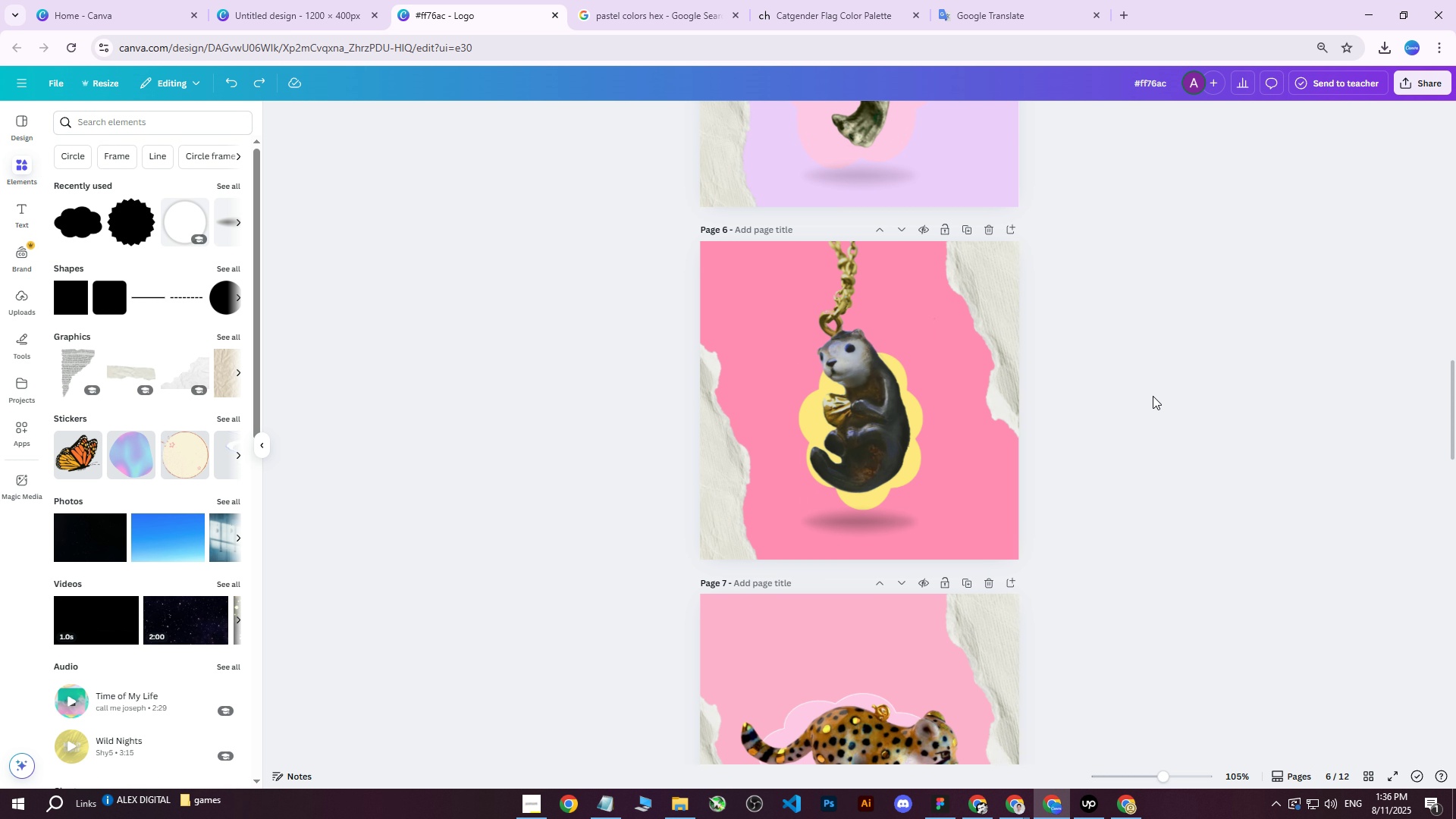 
scroll: coordinate [1141, 395], scroll_direction: down, amount: 4.0
 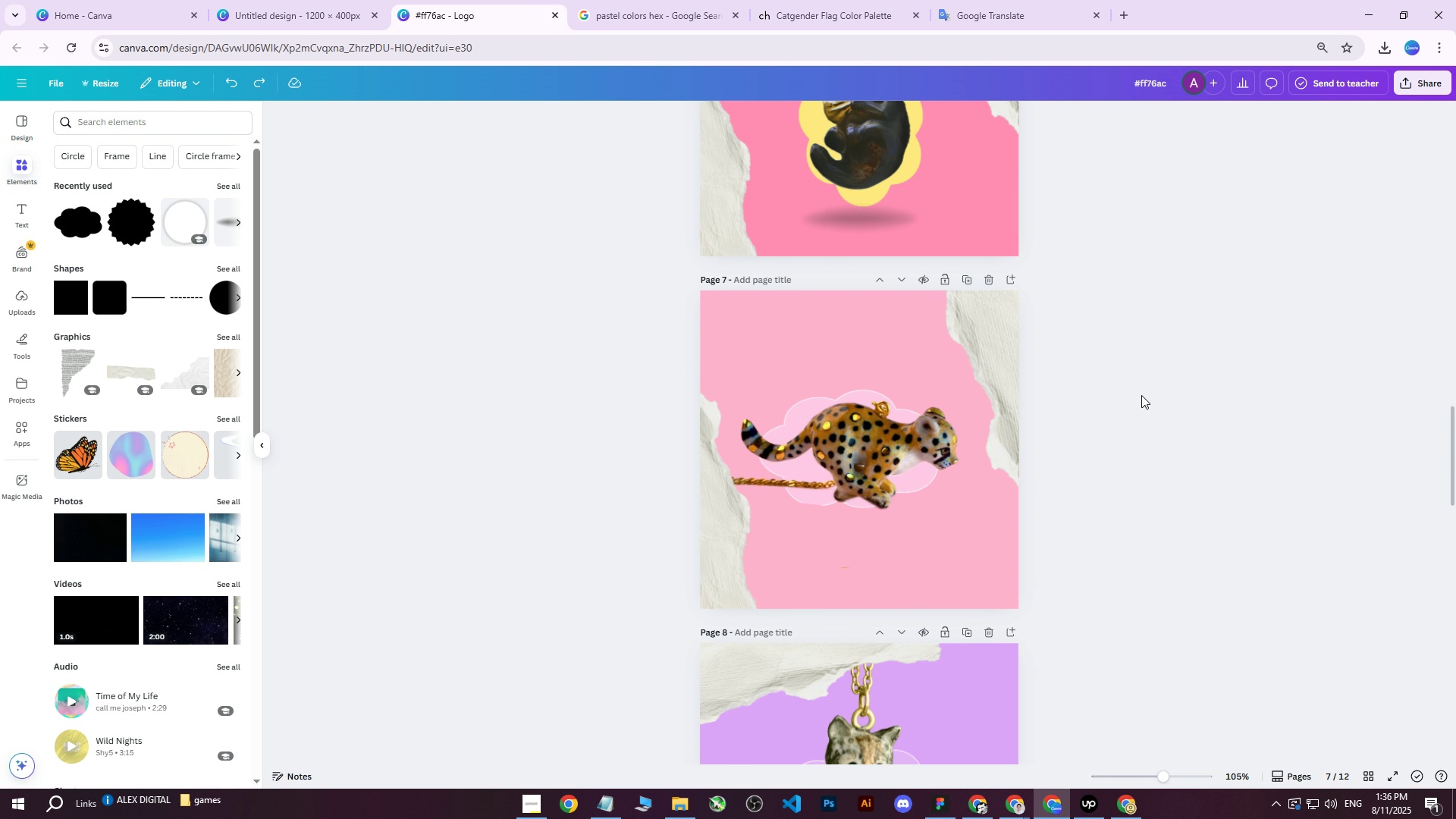 
scroll: coordinate [1141, 395], scroll_direction: up, amount: 2.0
 